 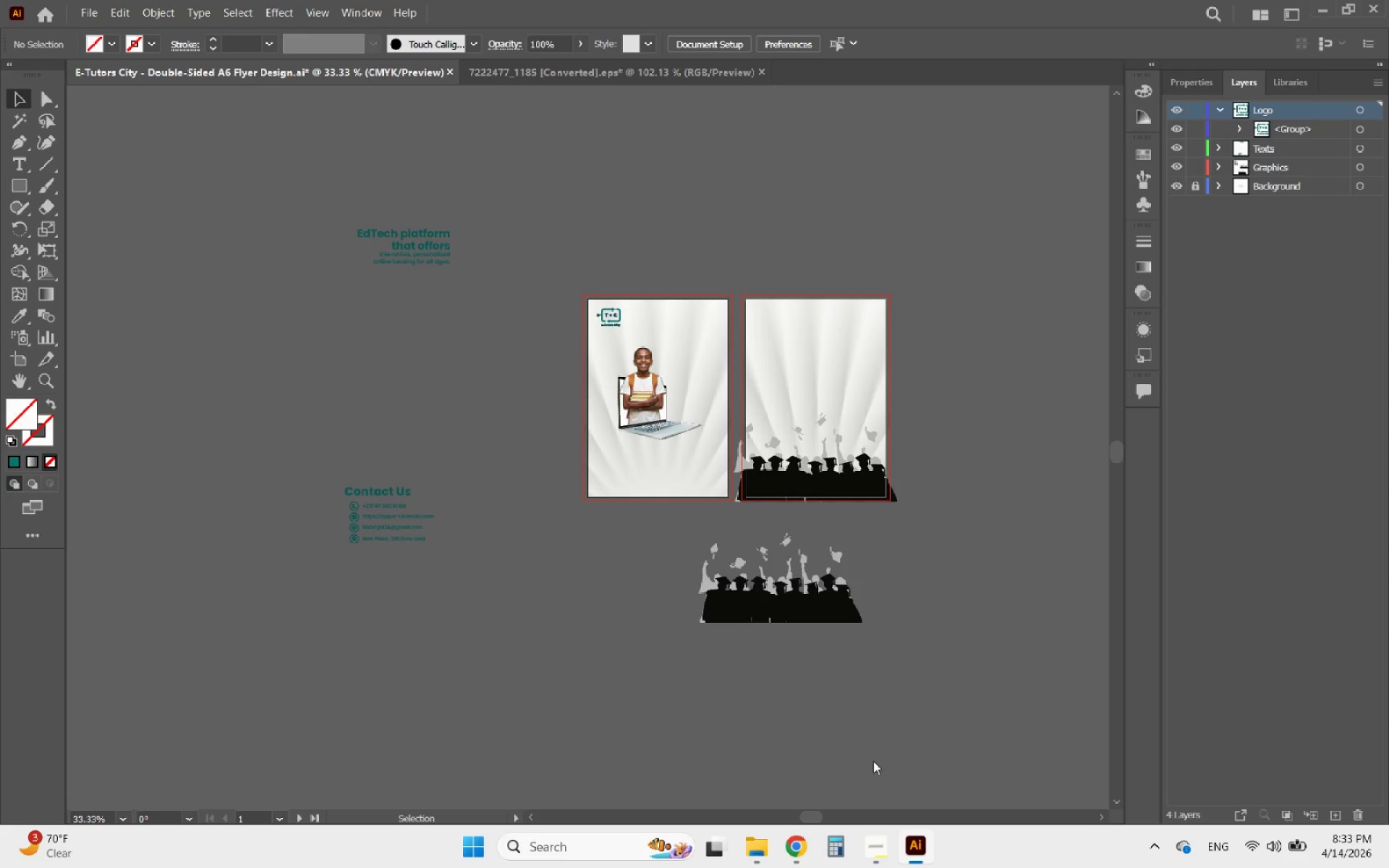 
scroll: coordinate [636, 414], scroll_direction: up, amount: 2.0
 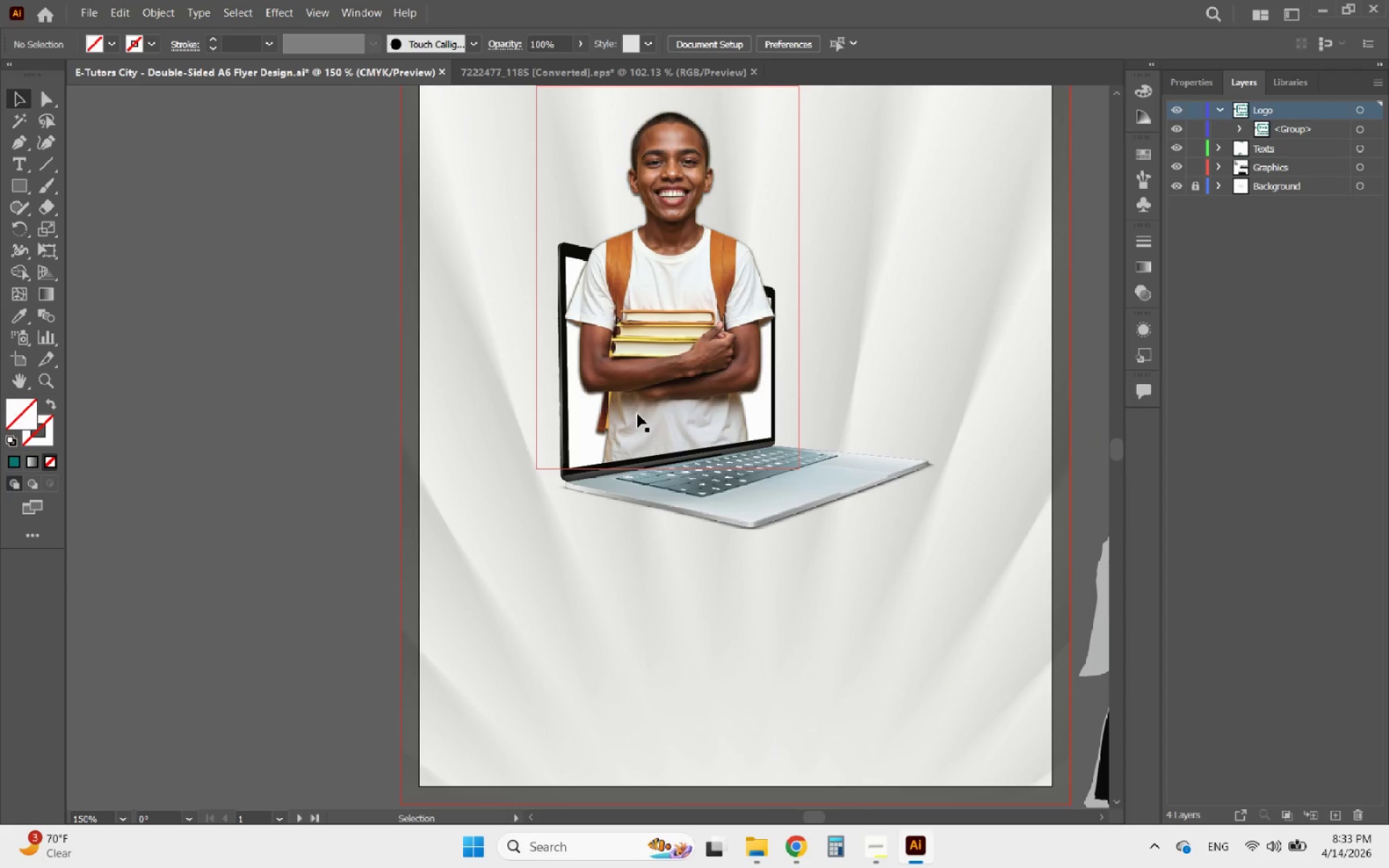 
key(Alt+AltLeft)
 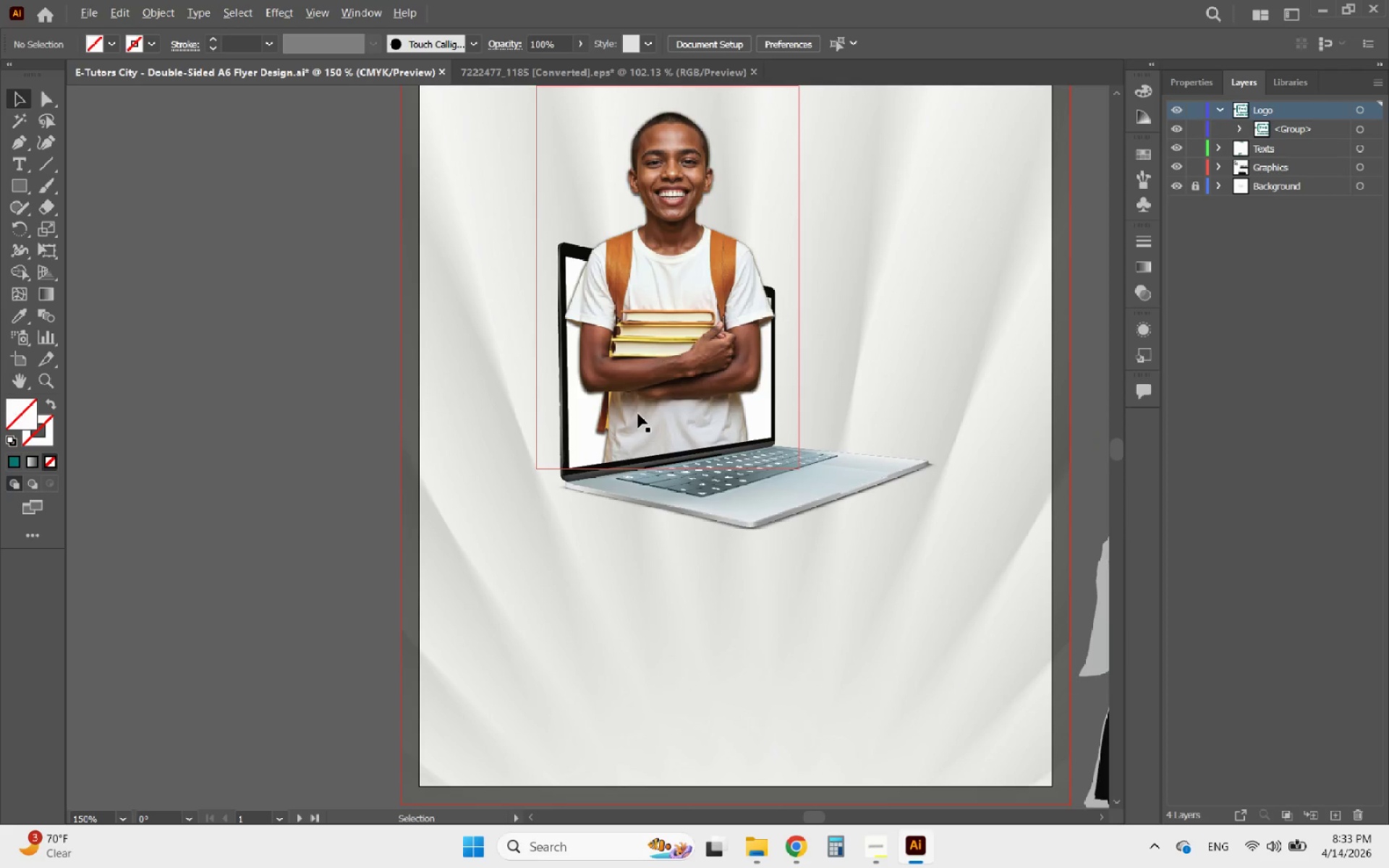 
left_click_drag(start_coordinate=[638, 414], to_coordinate=[660, 438])
 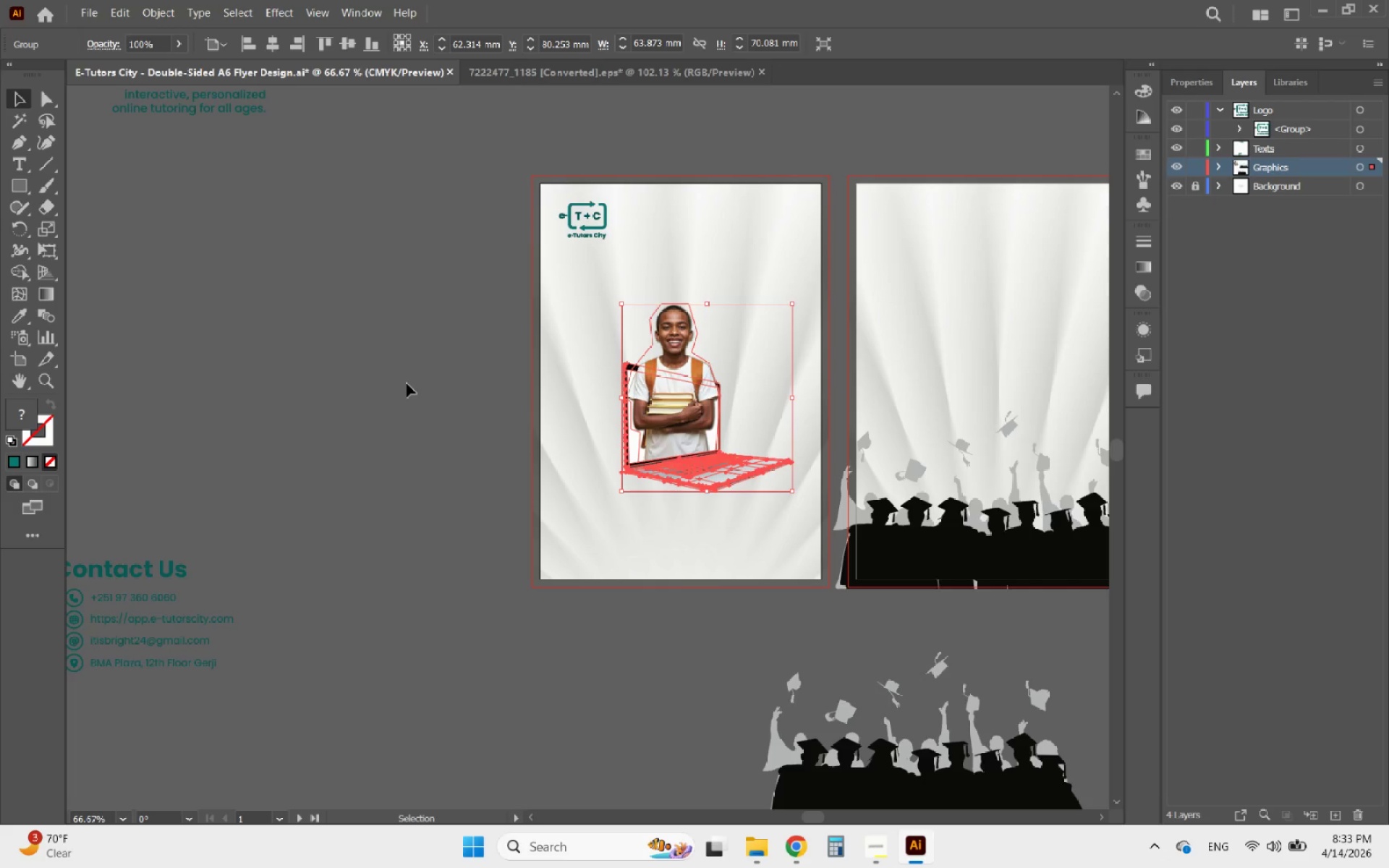 
scroll: coordinate [638, 414], scroll_direction: none, amount: 0.0
 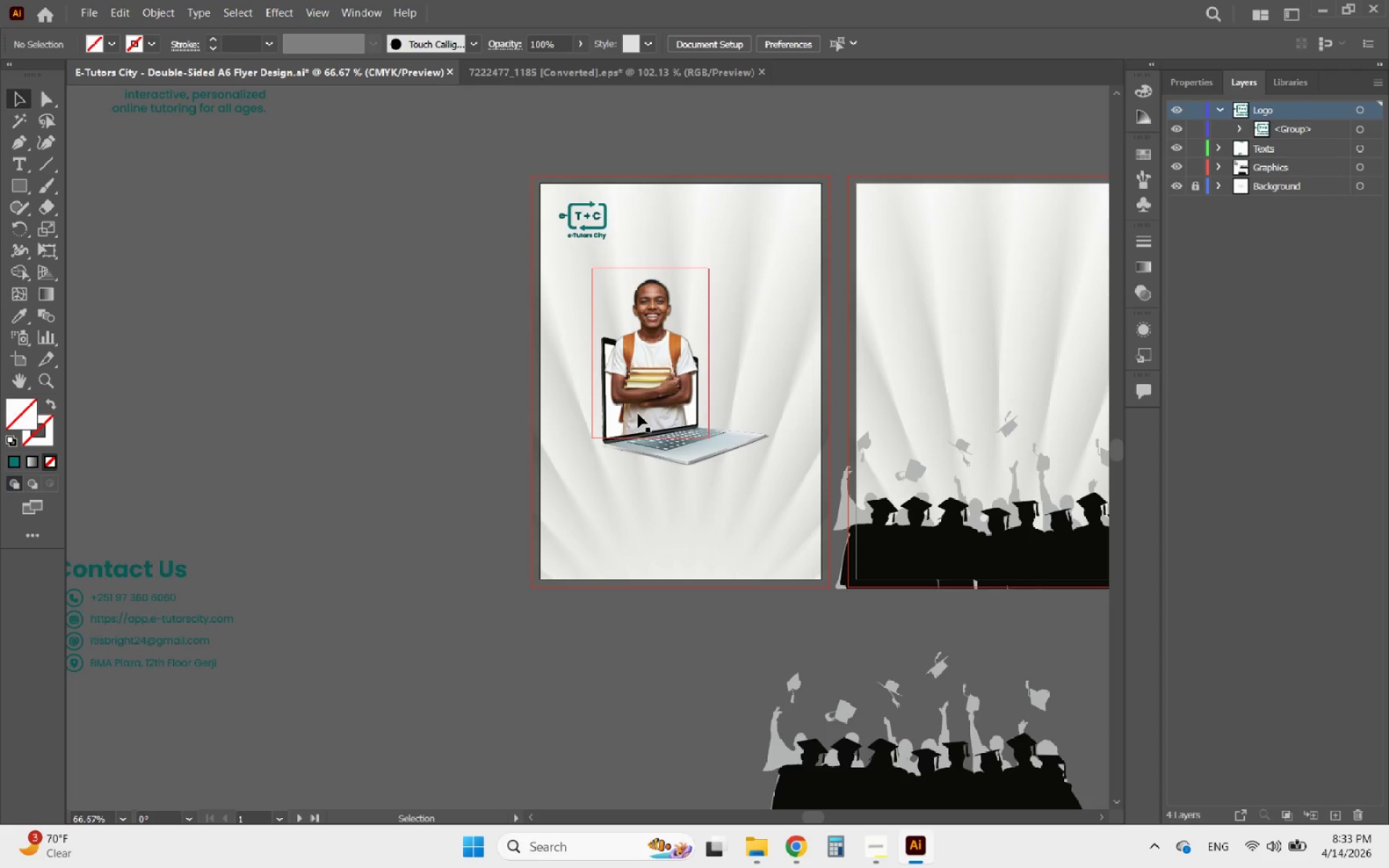 
left_click([407, 383])
 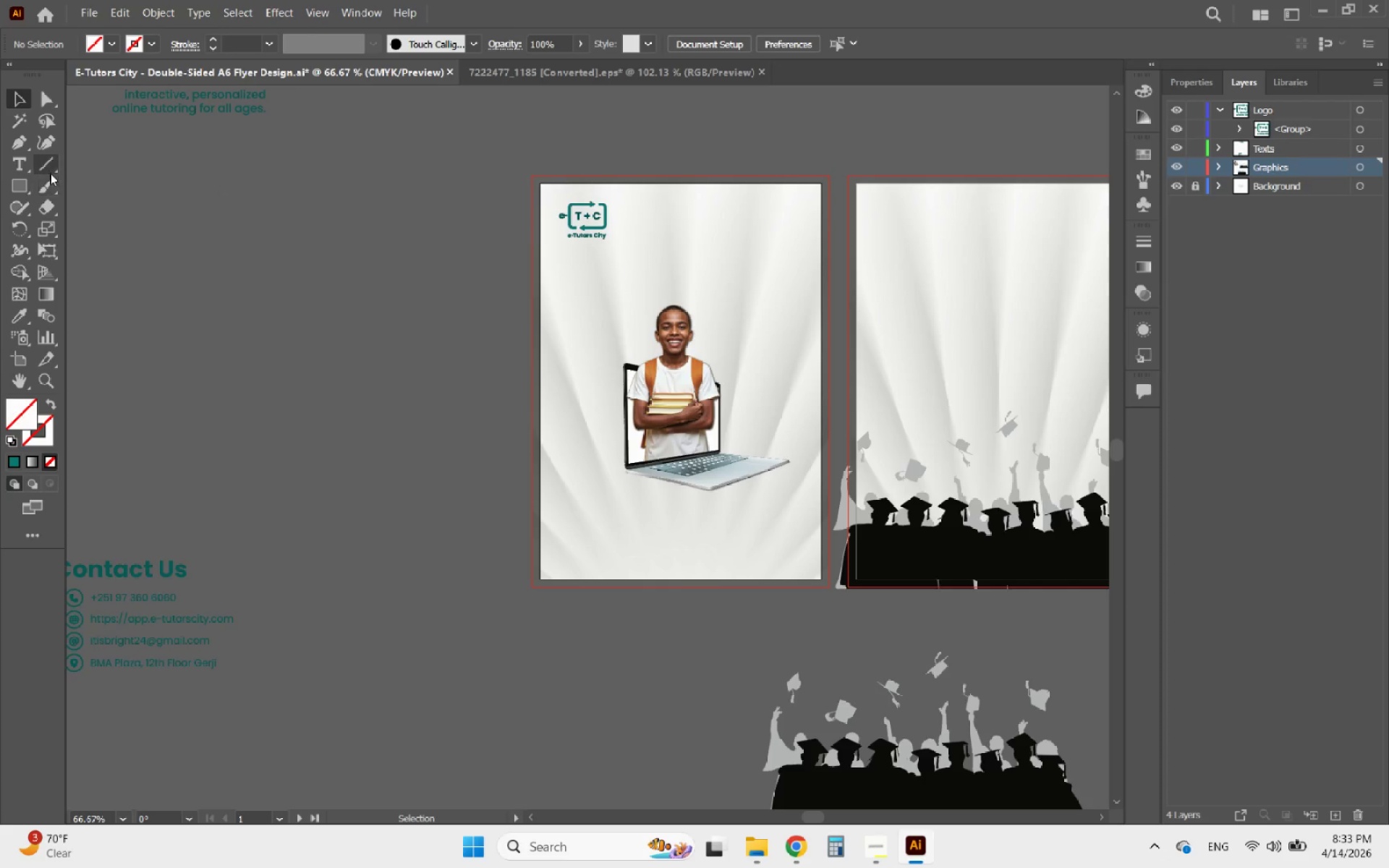 
left_click([27, 159])
 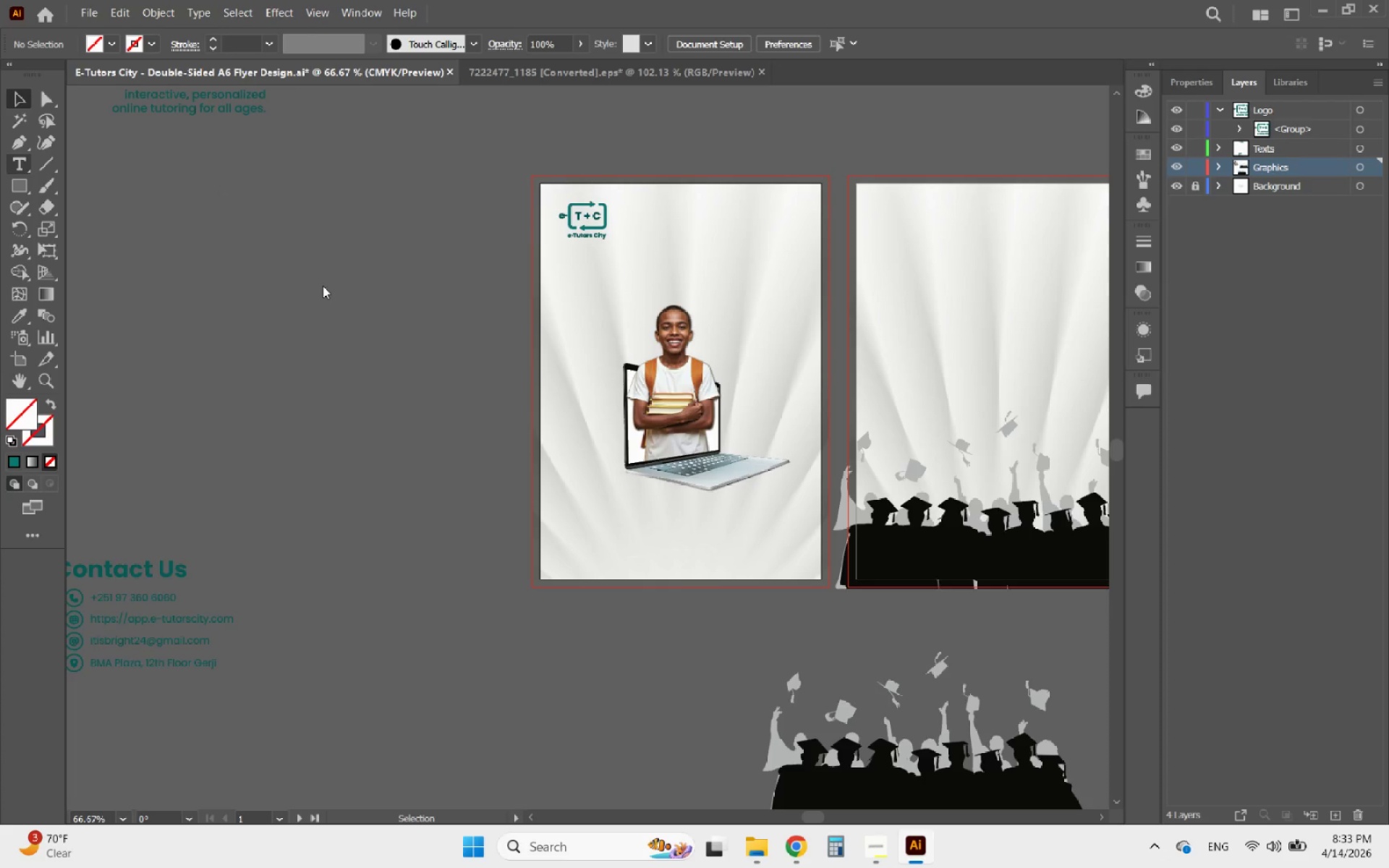 
left_click([323, 286])
 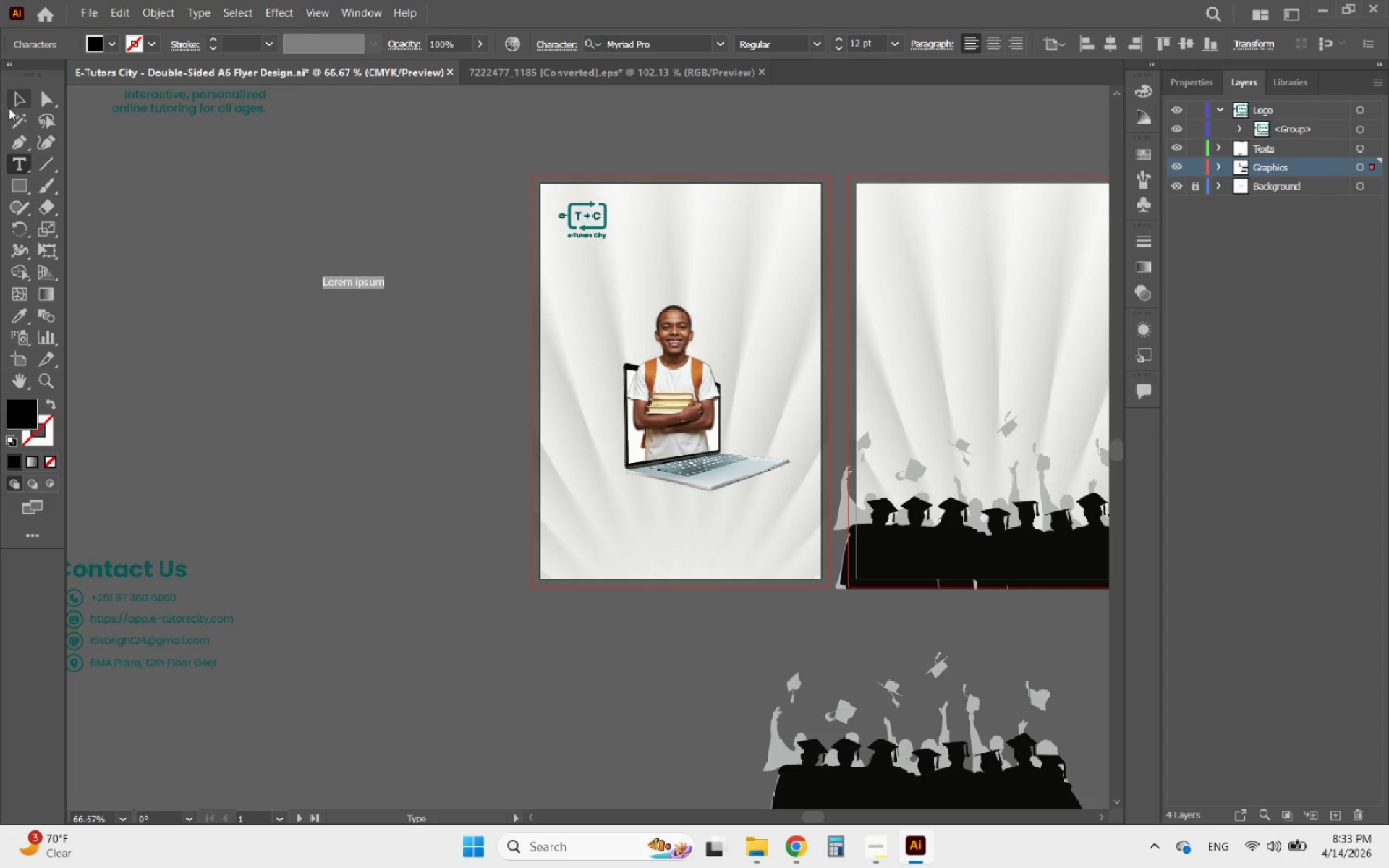 
left_click([23, 98])
 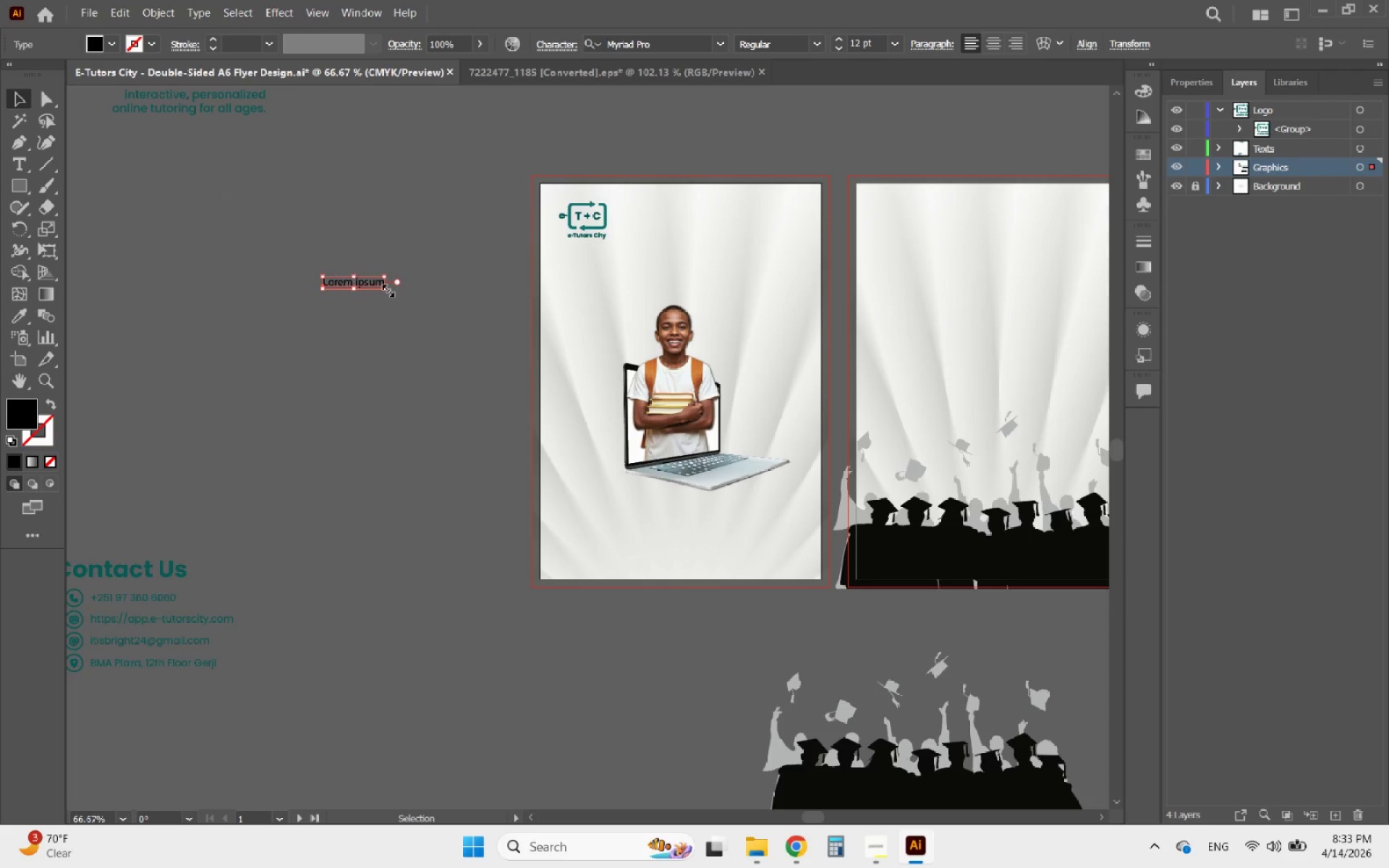 
hold_key(key=ShiftLeft, duration=0.88)
left_click_drag(start_coordinate=[386, 289], to_coordinate=[526, 355])
 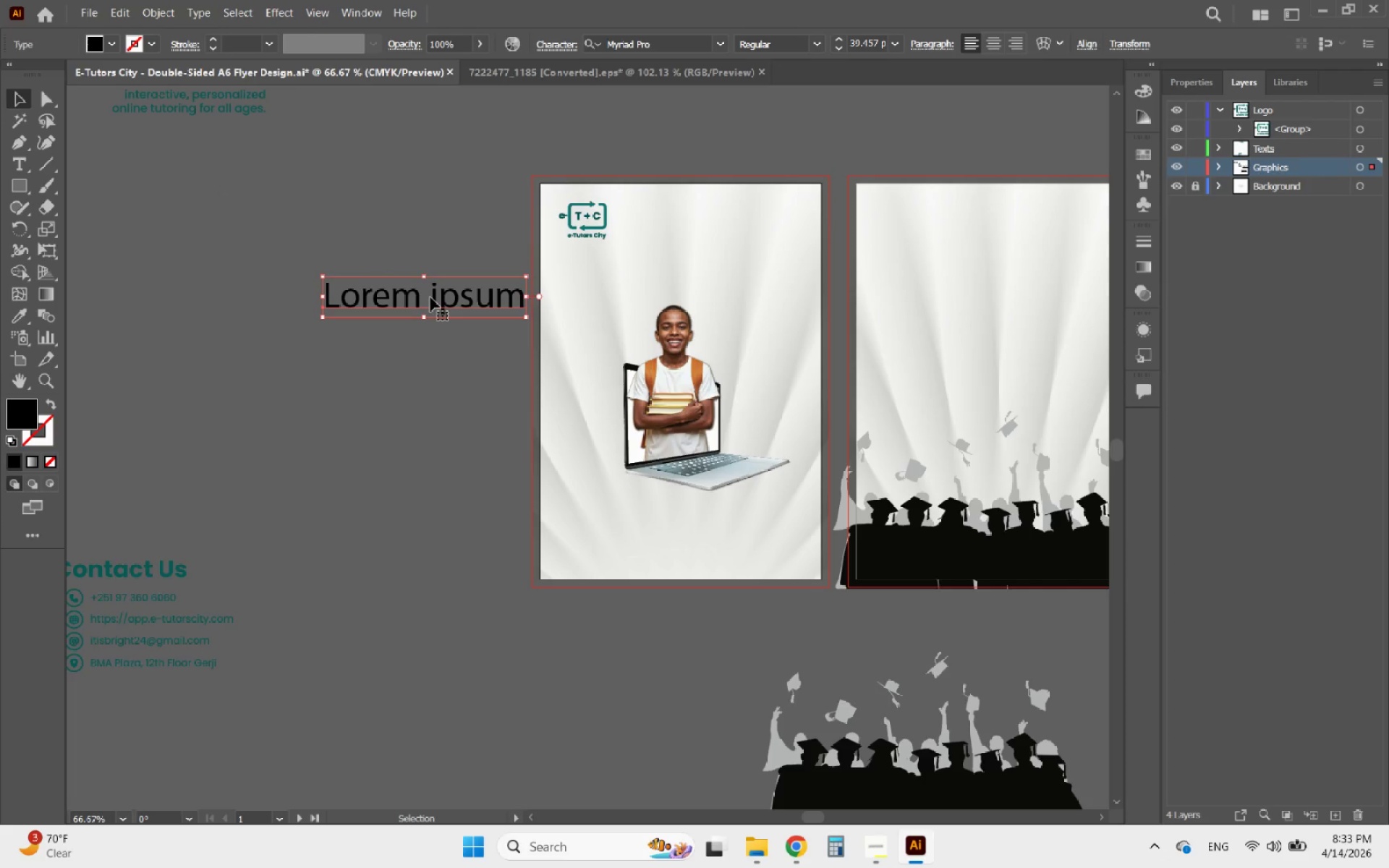 
double_click([430, 297])
 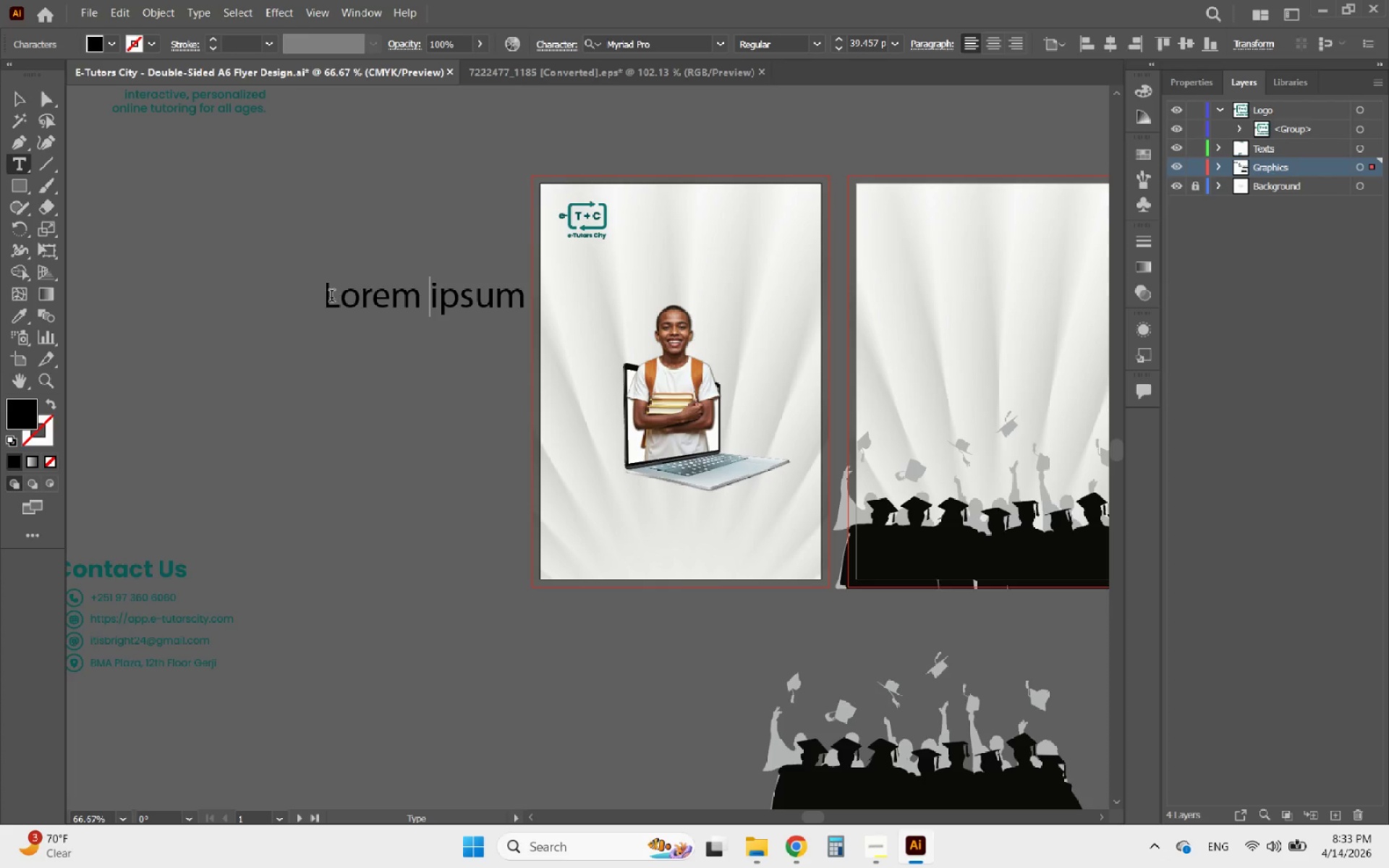 
left_click_drag(start_coordinate=[329, 297], to_coordinate=[576, 326])
 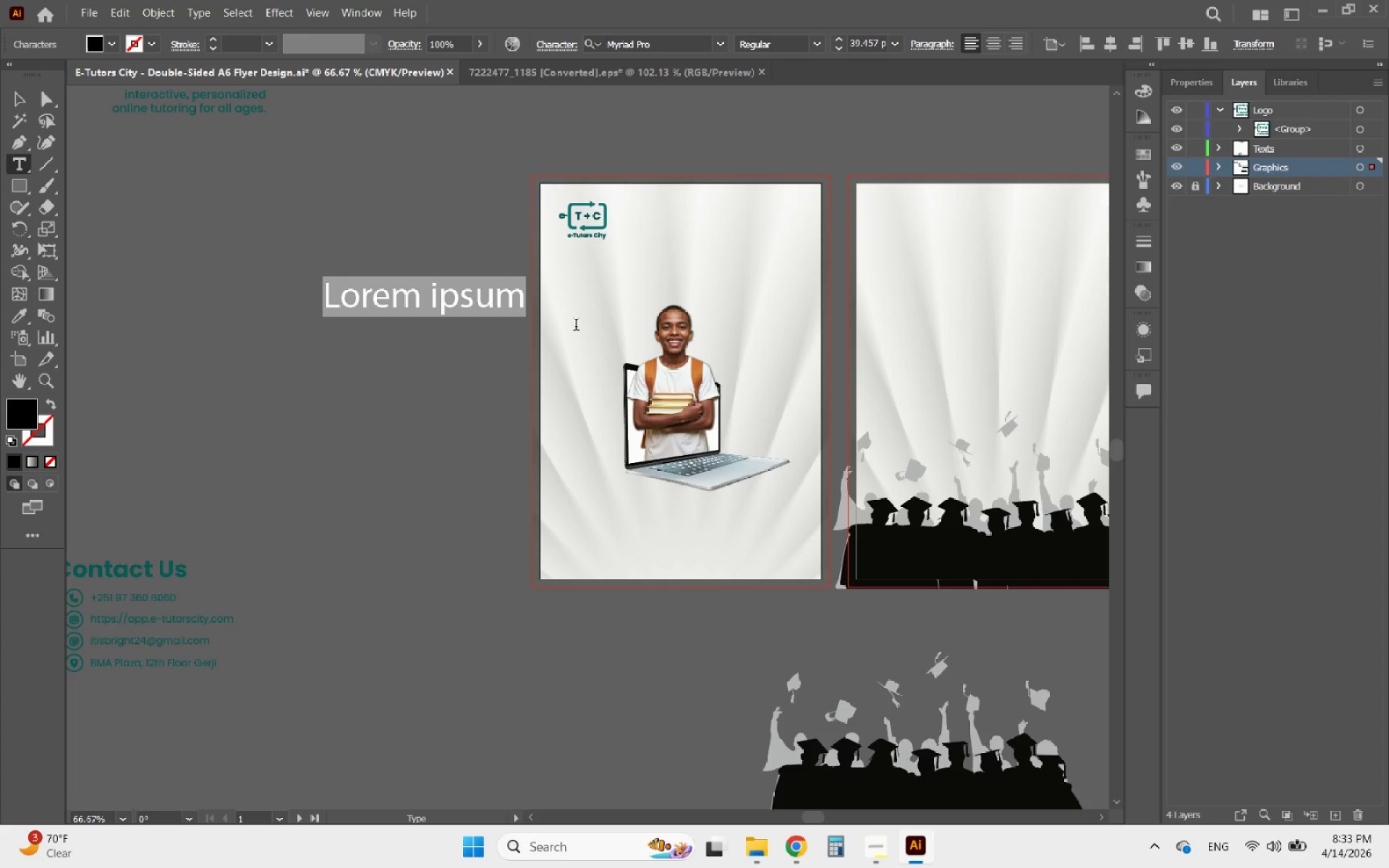 
type(Level Up Your )
 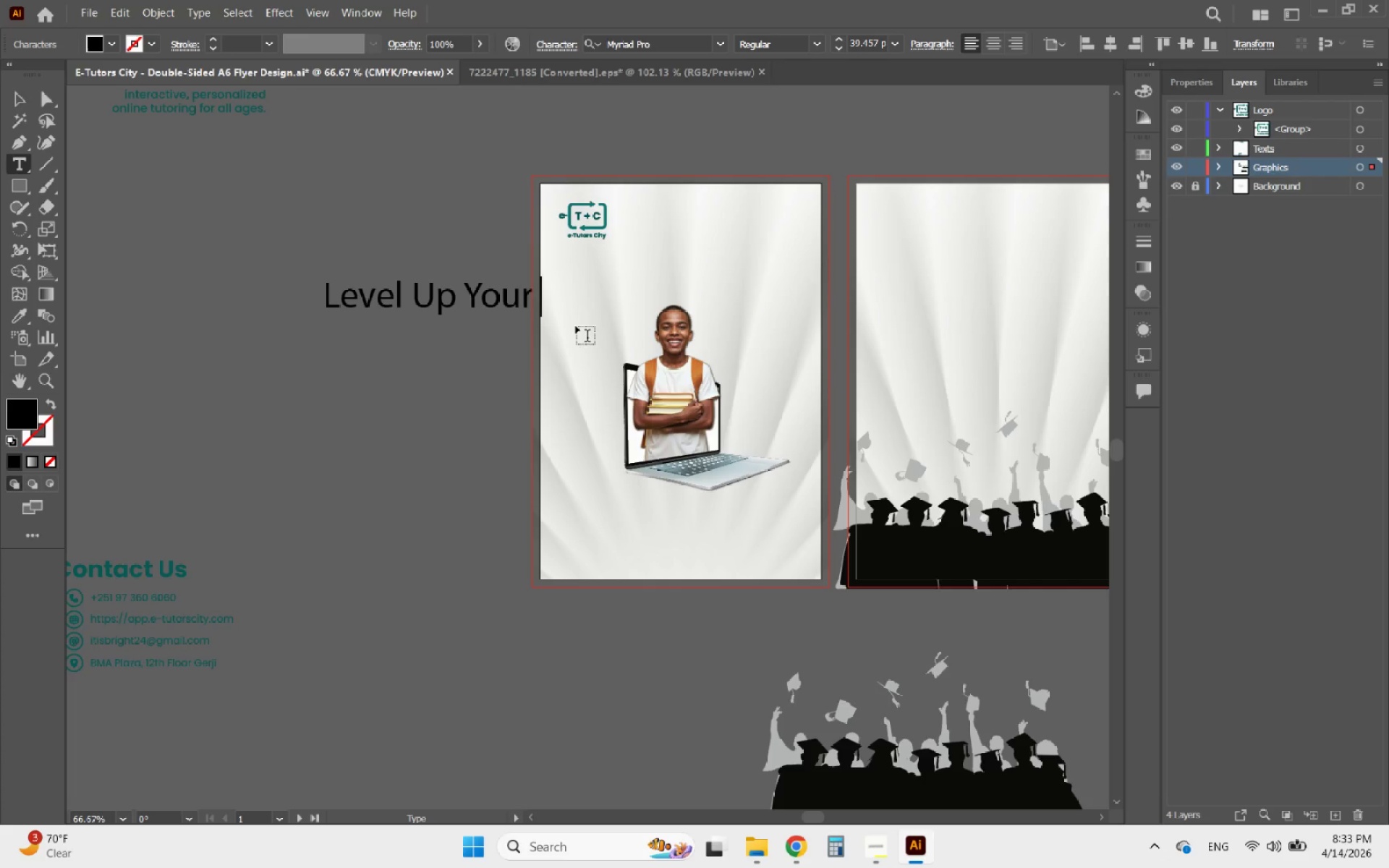 
type(Learning)
 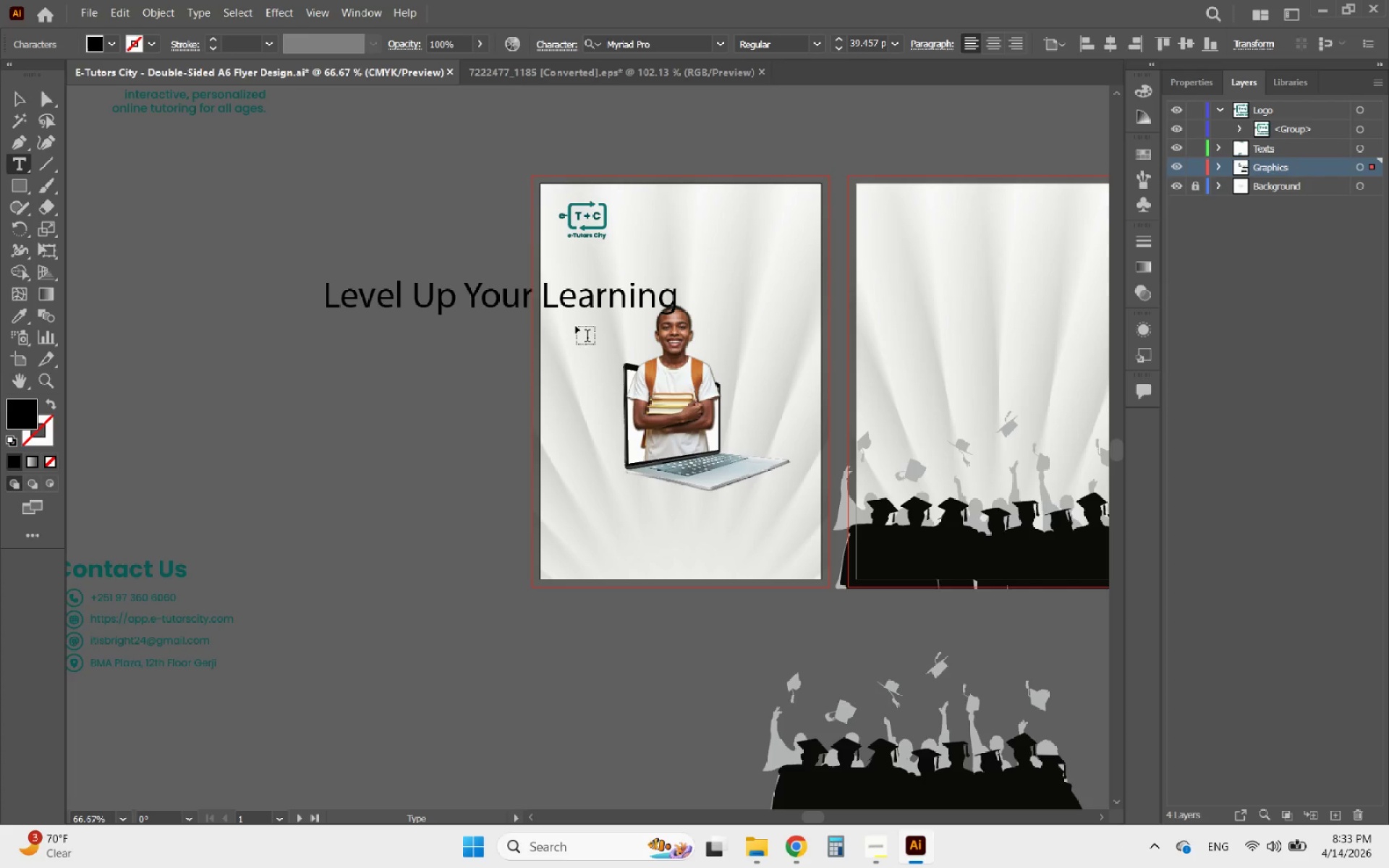 
wait(7.47)
 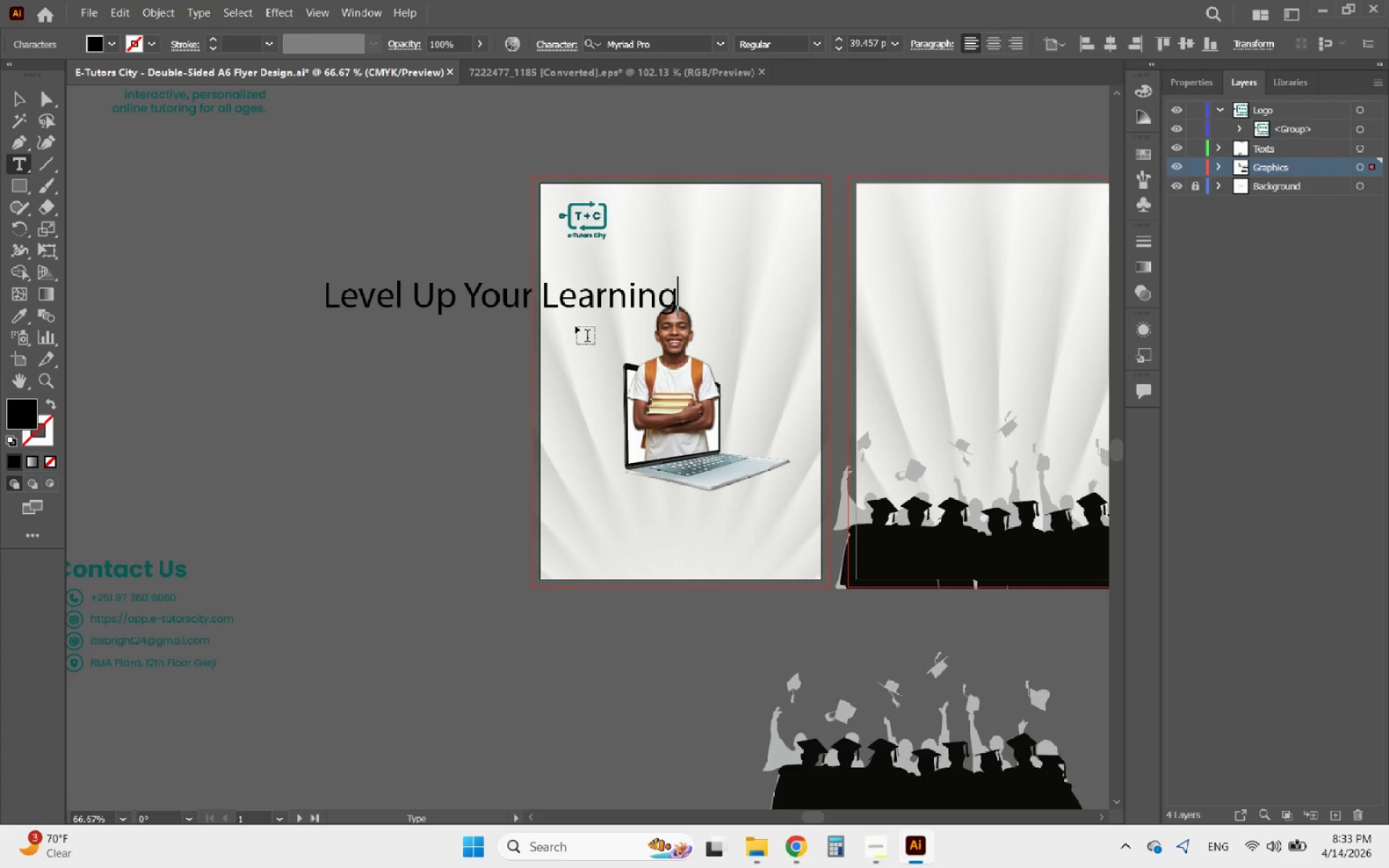 
hold_key(key=AltLeft, duration=0.91)
scroll: coordinate [492, 307], scroll_direction: none, amount: 0.0
 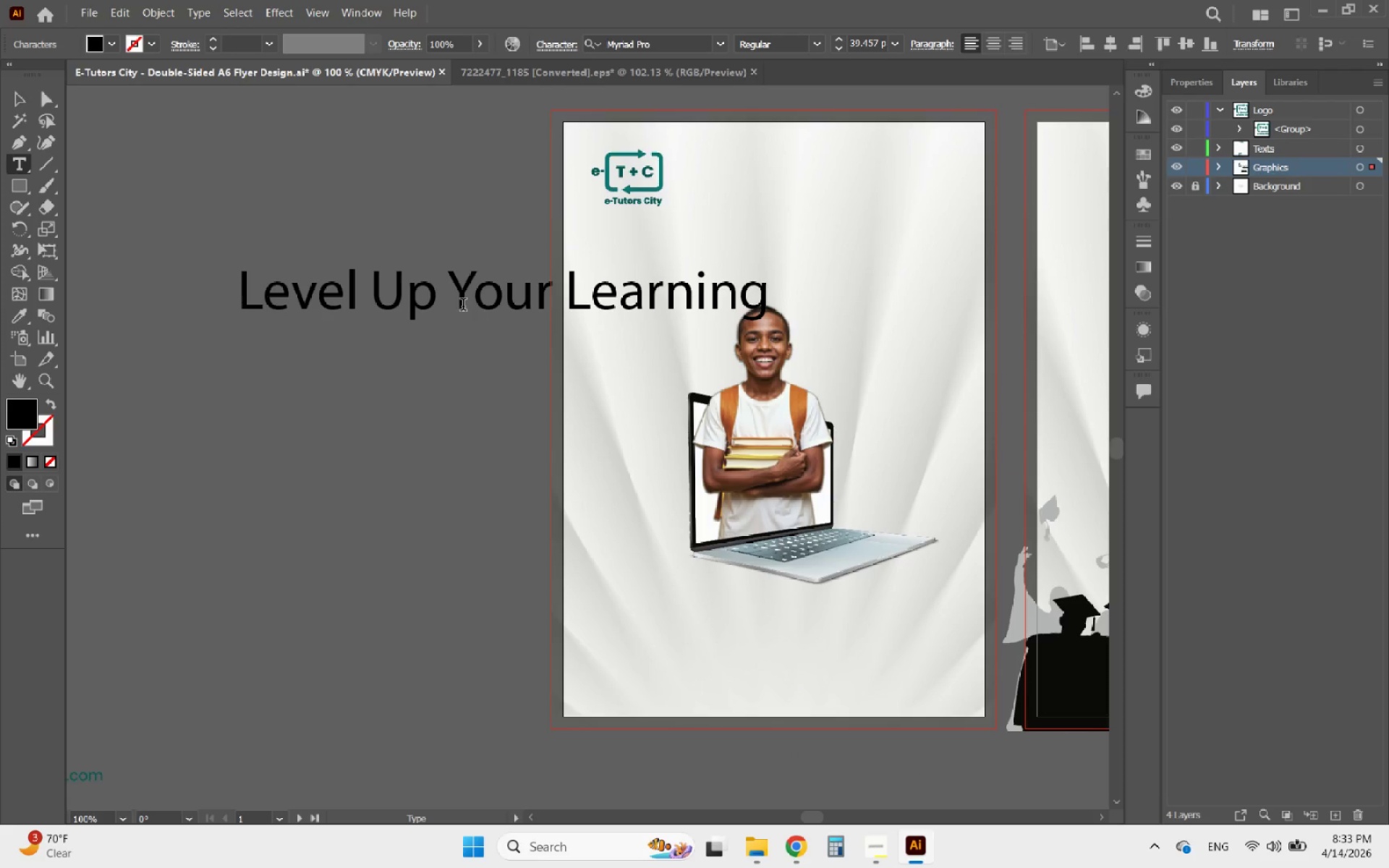 
left_click([463, 306])
 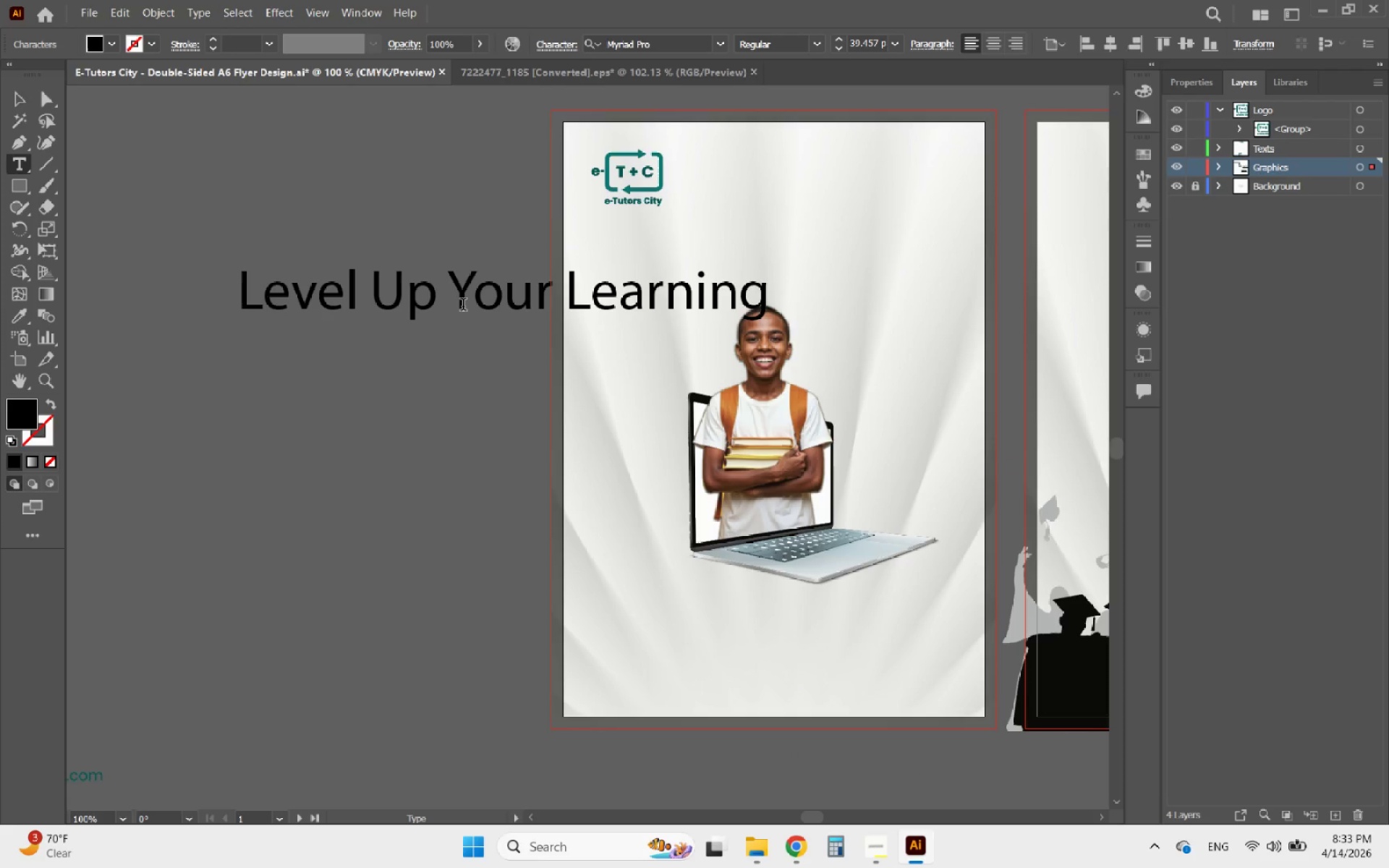 
key(ArrowLeft)
 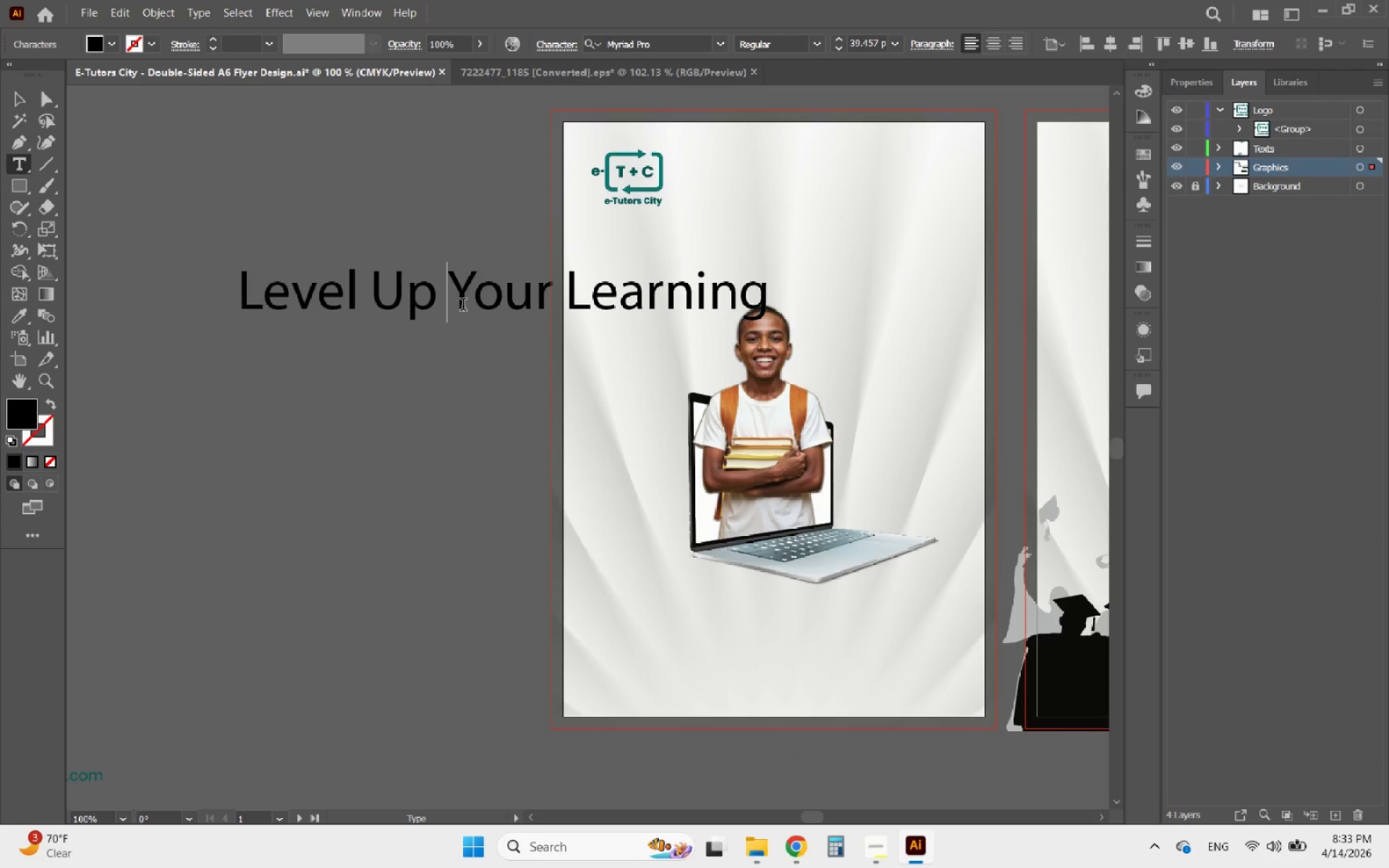 
key(Enter)
 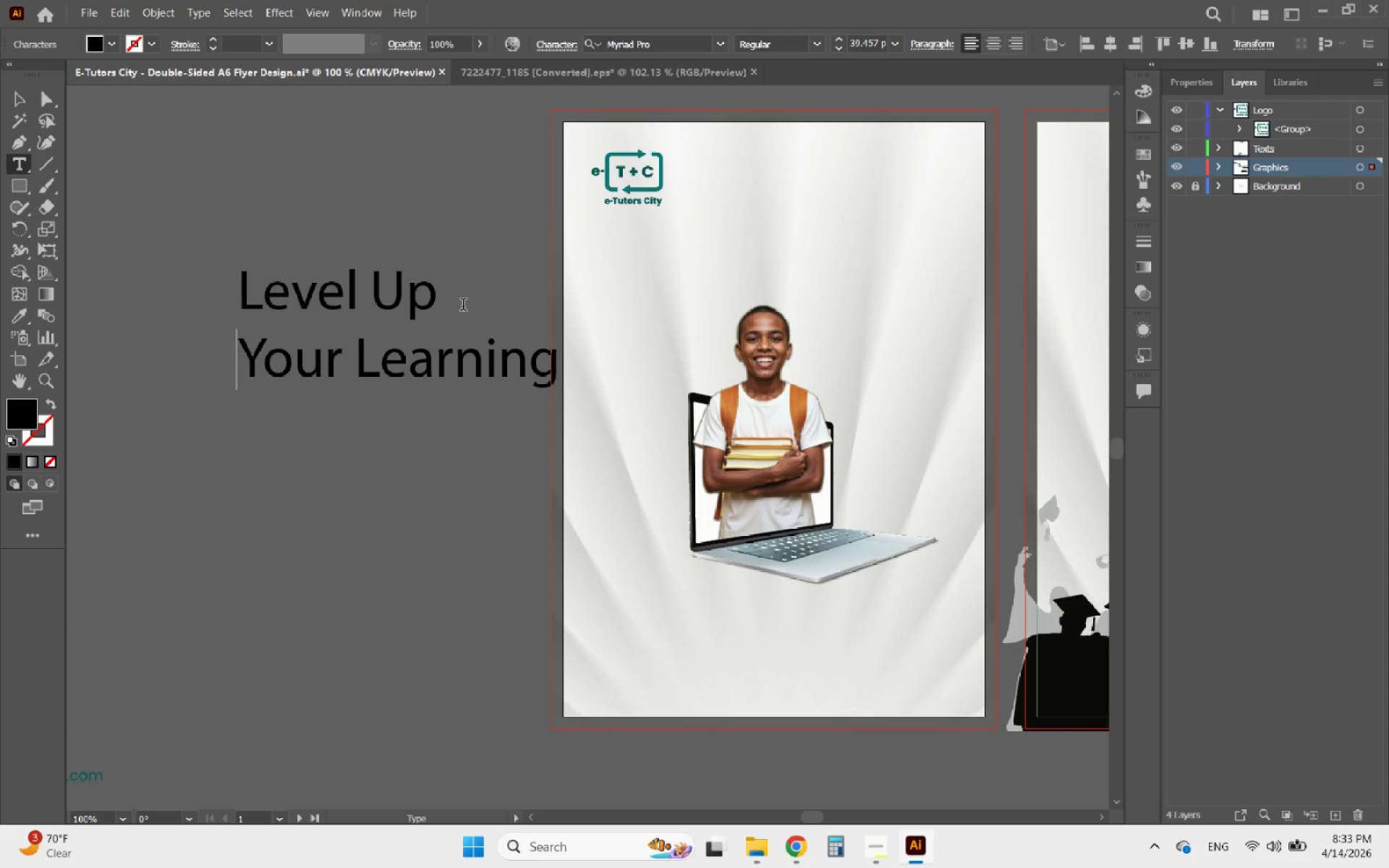 
key(Backspace)
 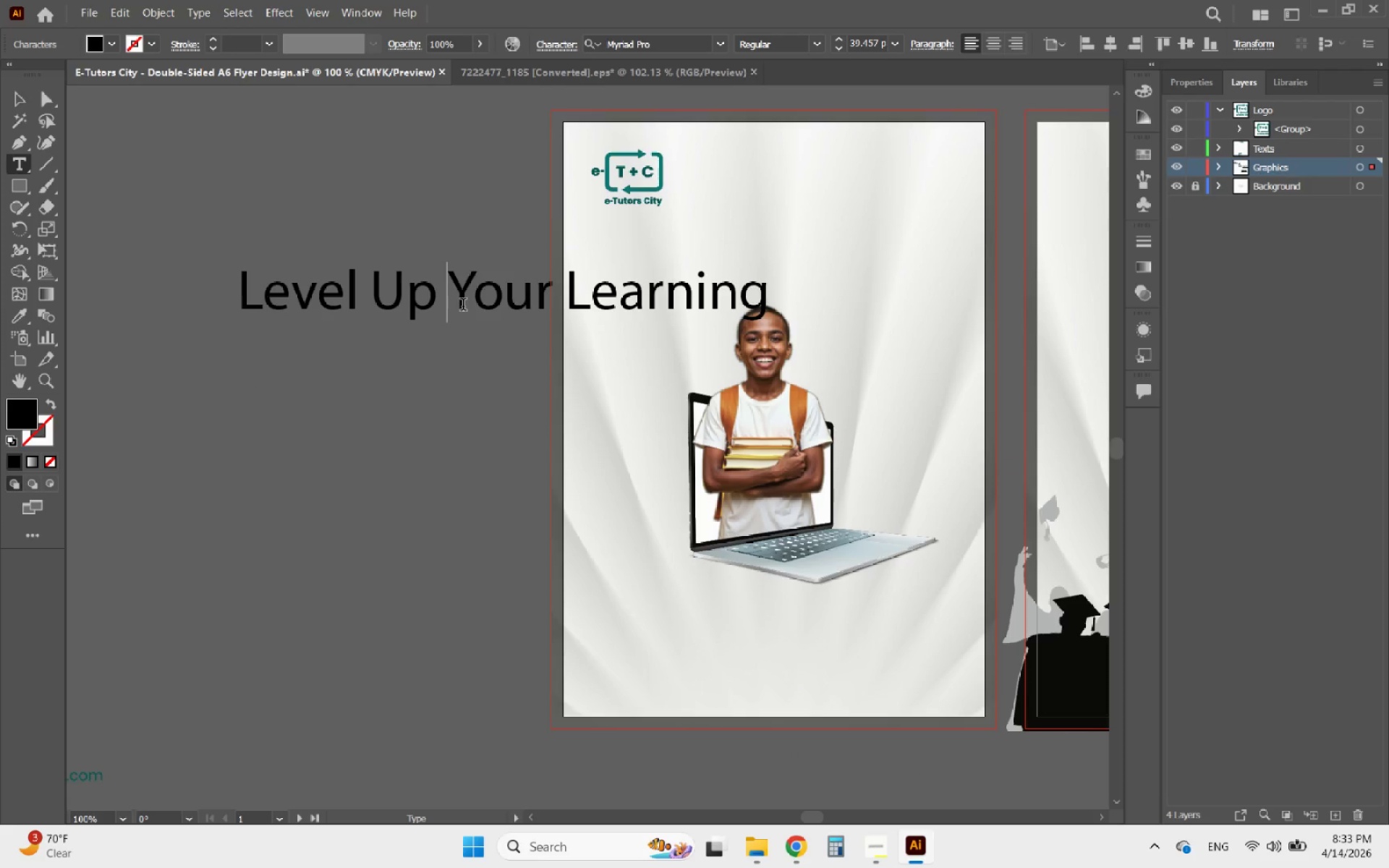 
key(Backspace)
 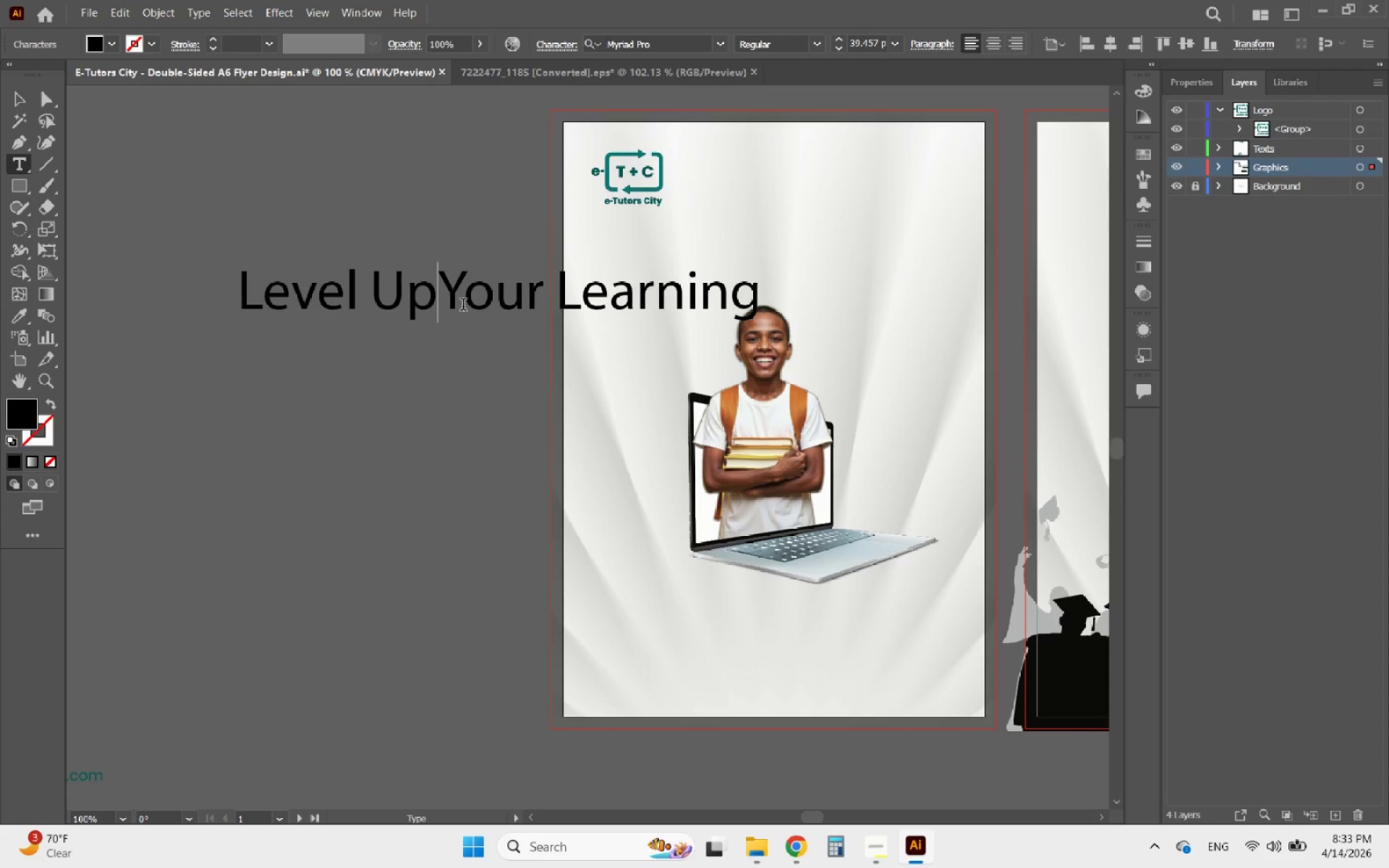 
key(Enter)
 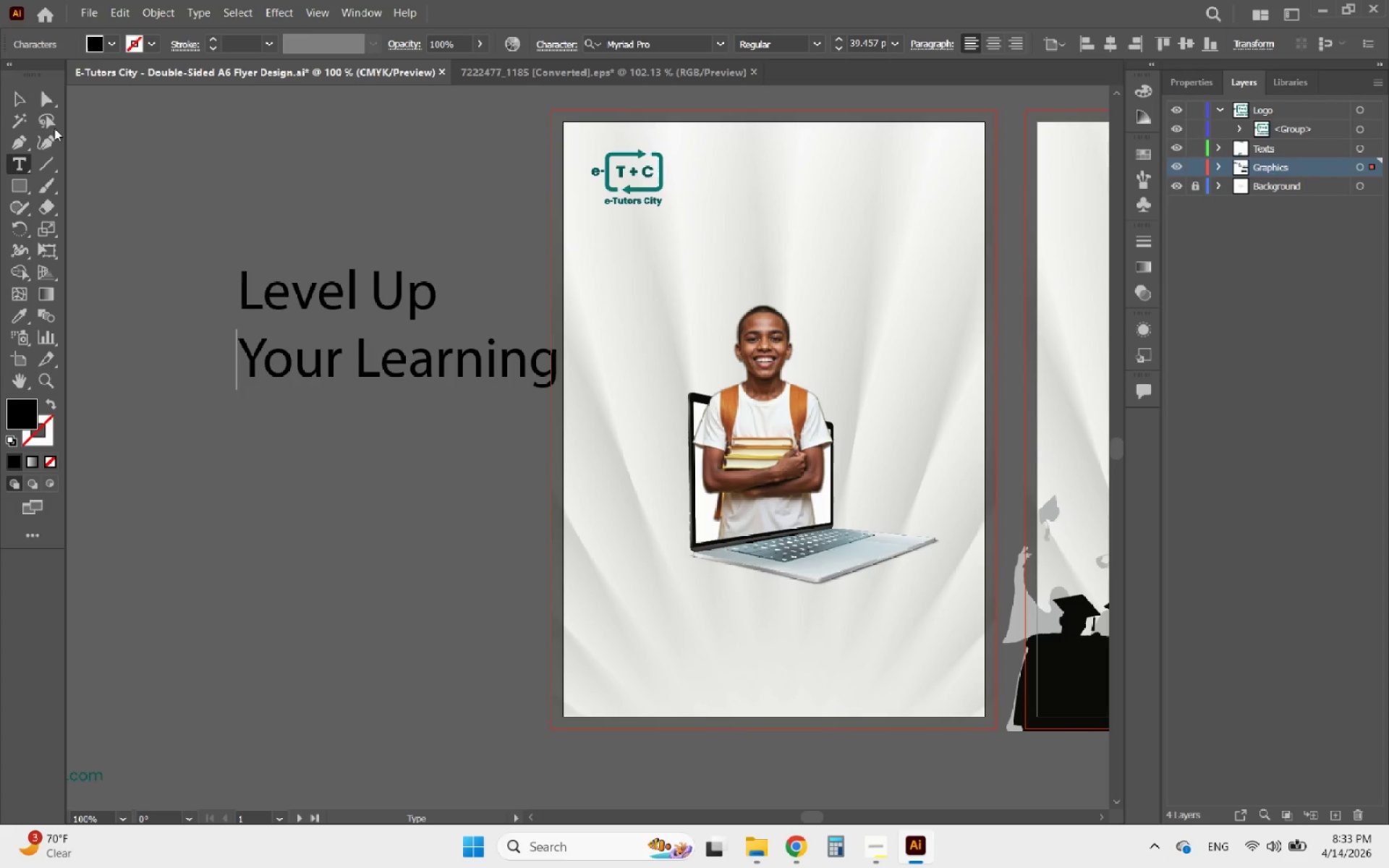 
left_click([20, 103])
 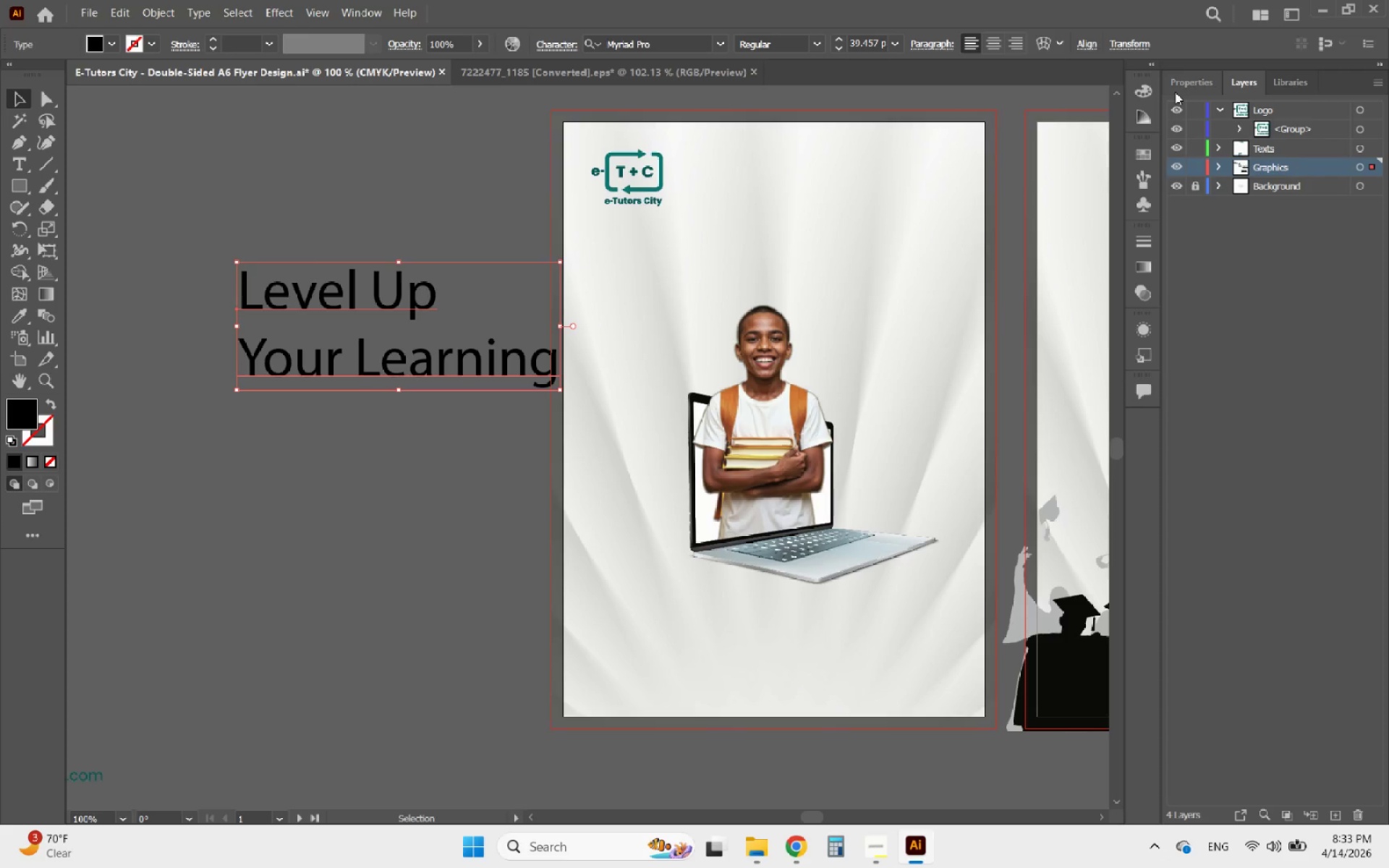 
left_click([1181, 88])
 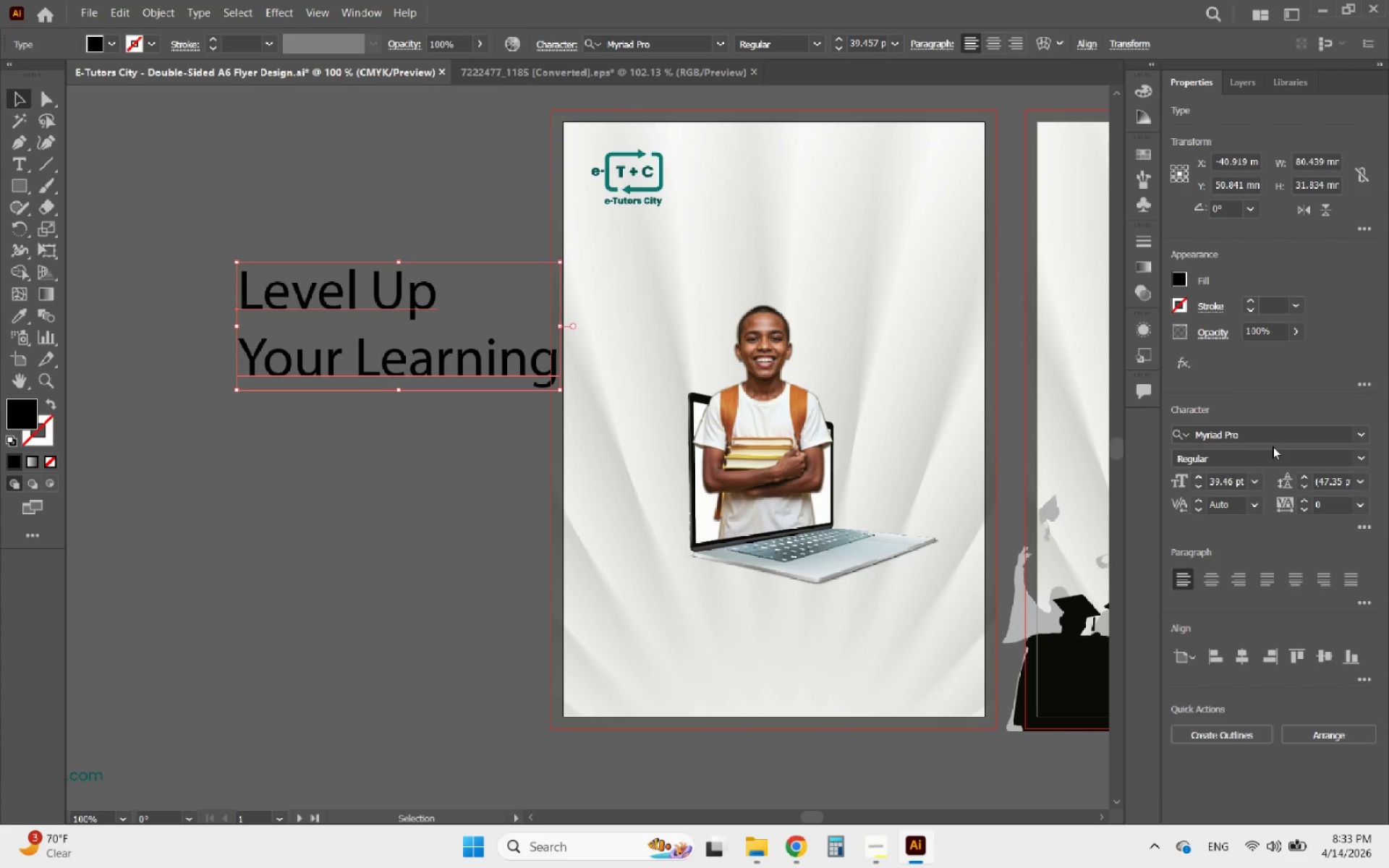 
left_click([1281, 434])
 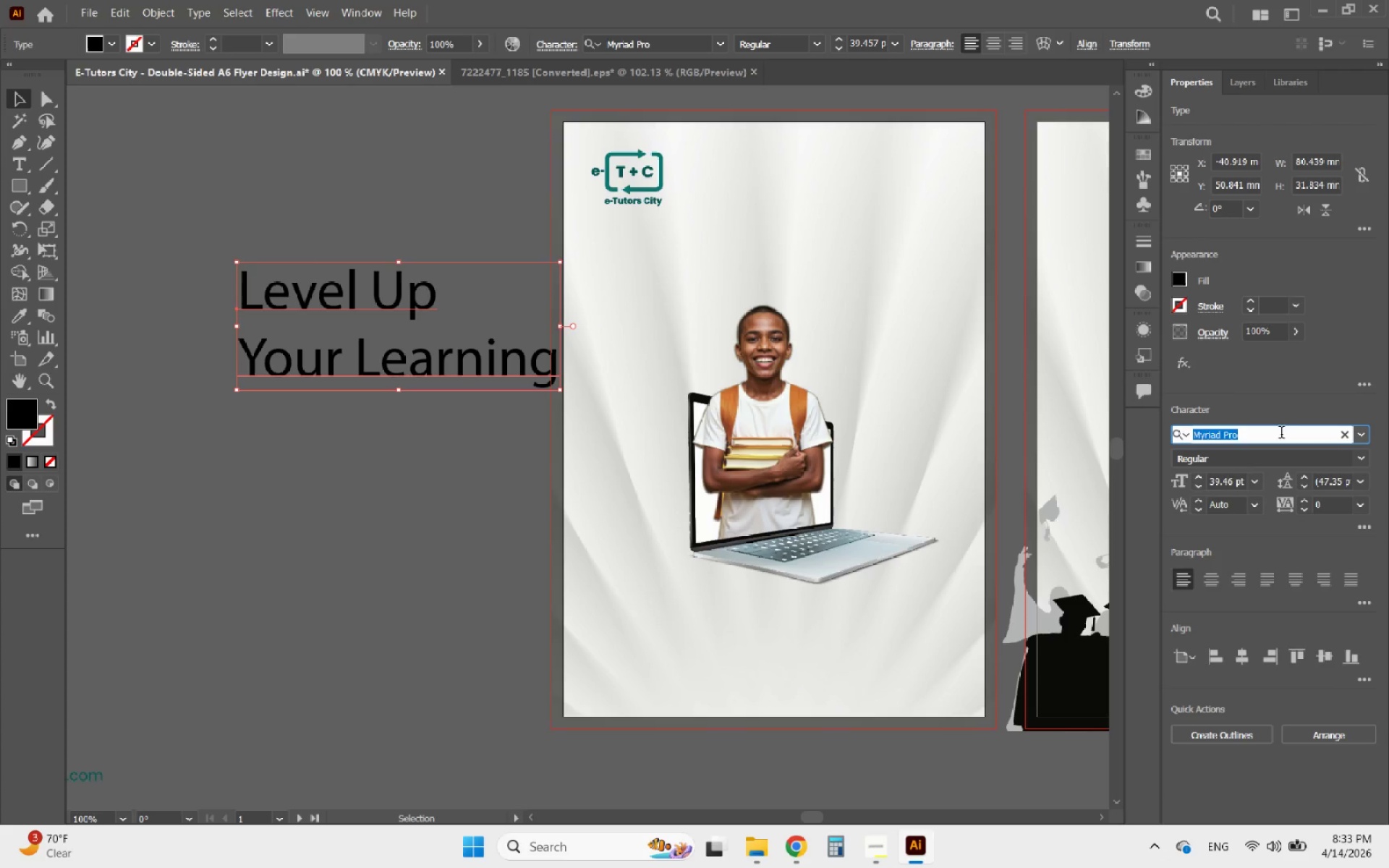 
type(pop)
 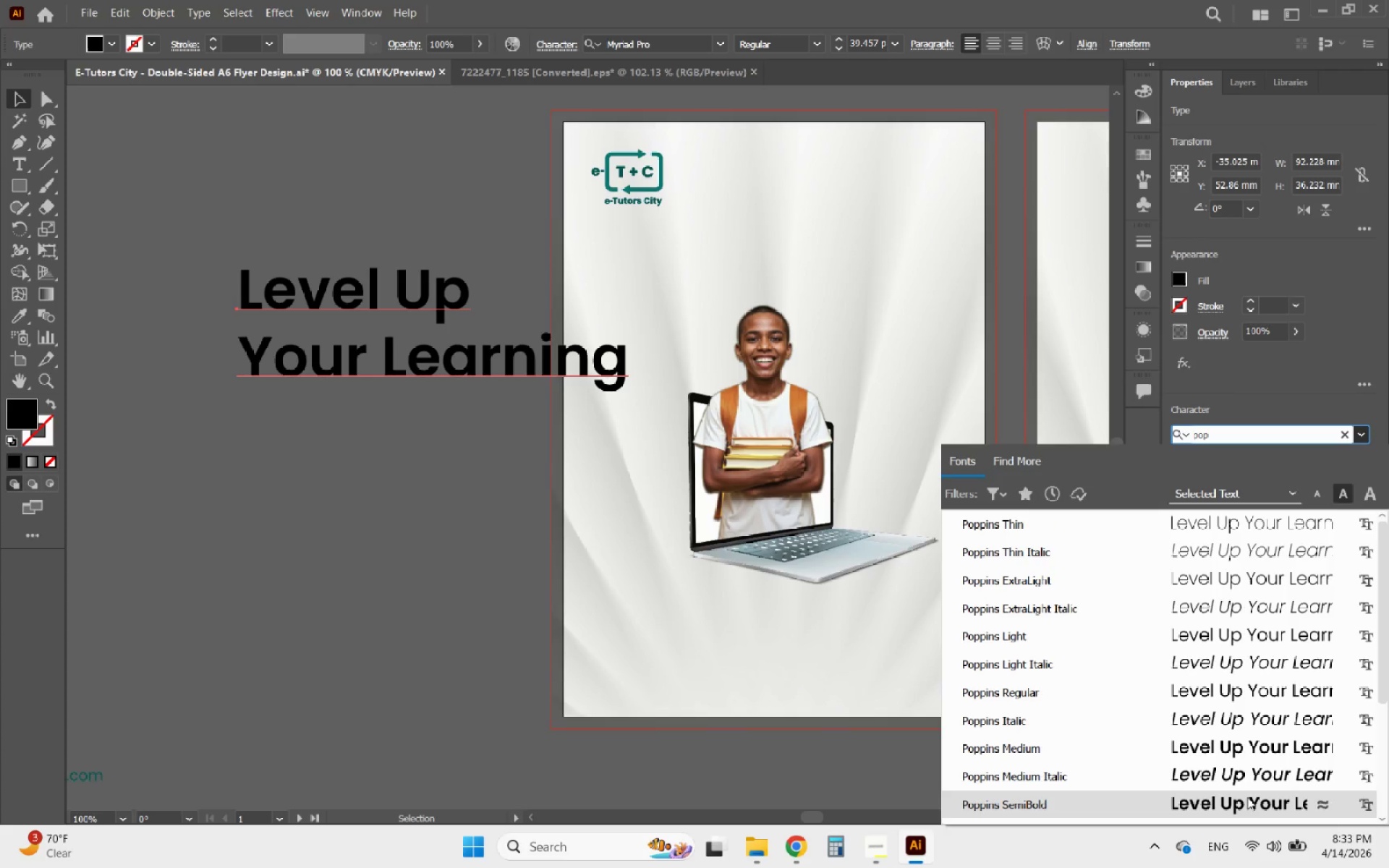 
scroll: coordinate [1251, 802], scroll_direction: down, amount: 3.0
 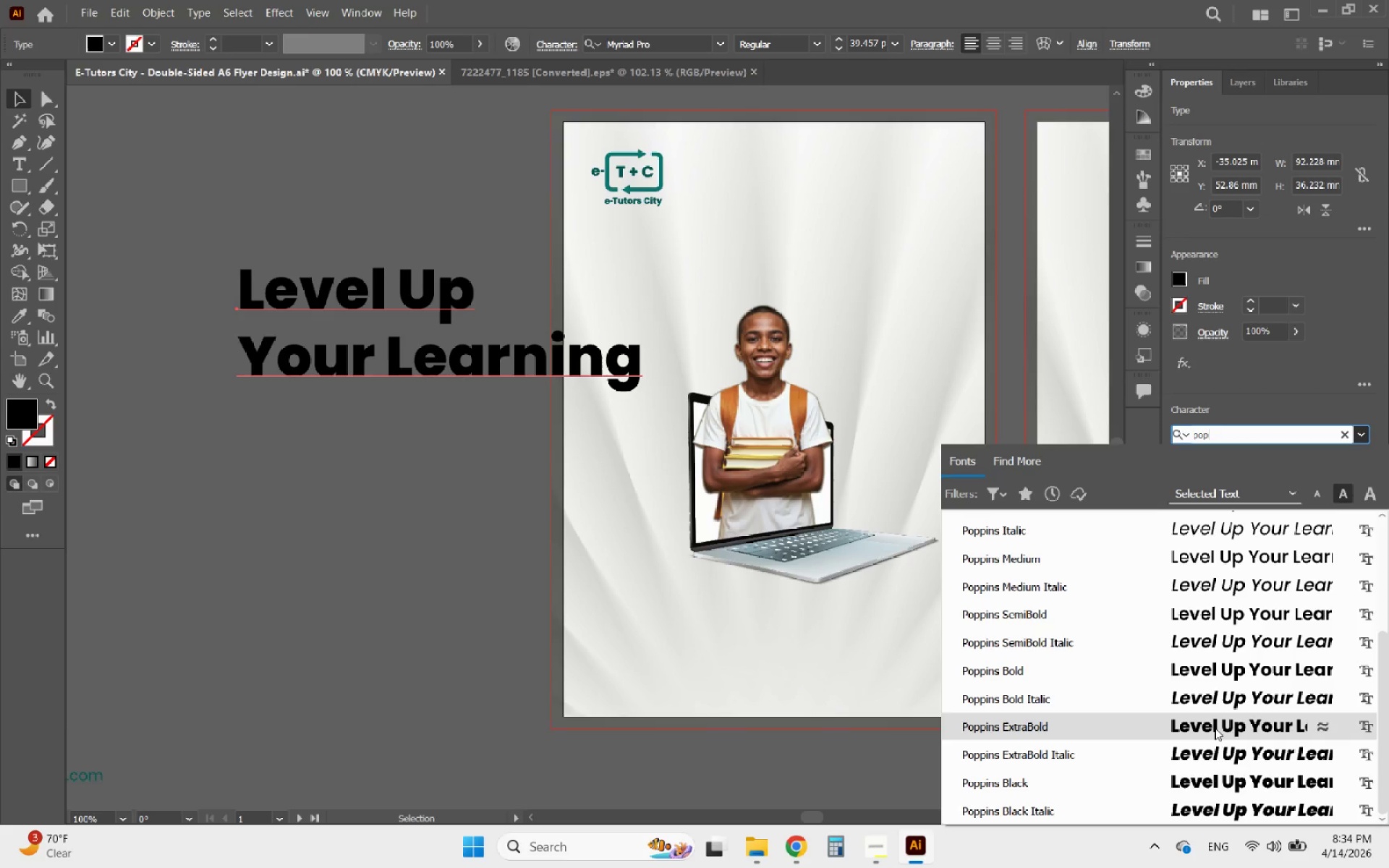 
wait(7.33)
 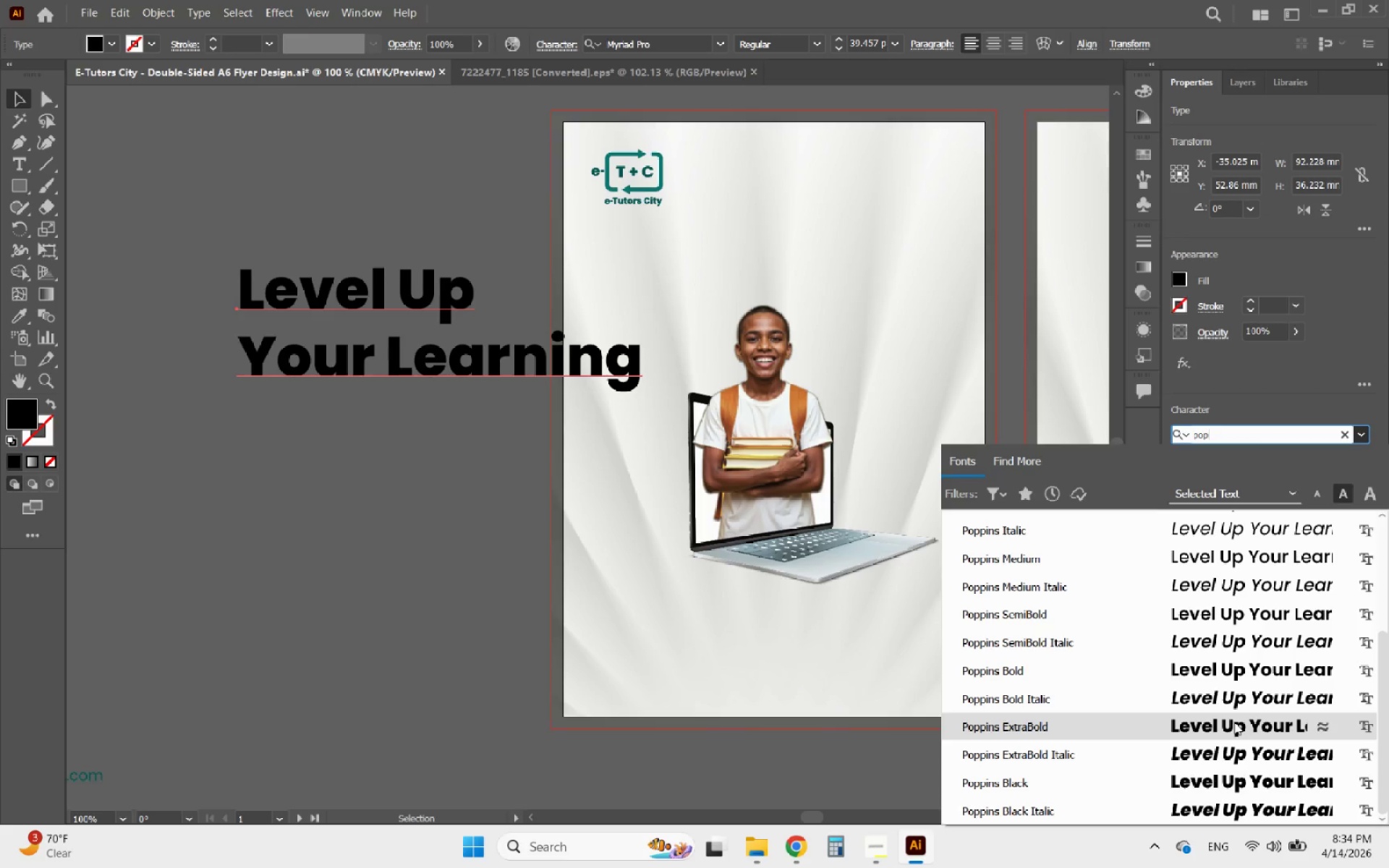 
left_click([1211, 669])
 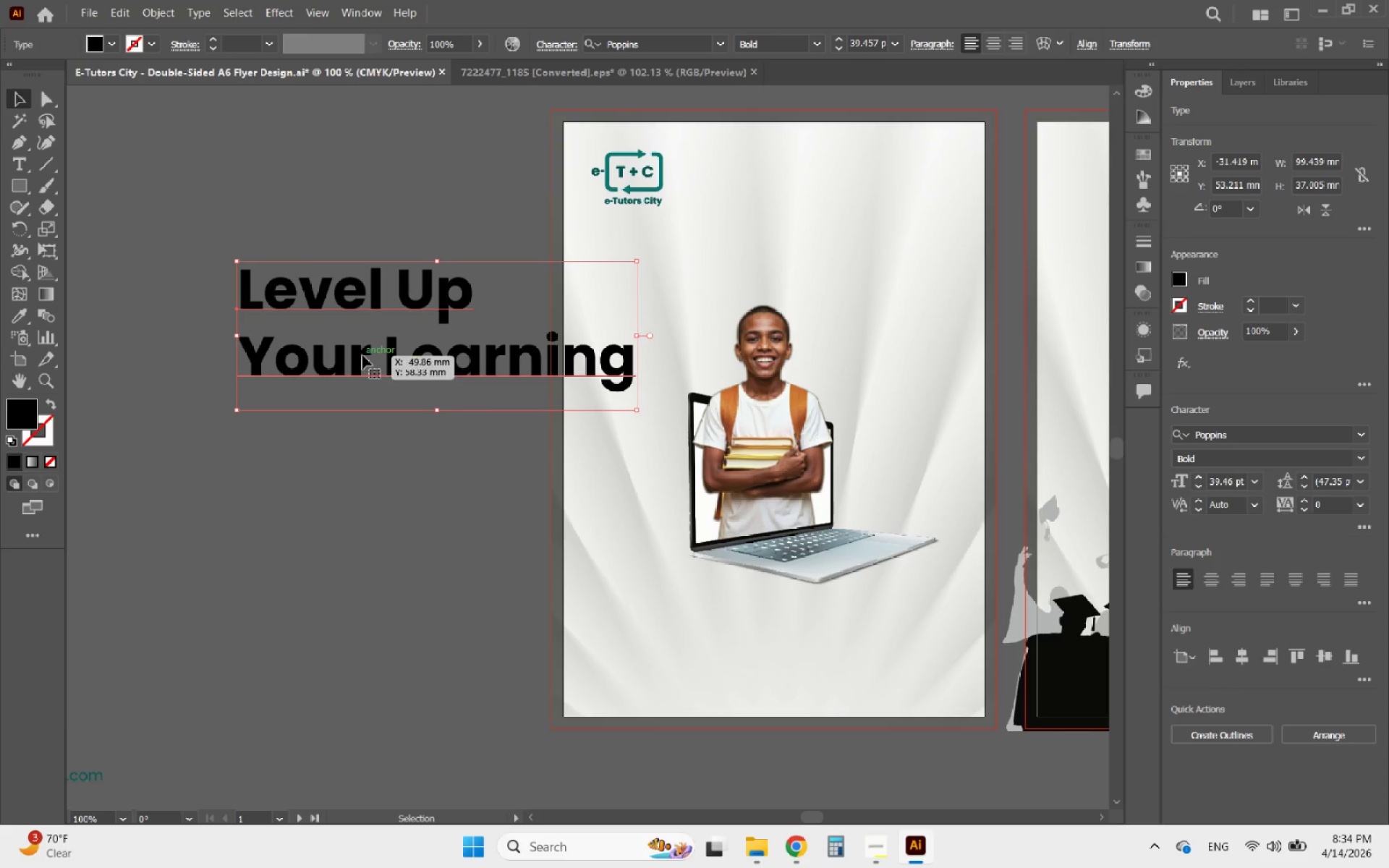 
double_click([362, 355])
 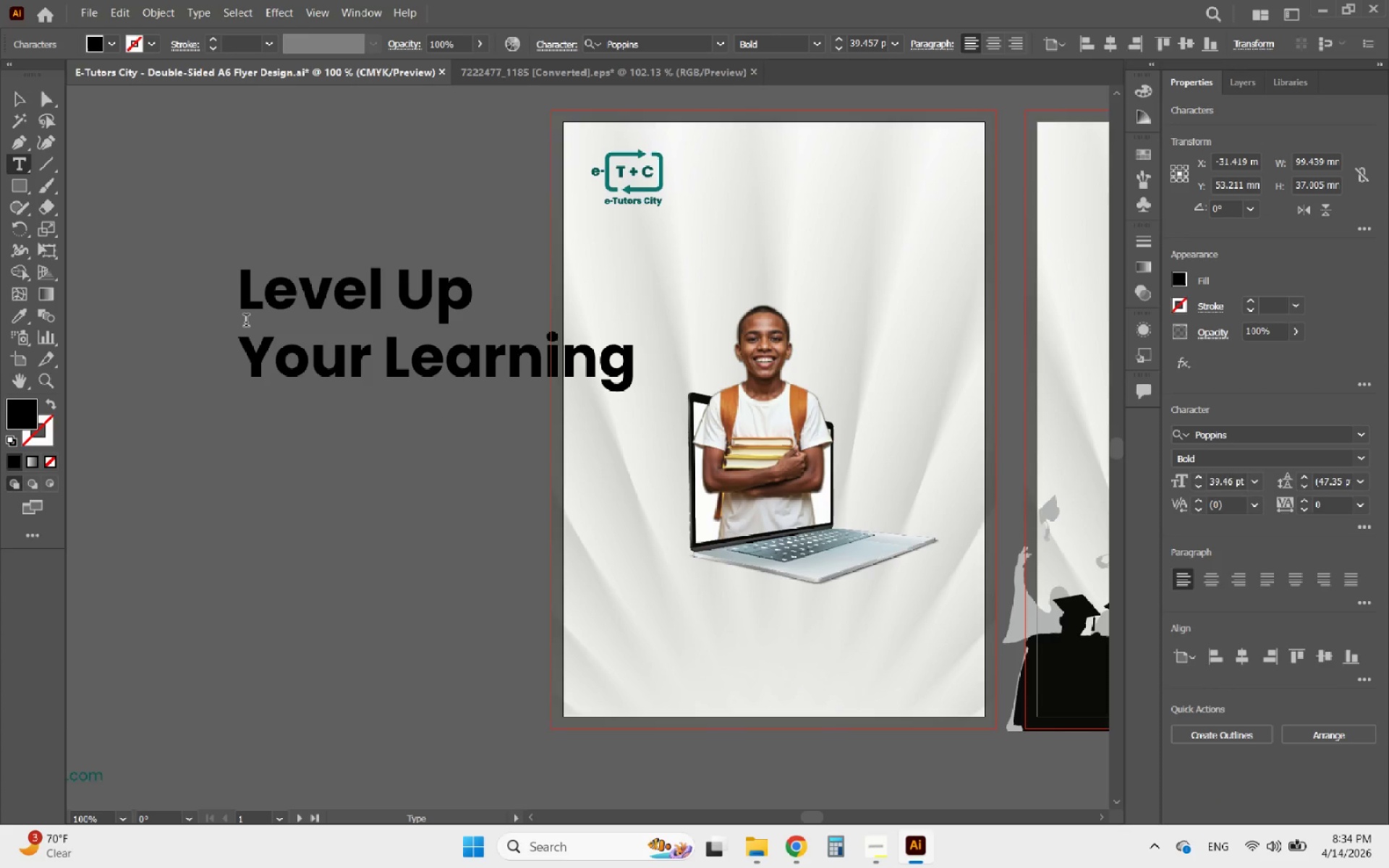 
left_click_drag(start_coordinate=[243, 292], to_coordinate=[592, 301])
 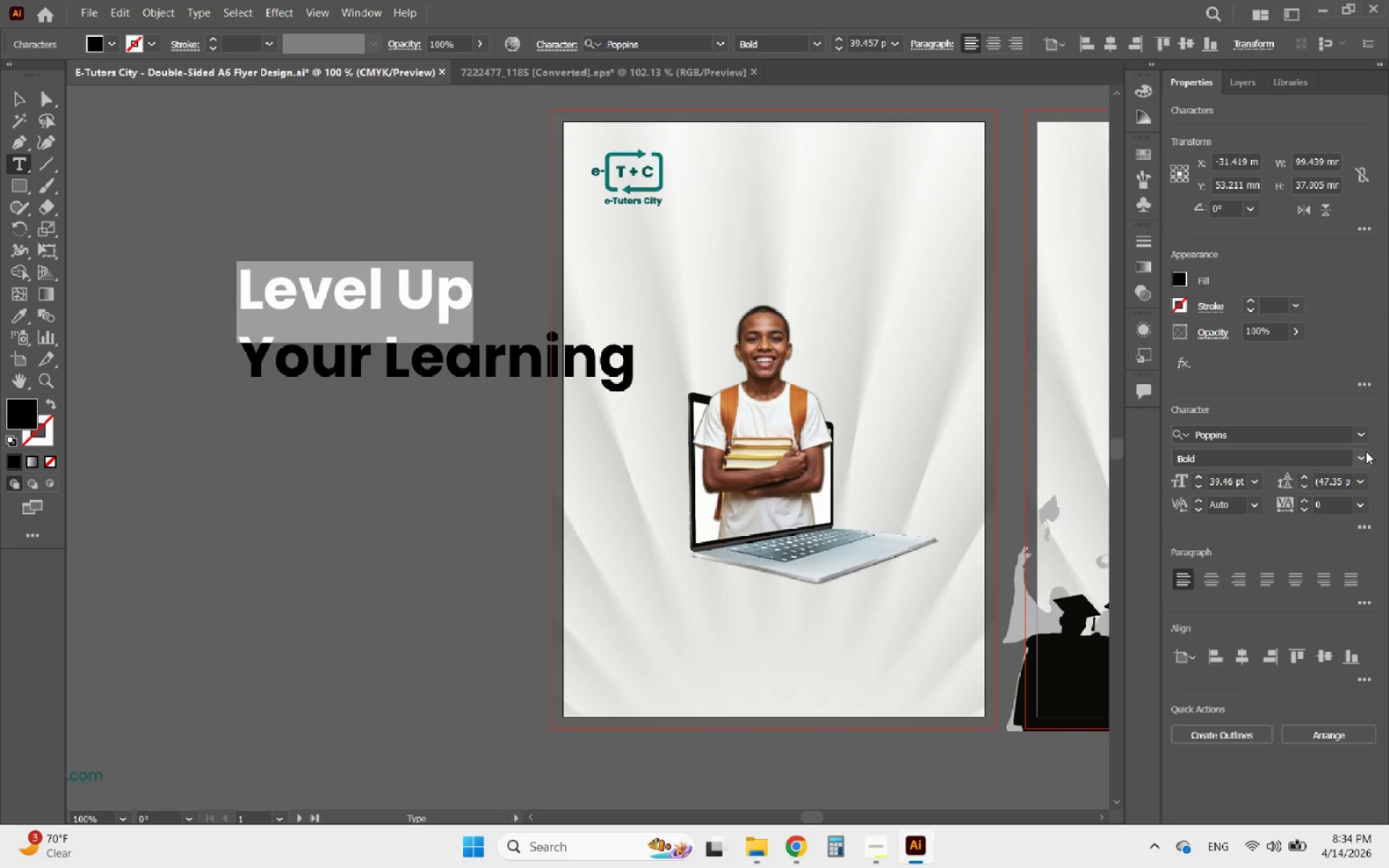 
left_click([1363, 457])
 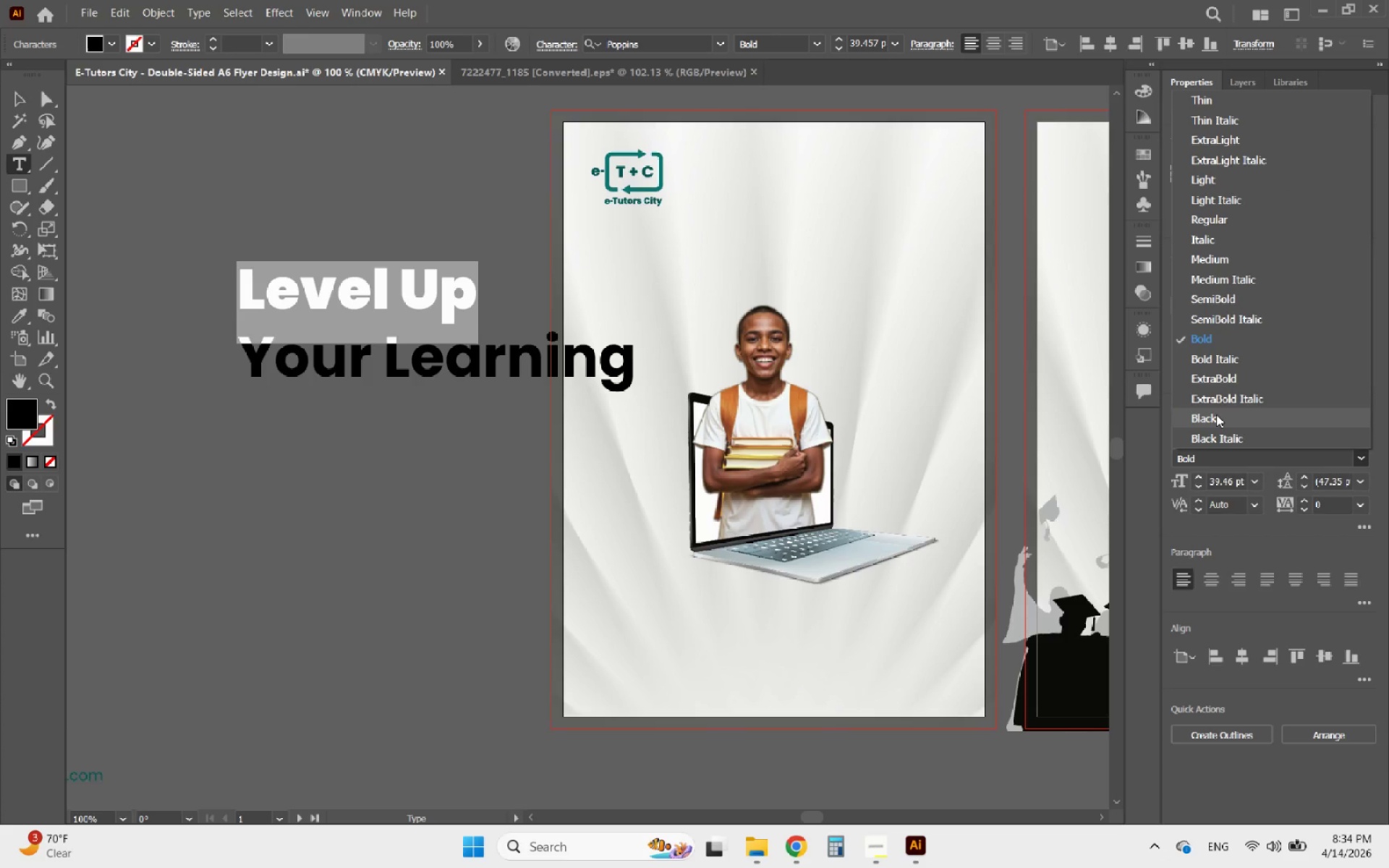 
left_click([1216, 414])
 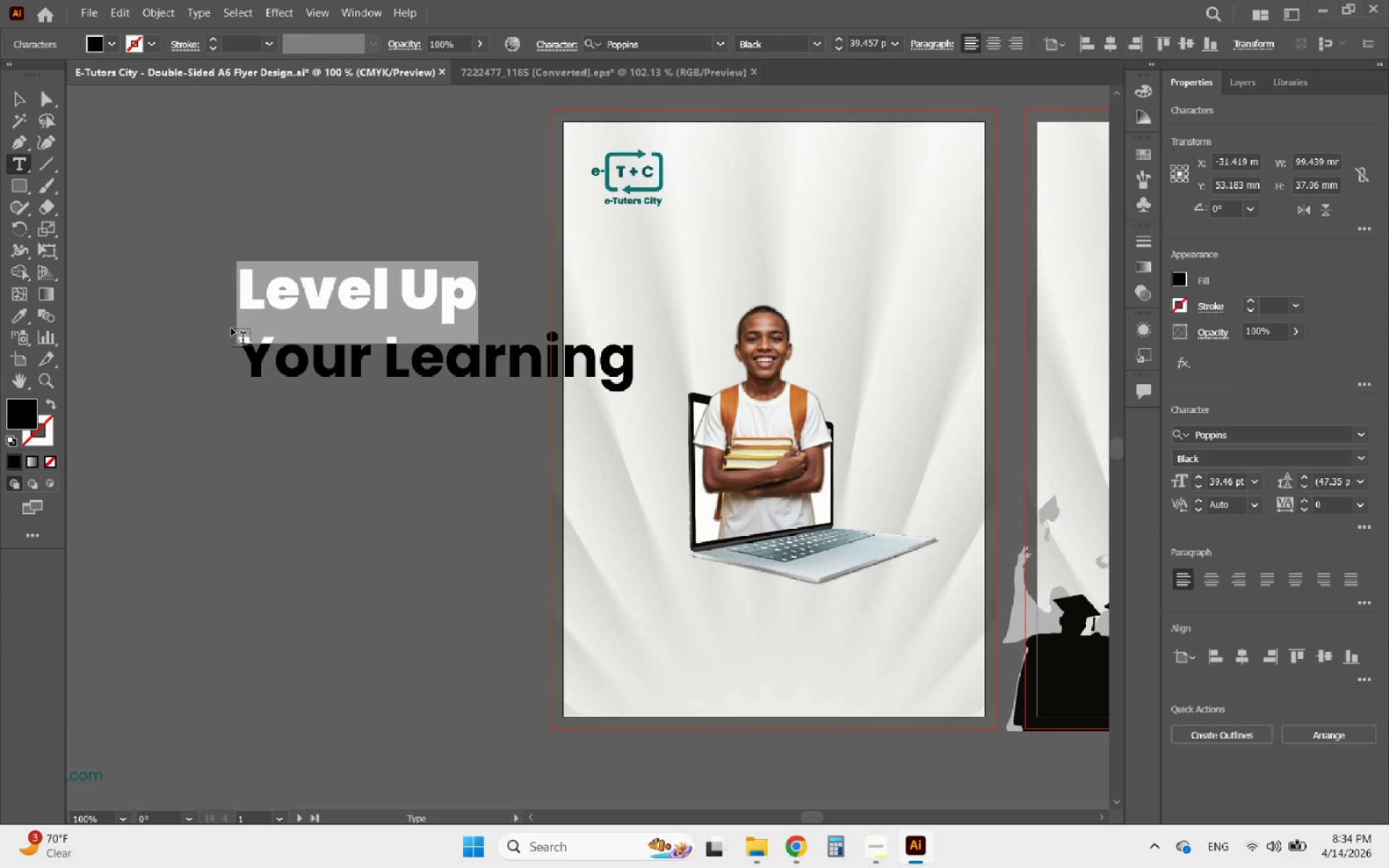 
left_click_drag(start_coordinate=[245, 367], to_coordinate=[863, 441])
 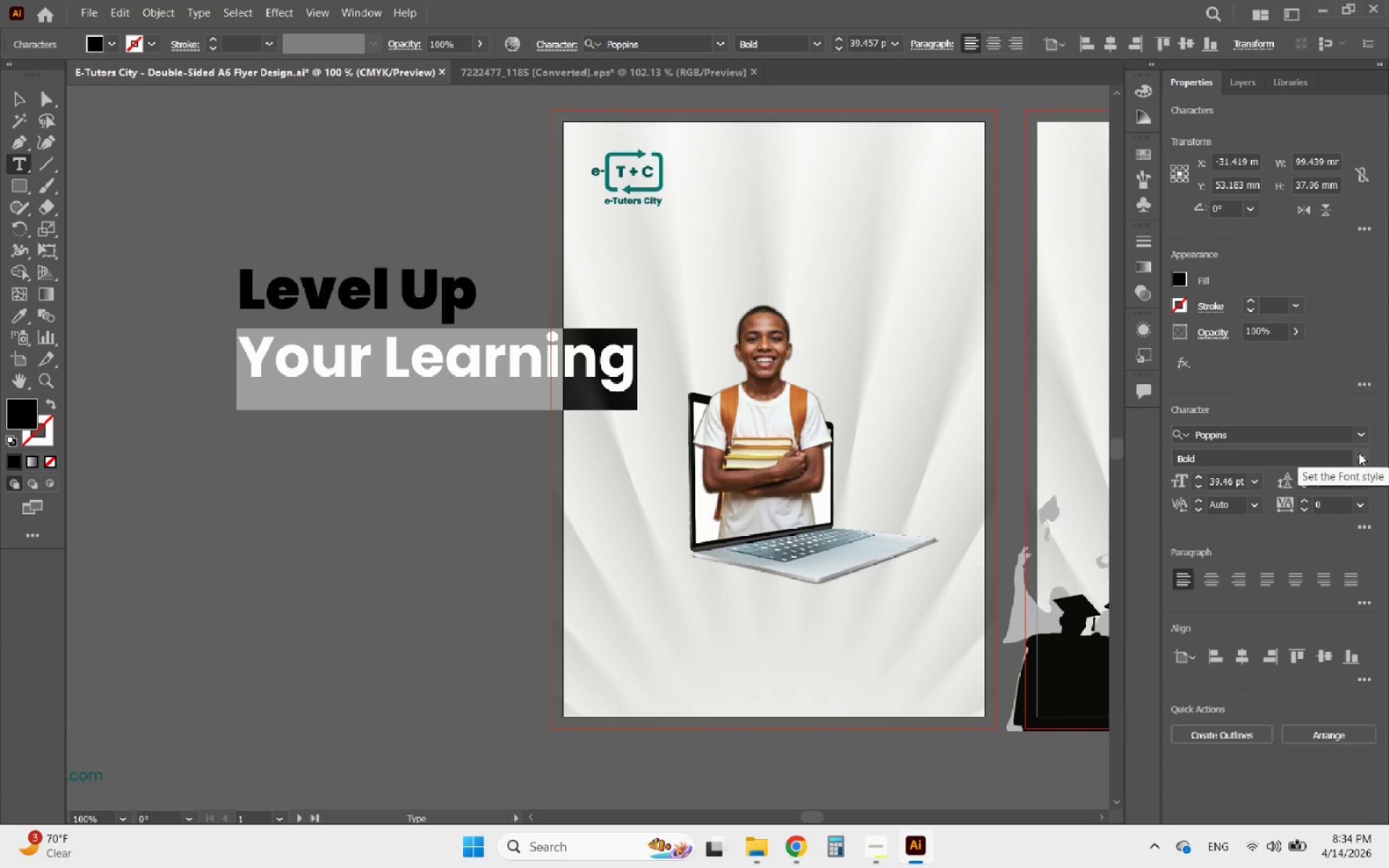 
left_click([1364, 453])
 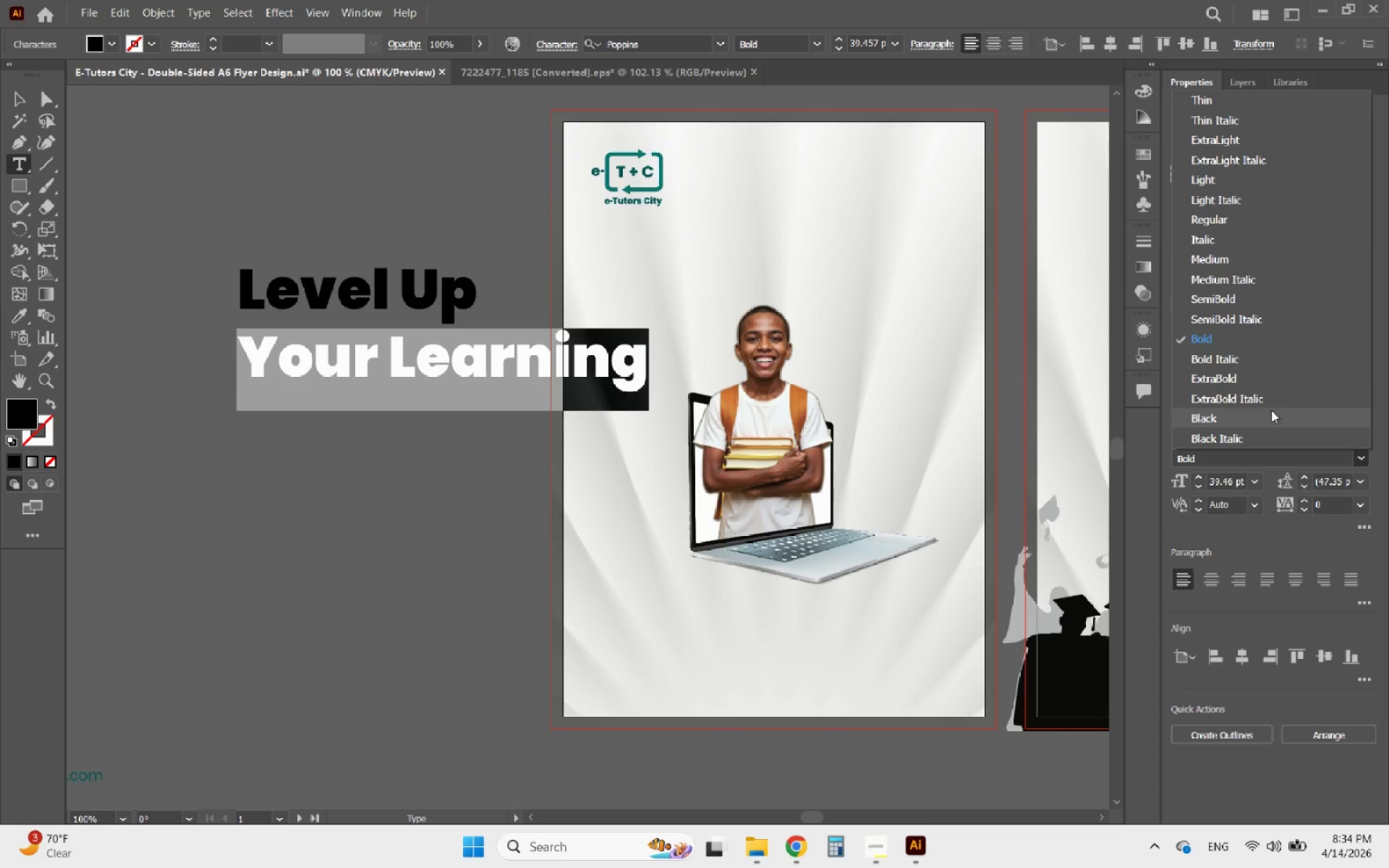 
left_click([1267, 412])
 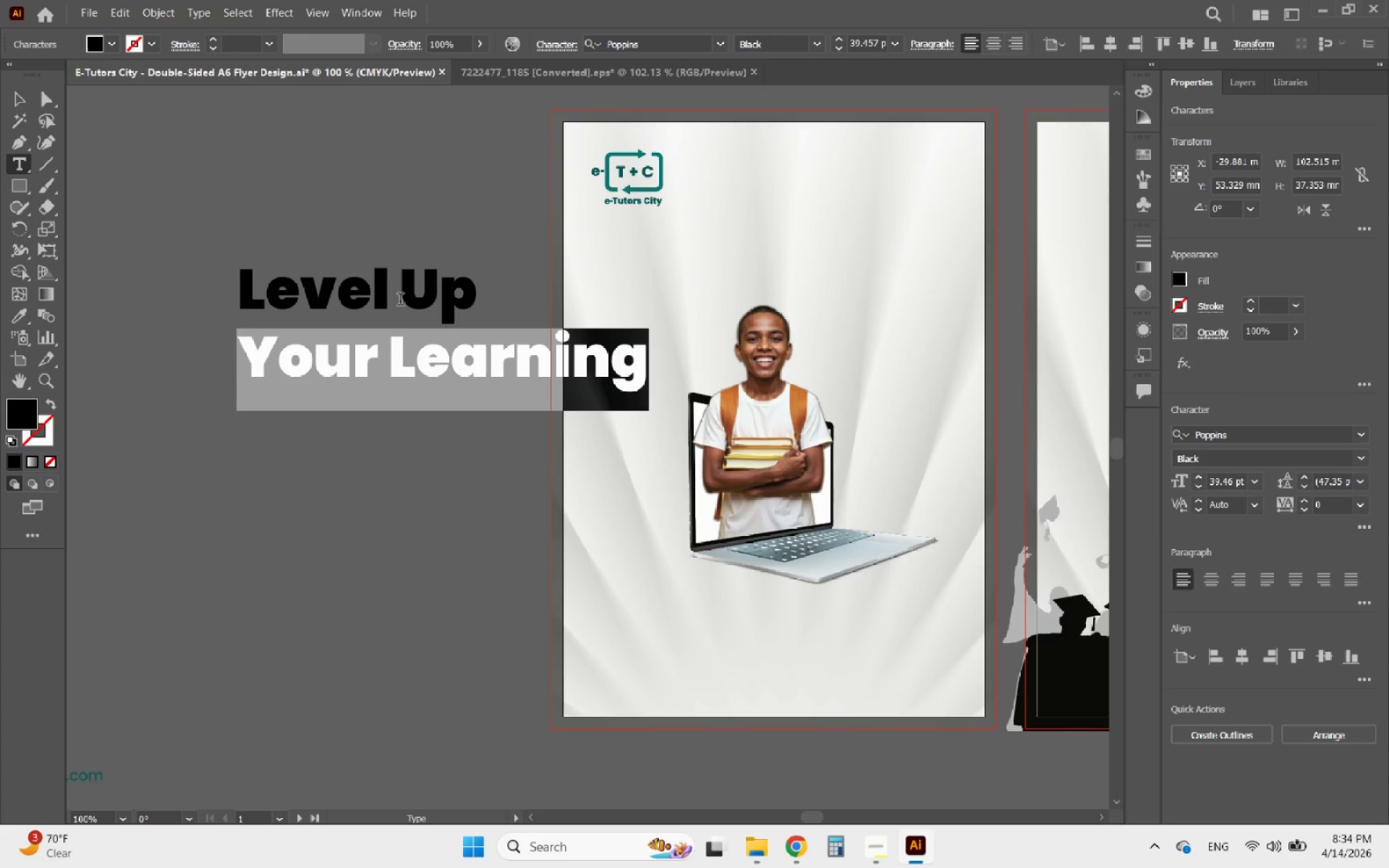 
left_click([400, 301])
 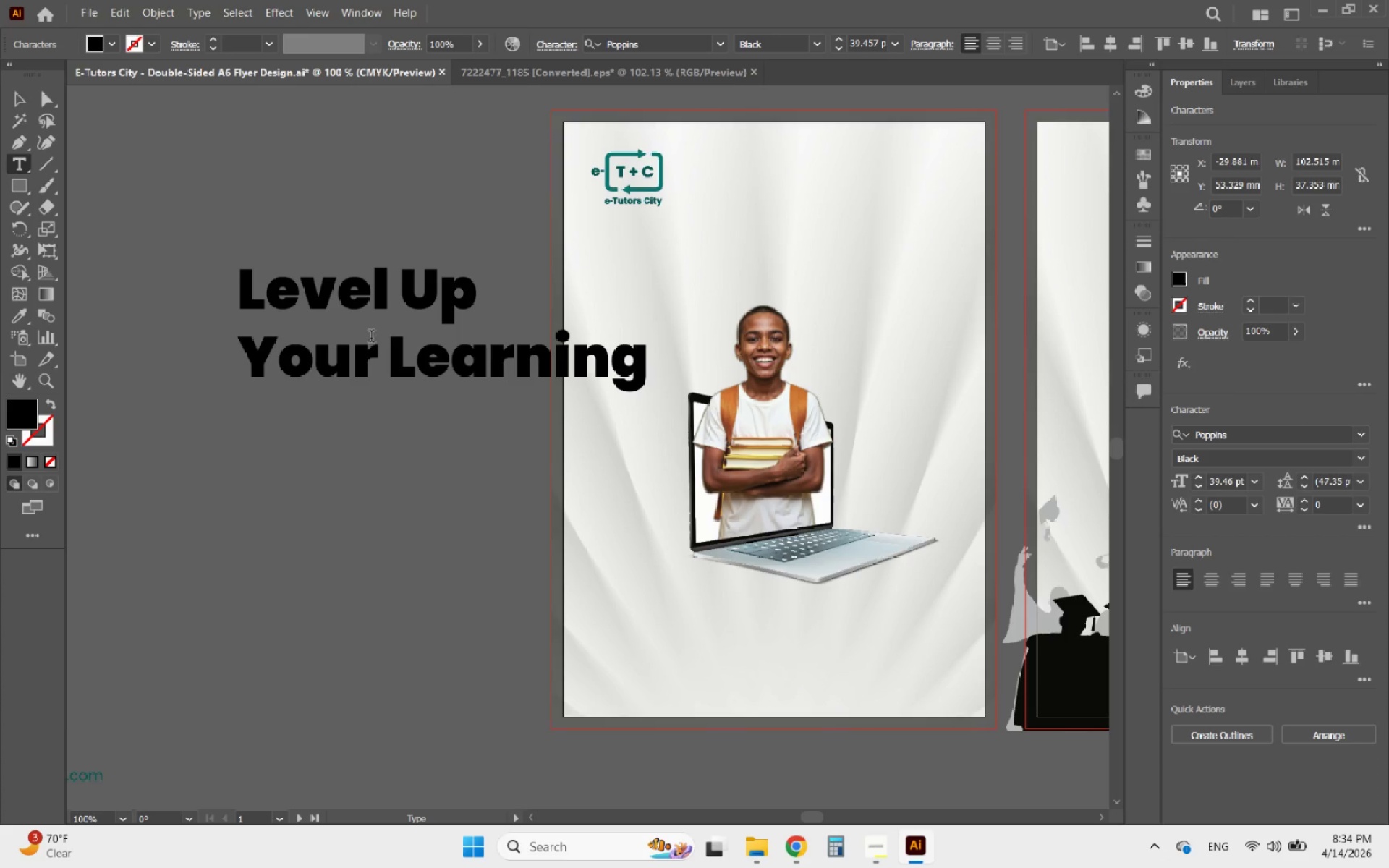 
left_click([382, 362])
 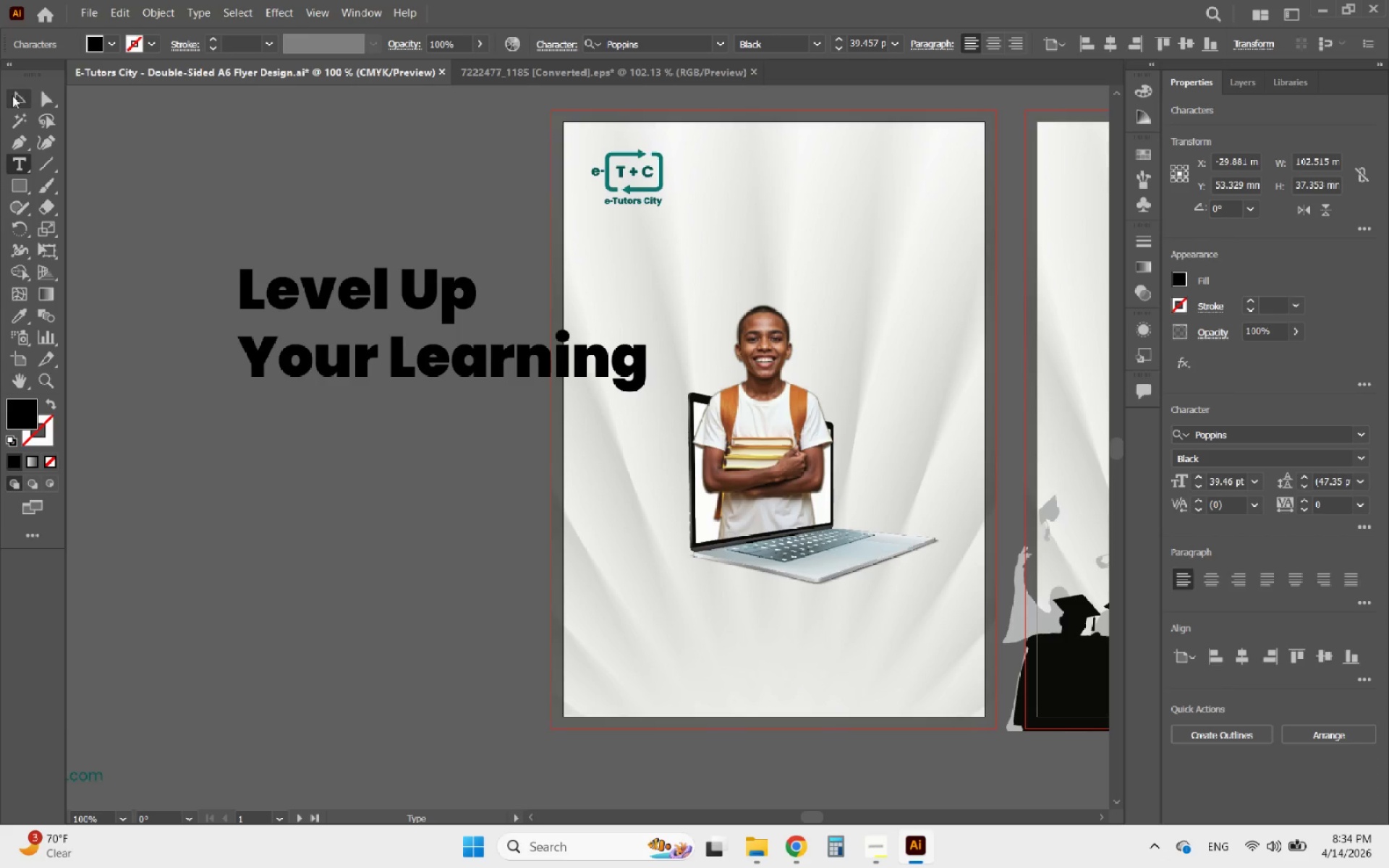 
left_click([25, 93])
 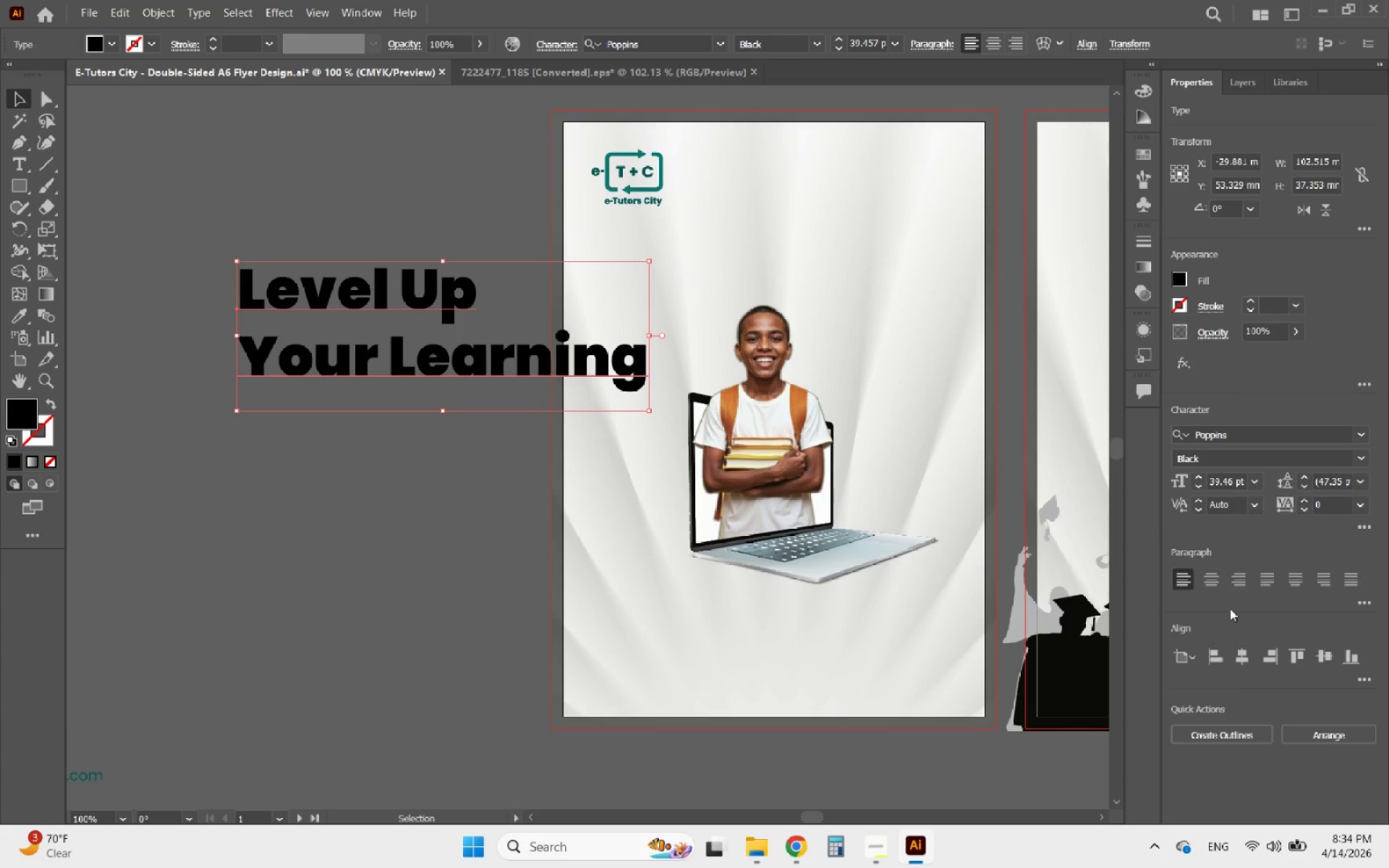 
left_click([1207, 586])
 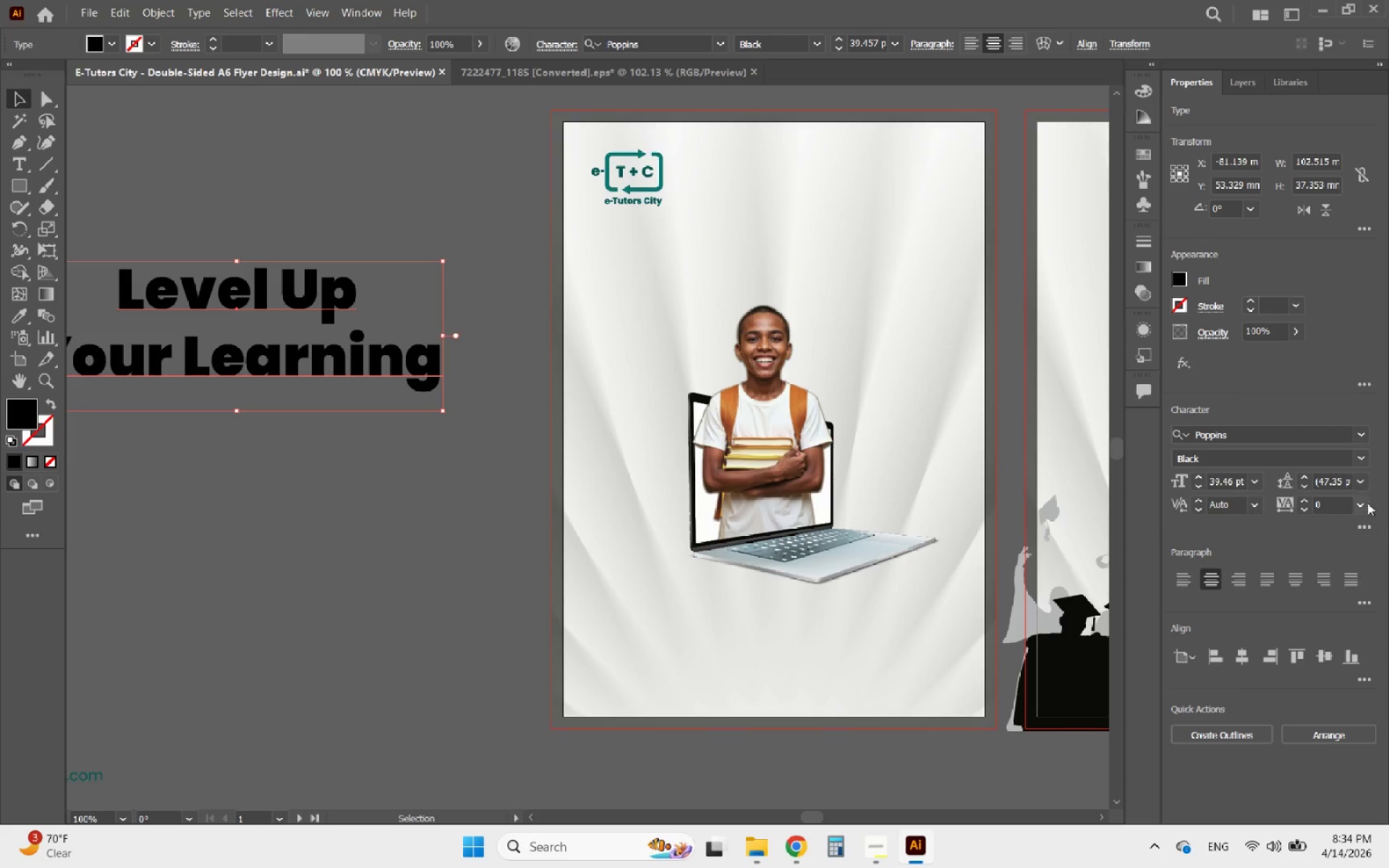 
left_click([1369, 532])
 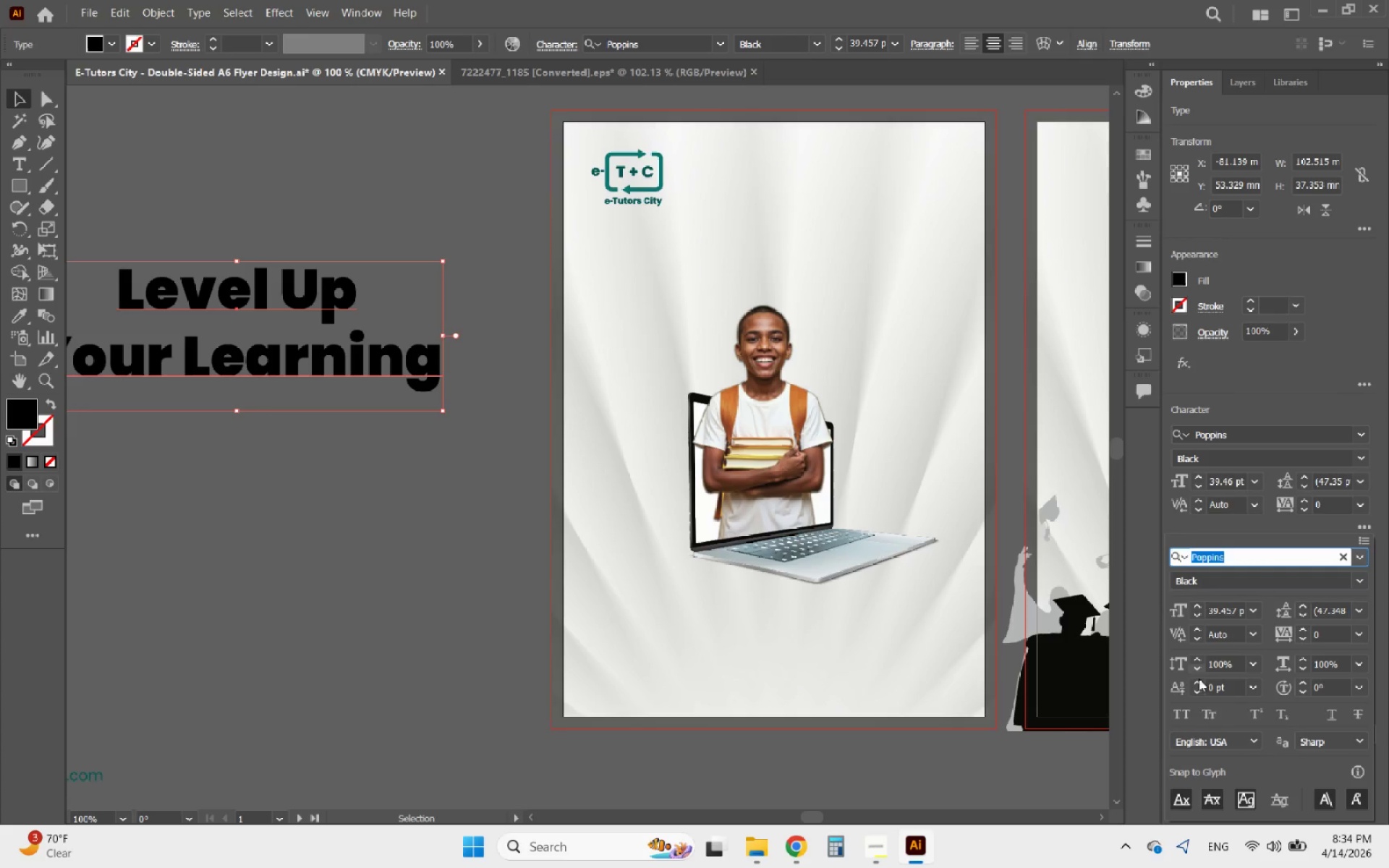 
left_click([1176, 715])
 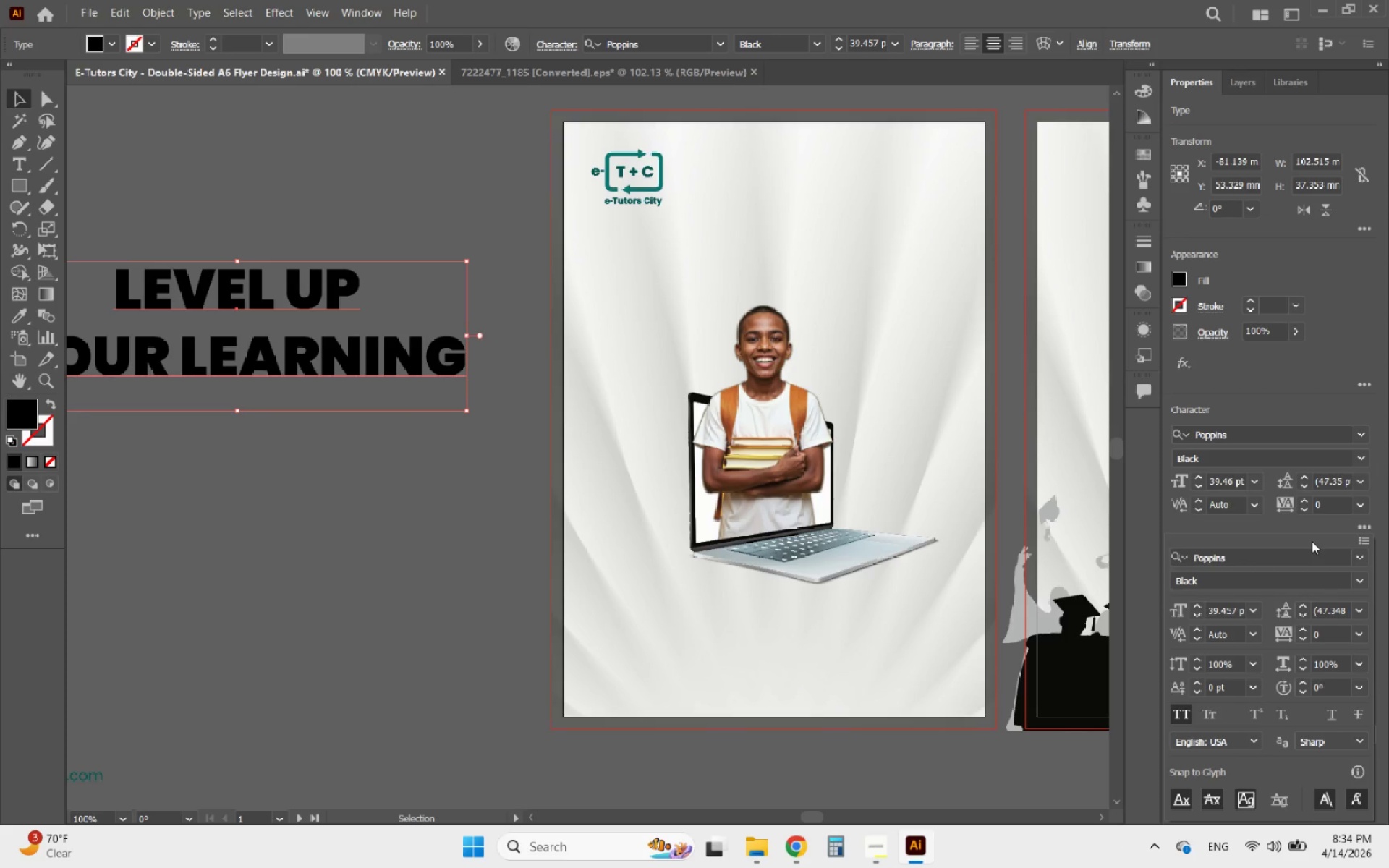 
wait(5.53)
 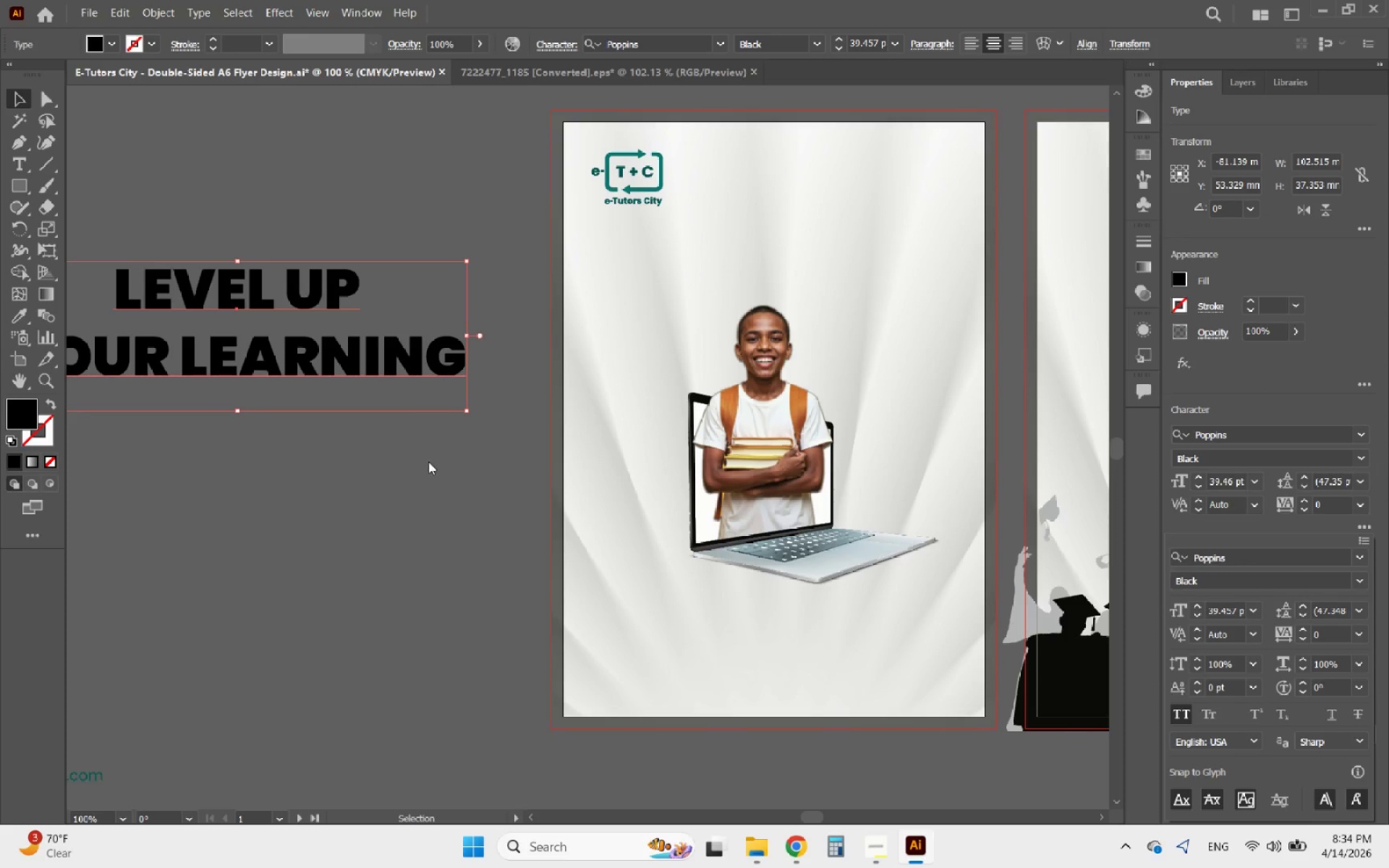 
double_click([1299, 616])
 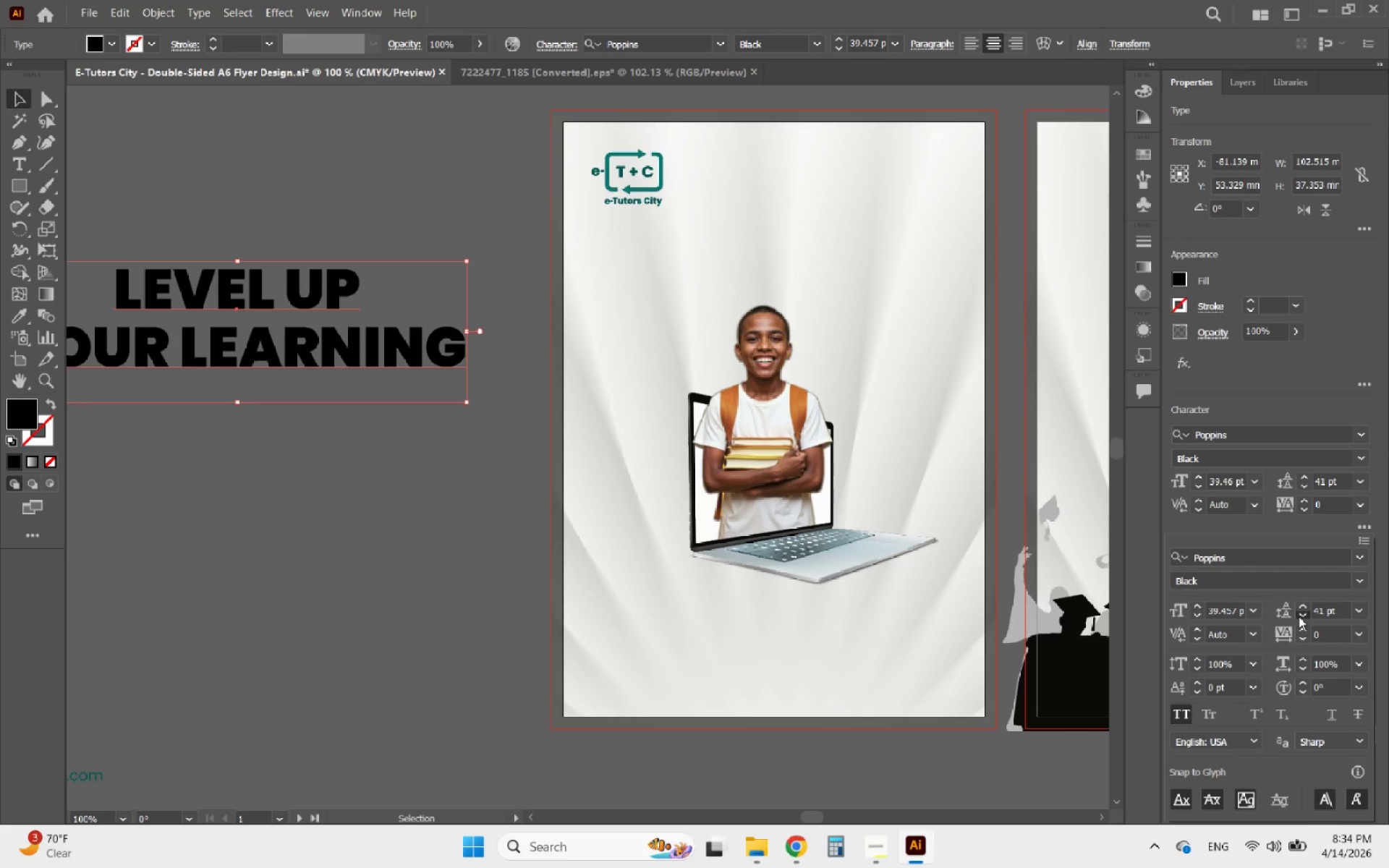 
triple_click([1299, 616])
 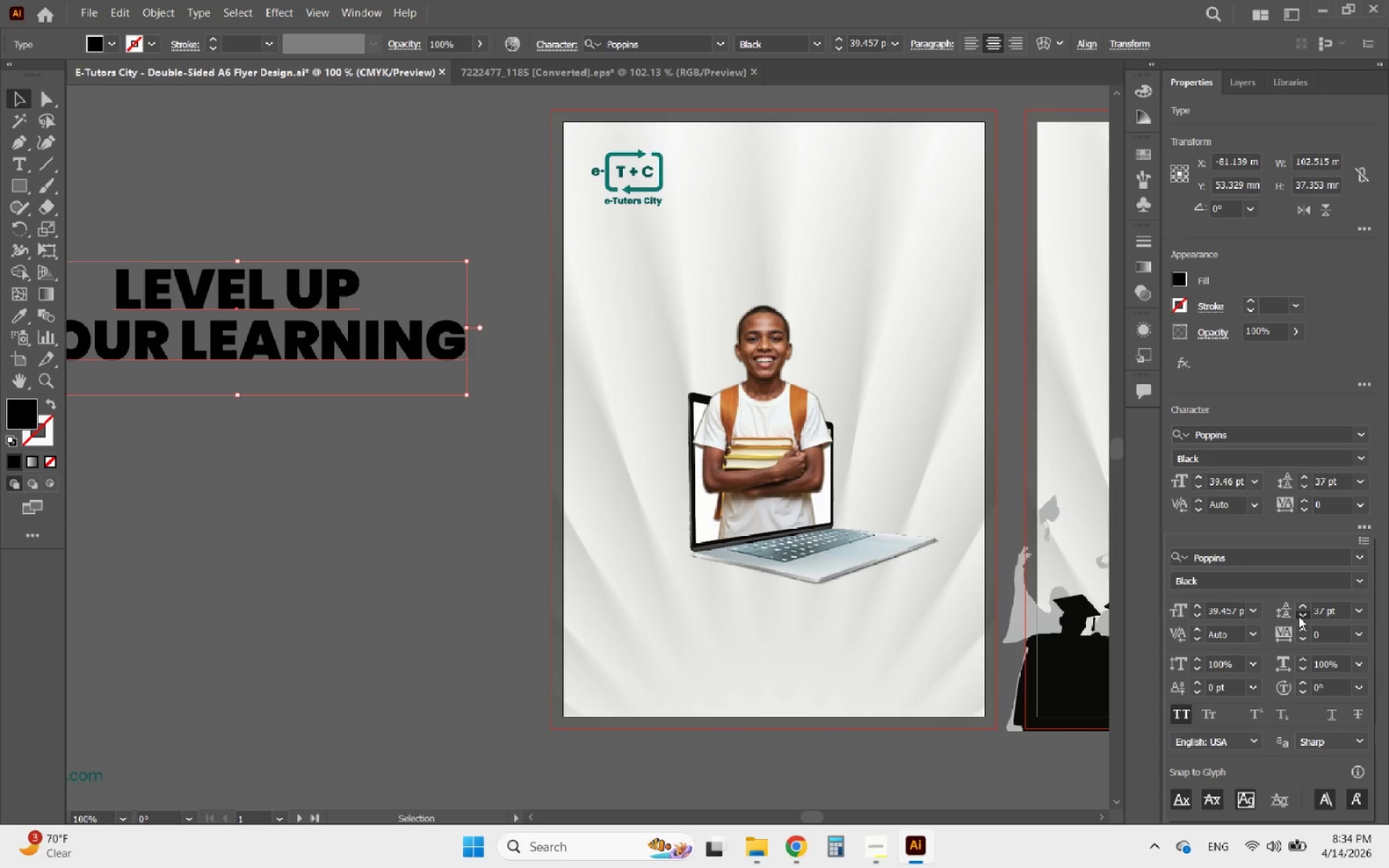 
double_click([1299, 616])
 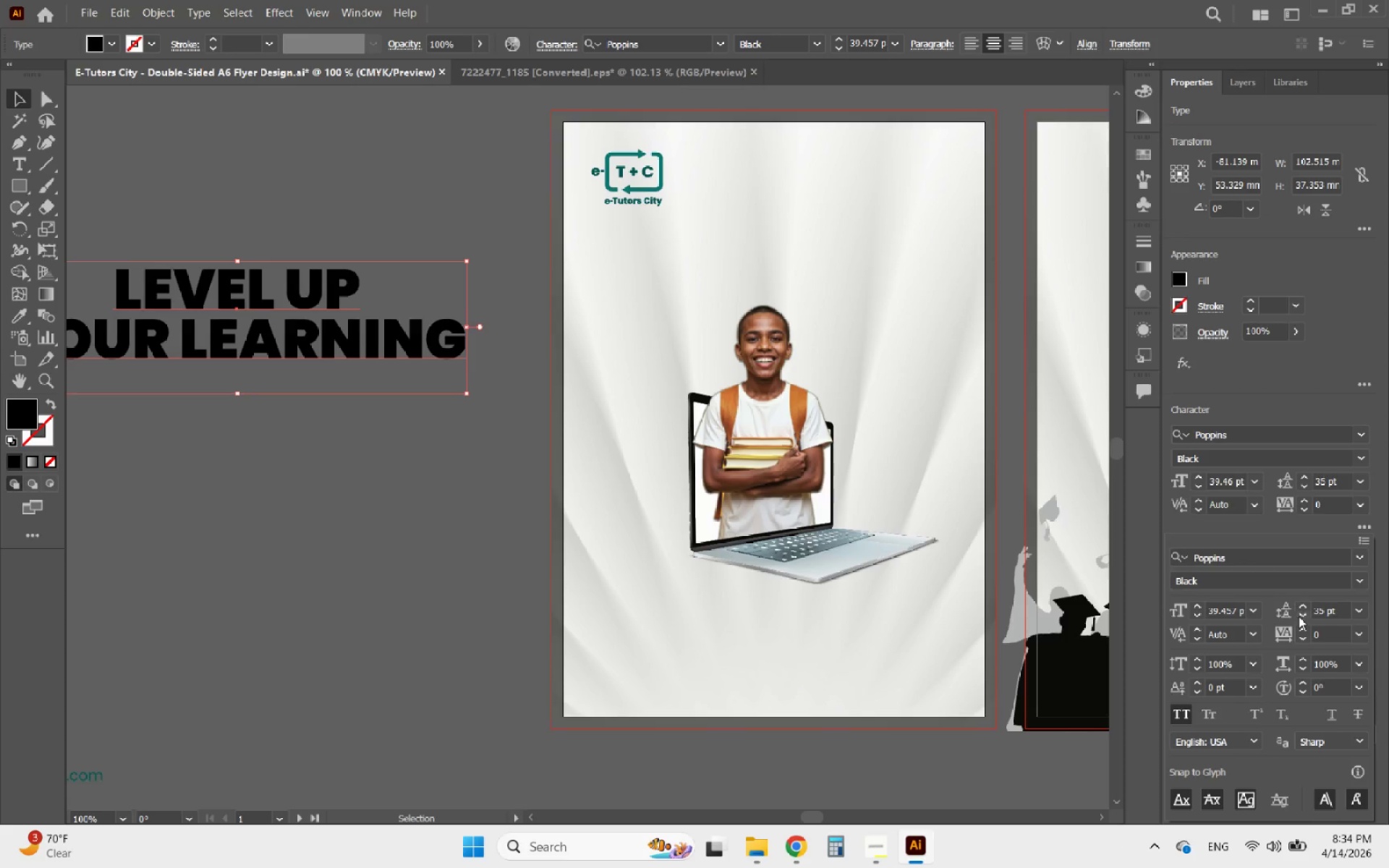 
triple_click([1299, 616])
 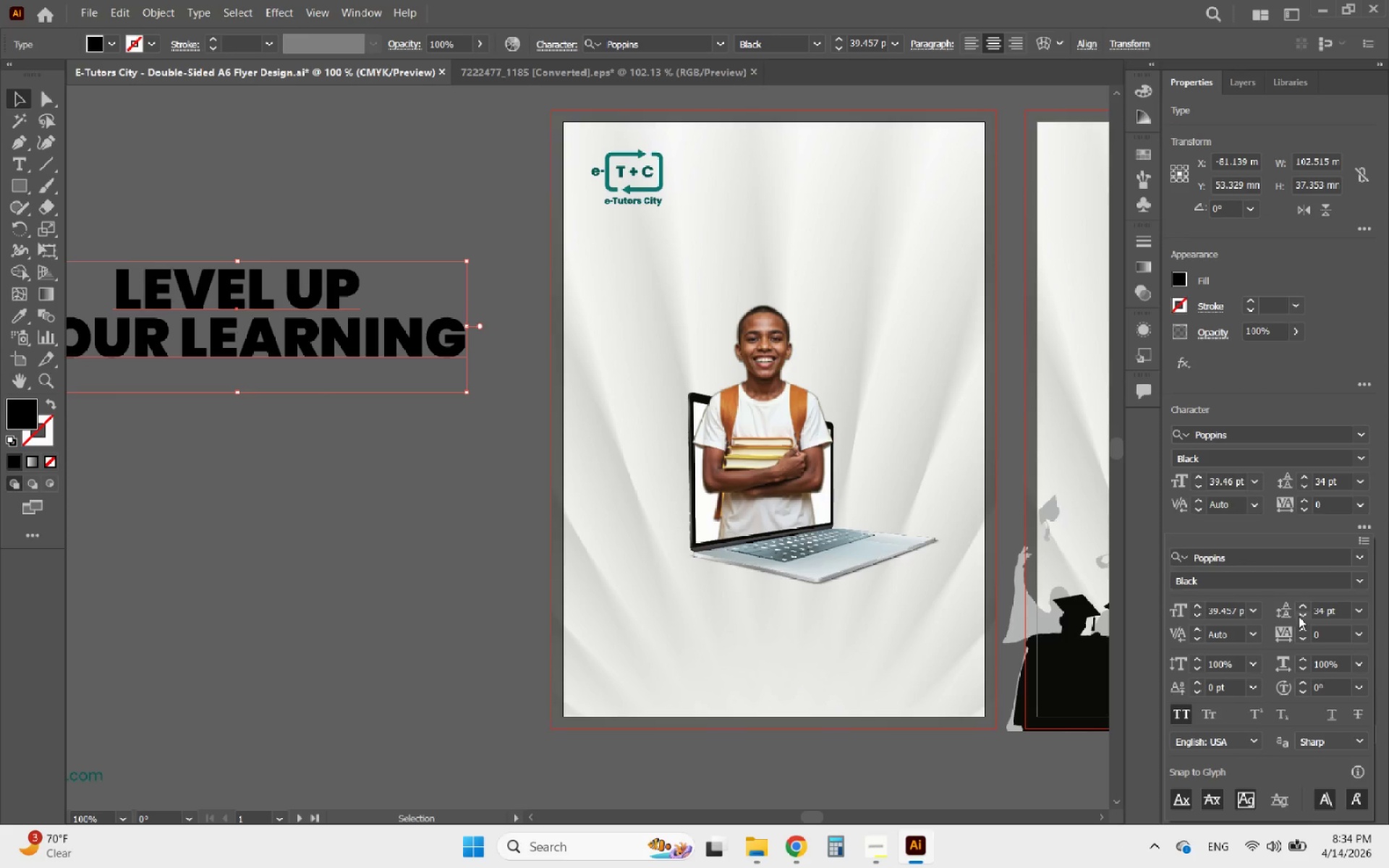 
triple_click([1299, 616])
 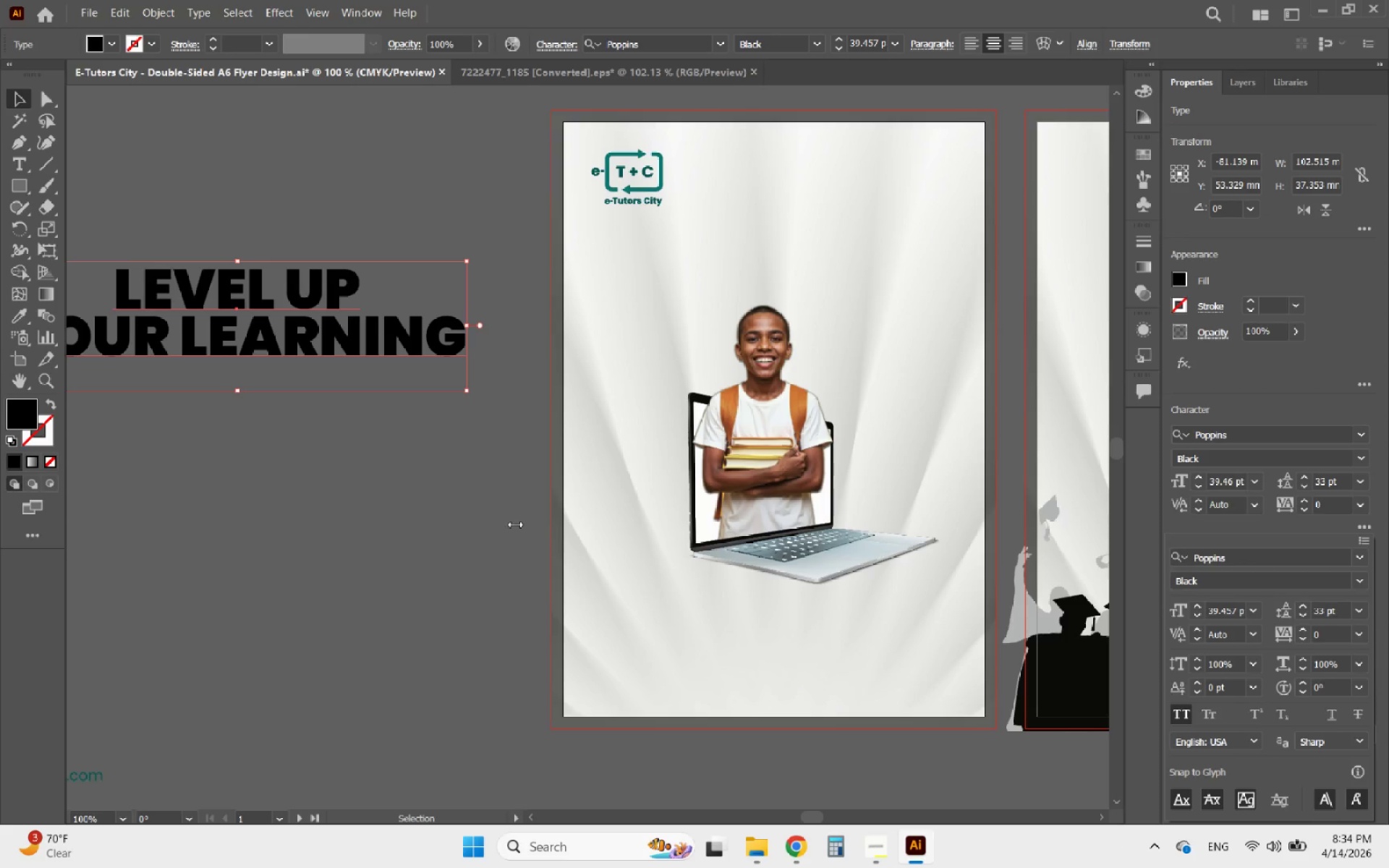 
hold_key(key=AltLeft, duration=0.62)
scroll: coordinate [467, 517], scroll_direction: down, amount: 2.0
 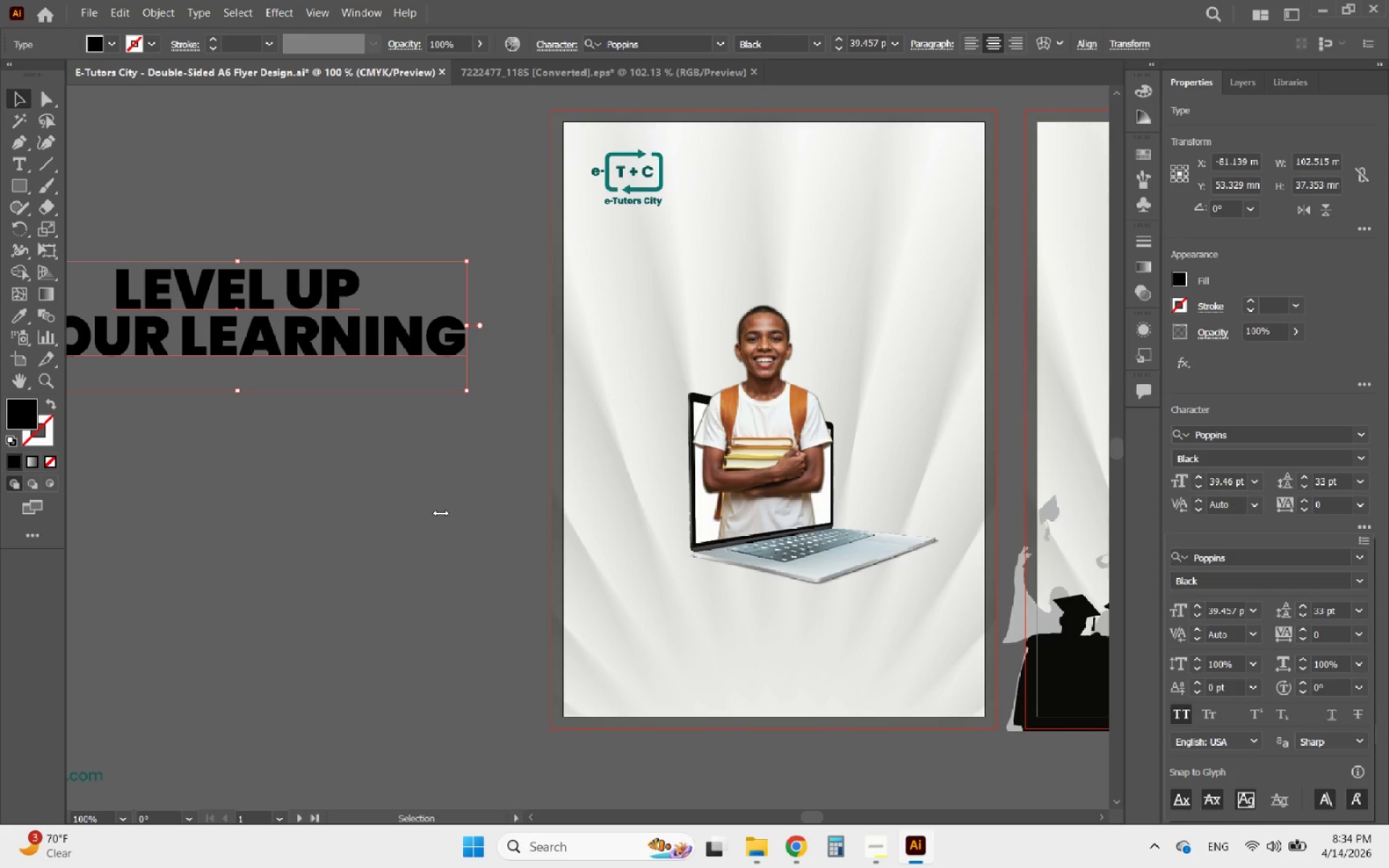 
left_click([439, 511])
 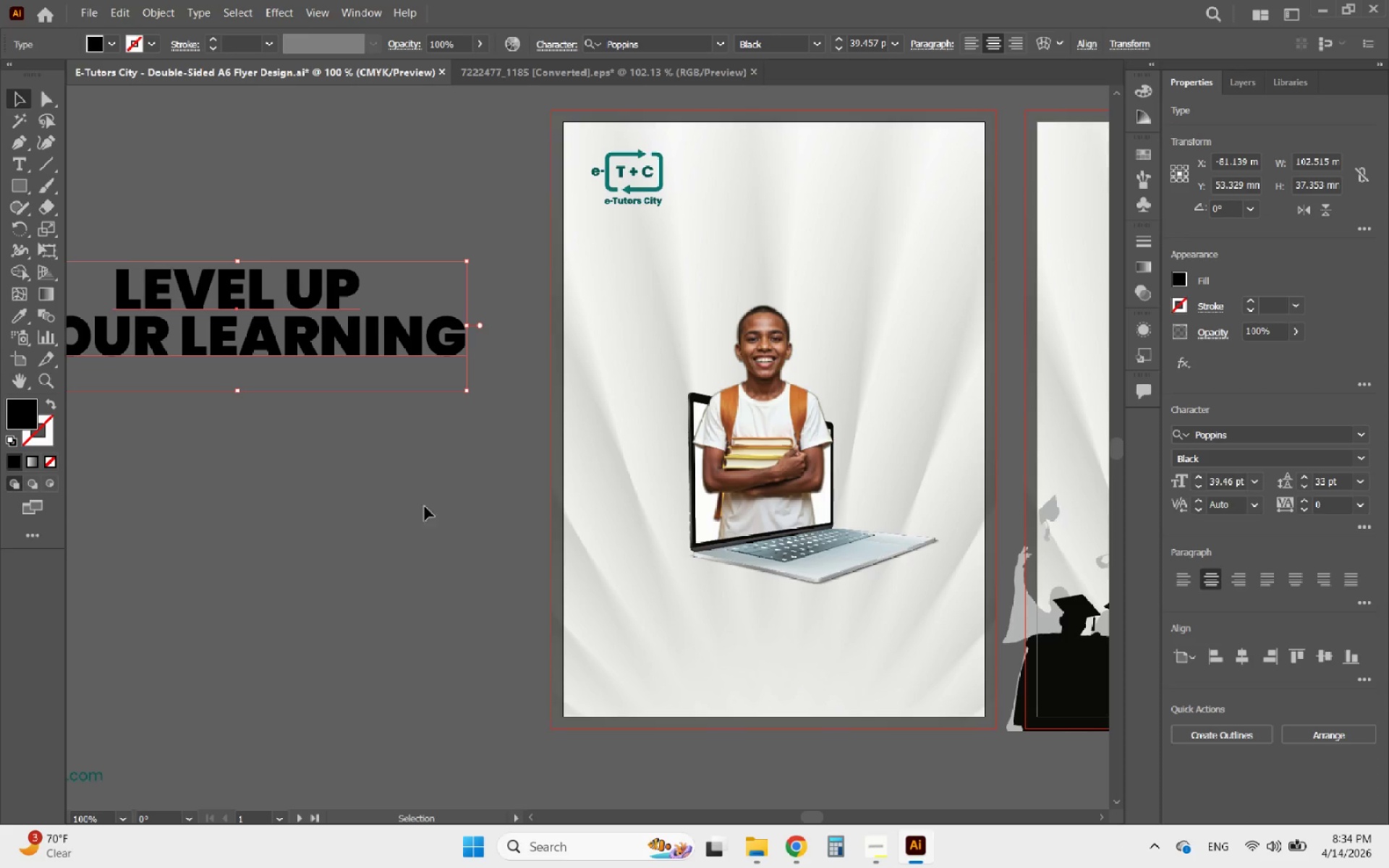 
hold_key(key=AltLeft, duration=1.11)
scroll: coordinate [424, 448], scroll_direction: down, amount: 2.0
 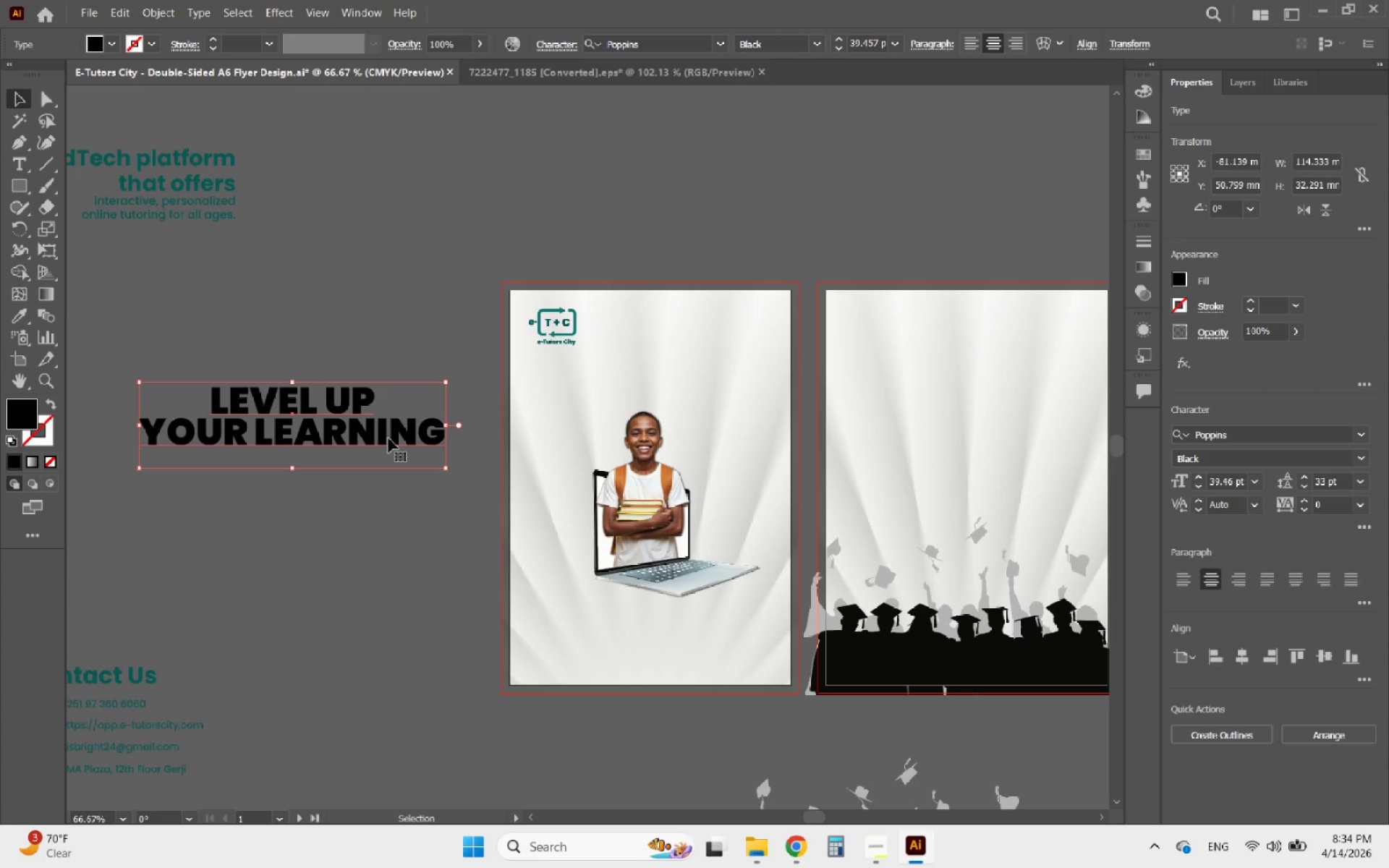 
left_click_drag(start_coordinate=[388, 438], to_coordinate=[763, 418])
 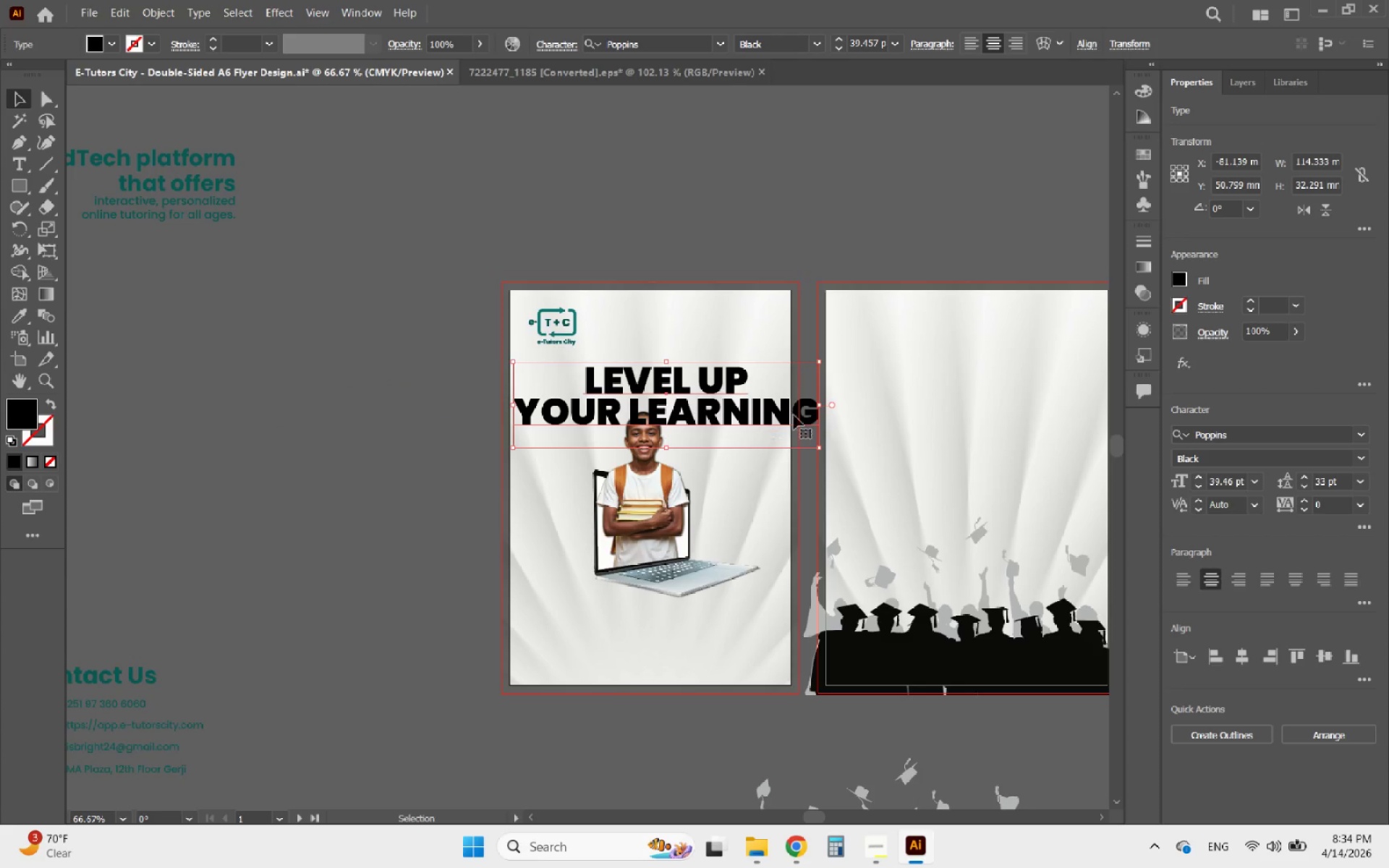 
hold_key(key=ShiftLeft, duration=1.75)
left_click_drag(start_coordinate=[819, 407], to_coordinate=[714, 404])
 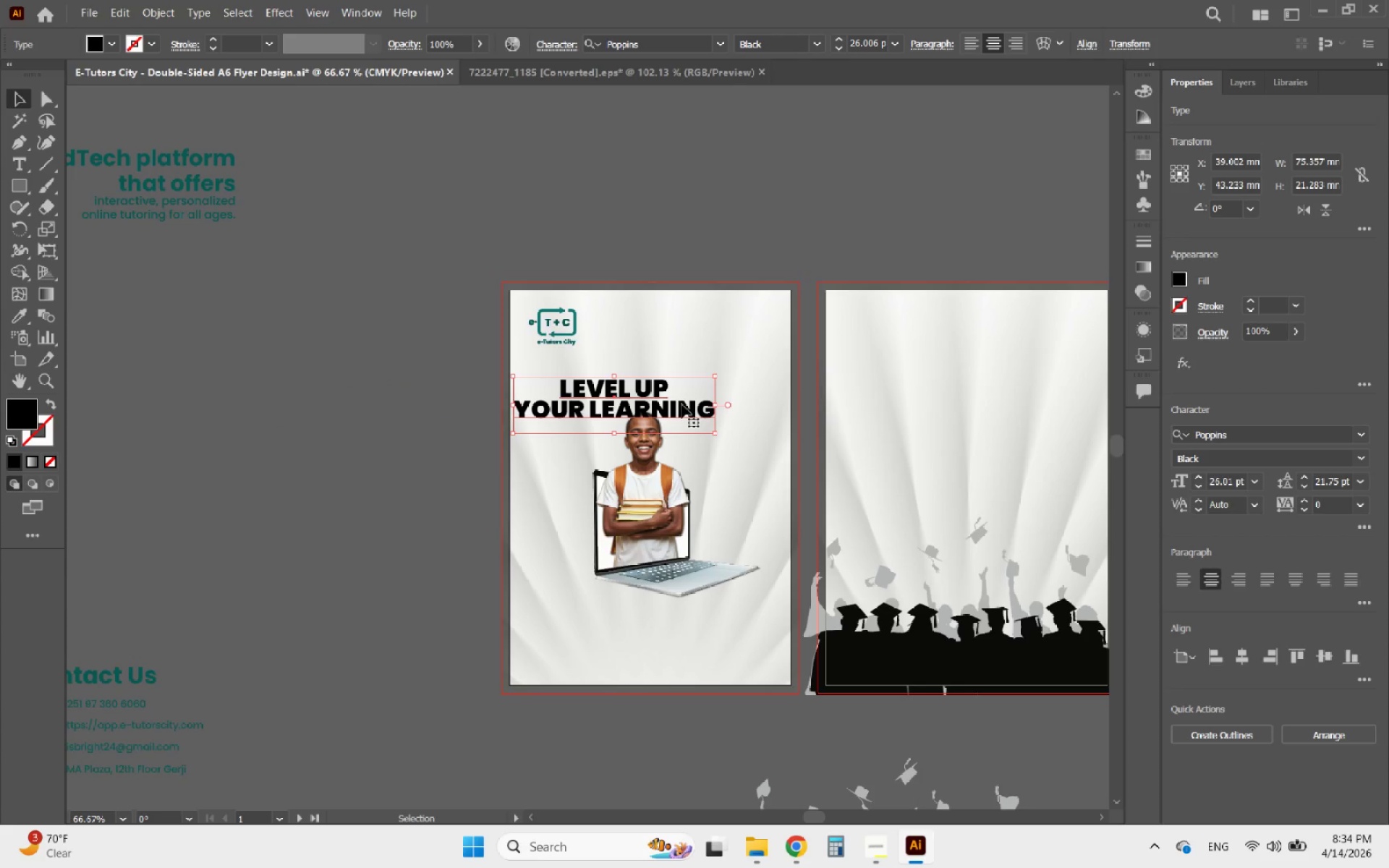 
left_click_drag(start_coordinate=[681, 404], to_coordinate=[712, 393])
 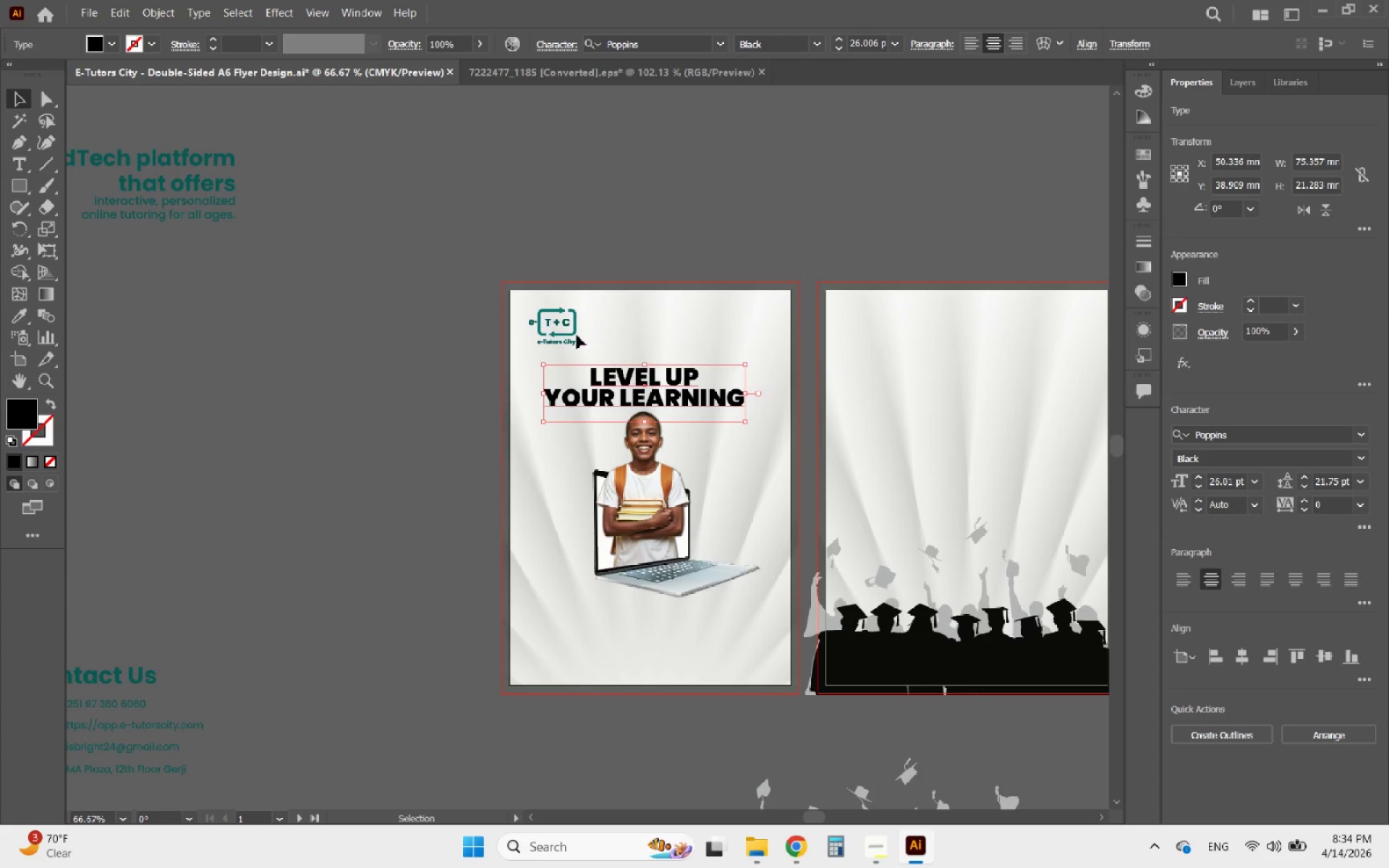 
left_click([570, 335])
 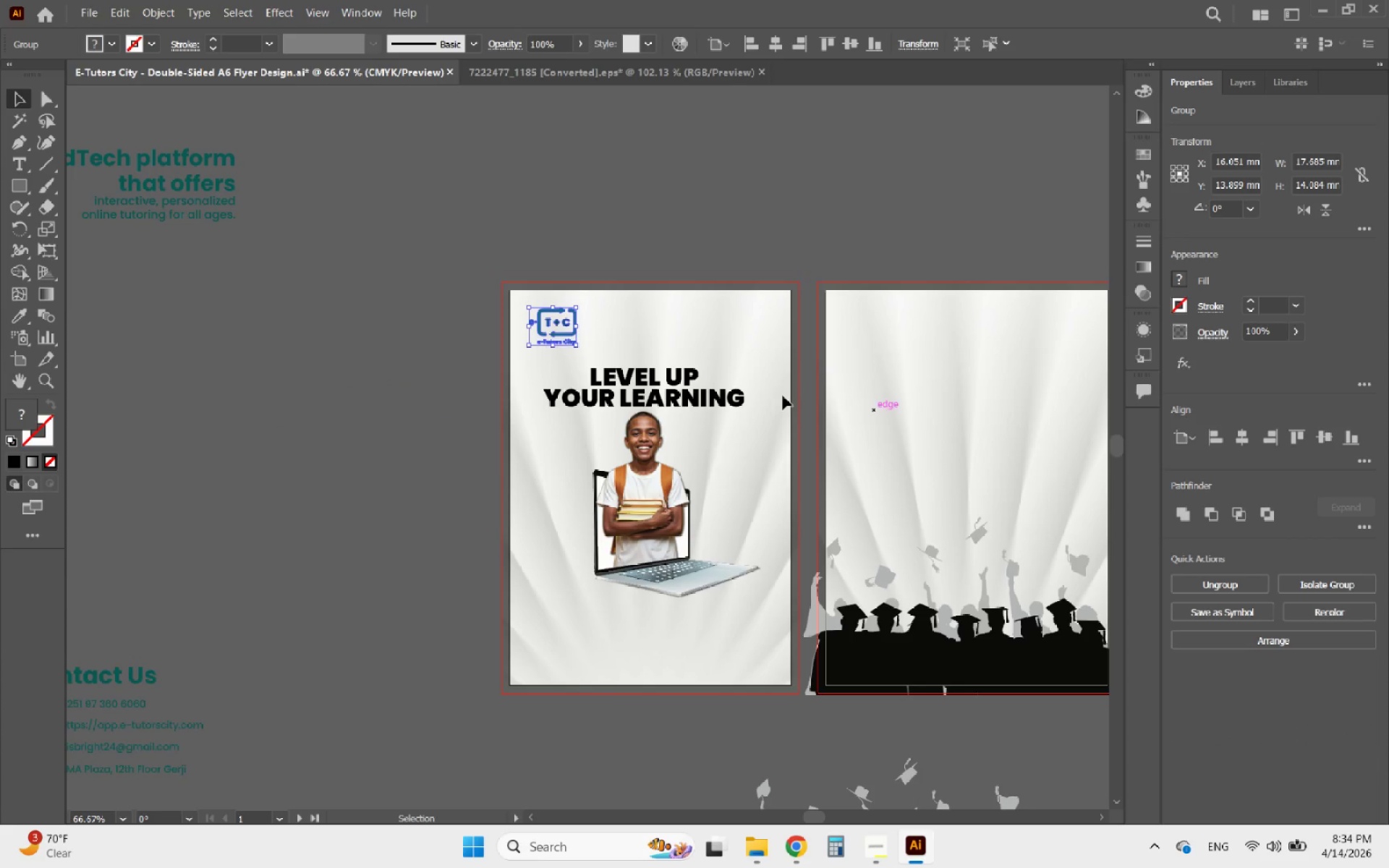 
key(Shift+ShiftLeft)
 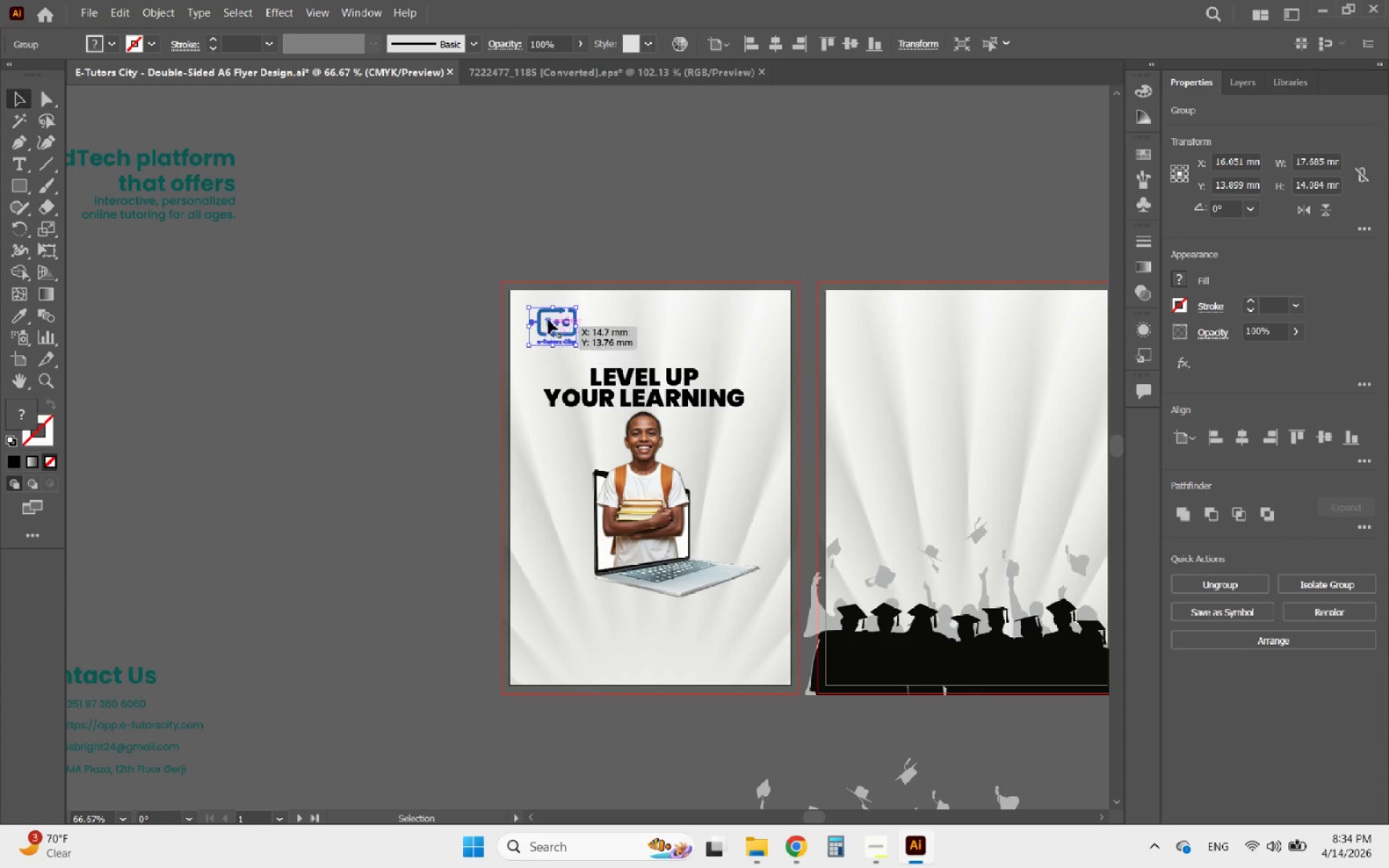 
hold_key(key=AltLeft, duration=0.41)
 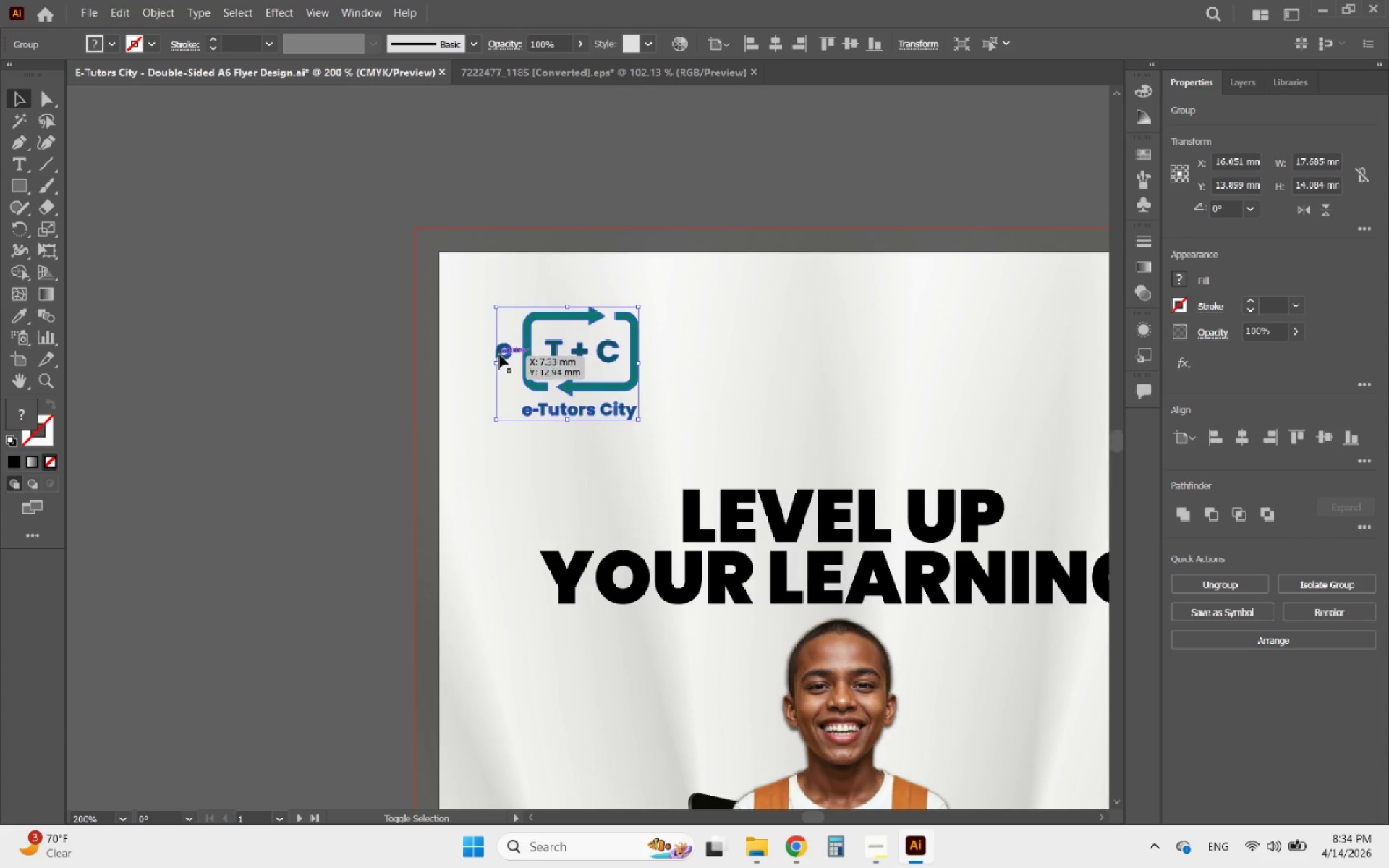 
hold_key(key=ShiftLeft, duration=2.5)
 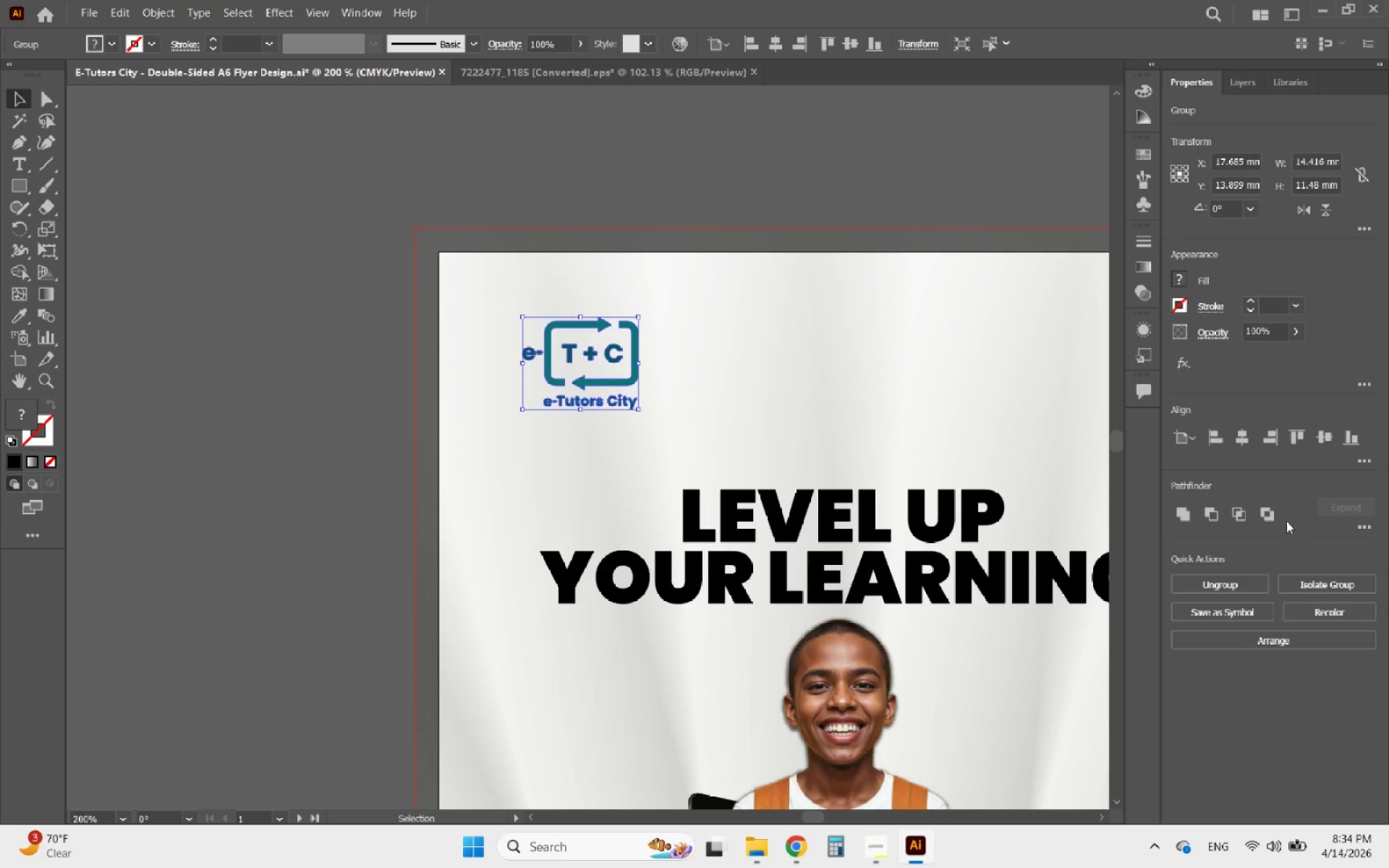 
scroll: coordinate [545, 309], scroll_direction: up, amount: 3.0
 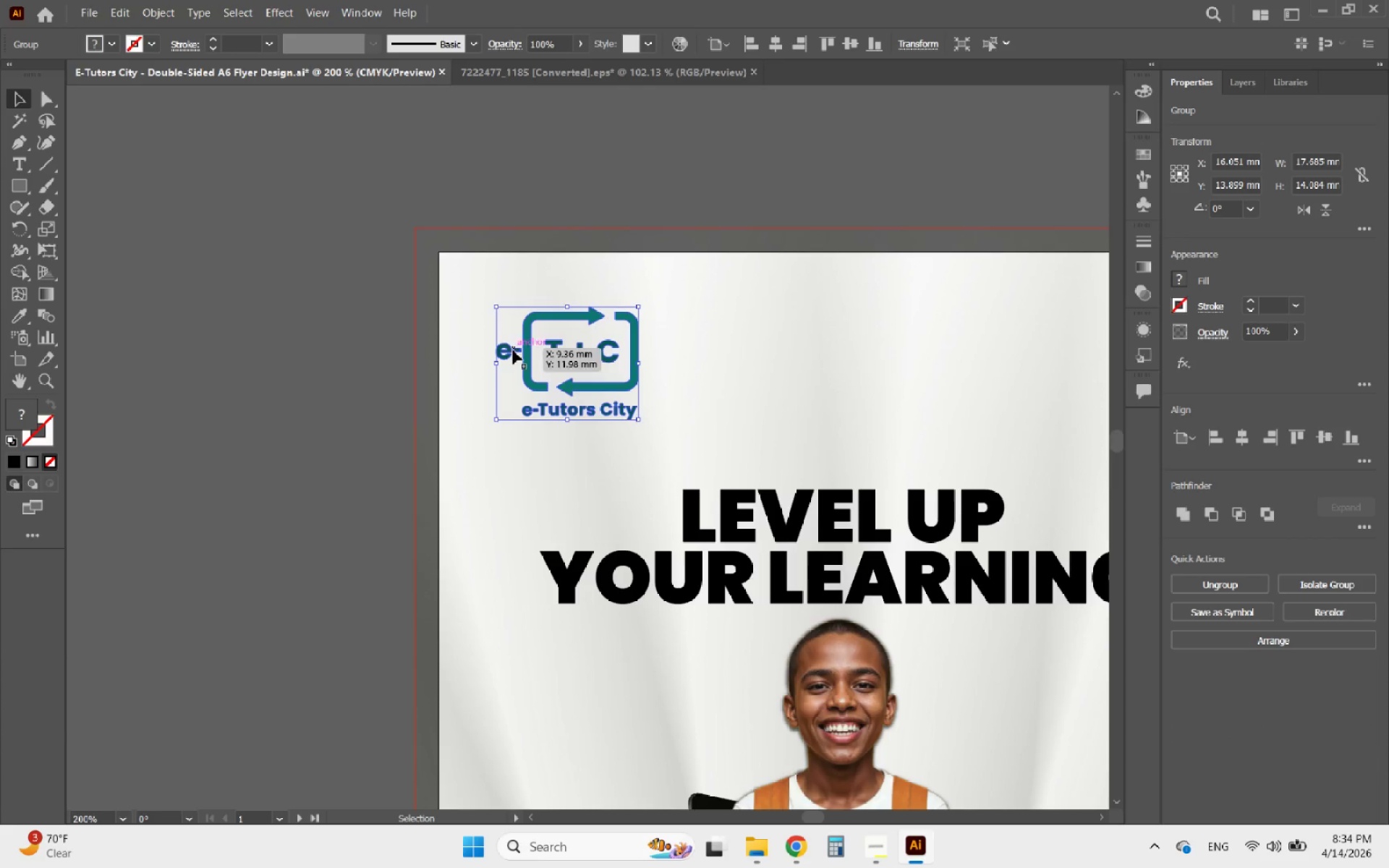 
left_click_drag(start_coordinate=[494, 366], to_coordinate=[522, 367])
 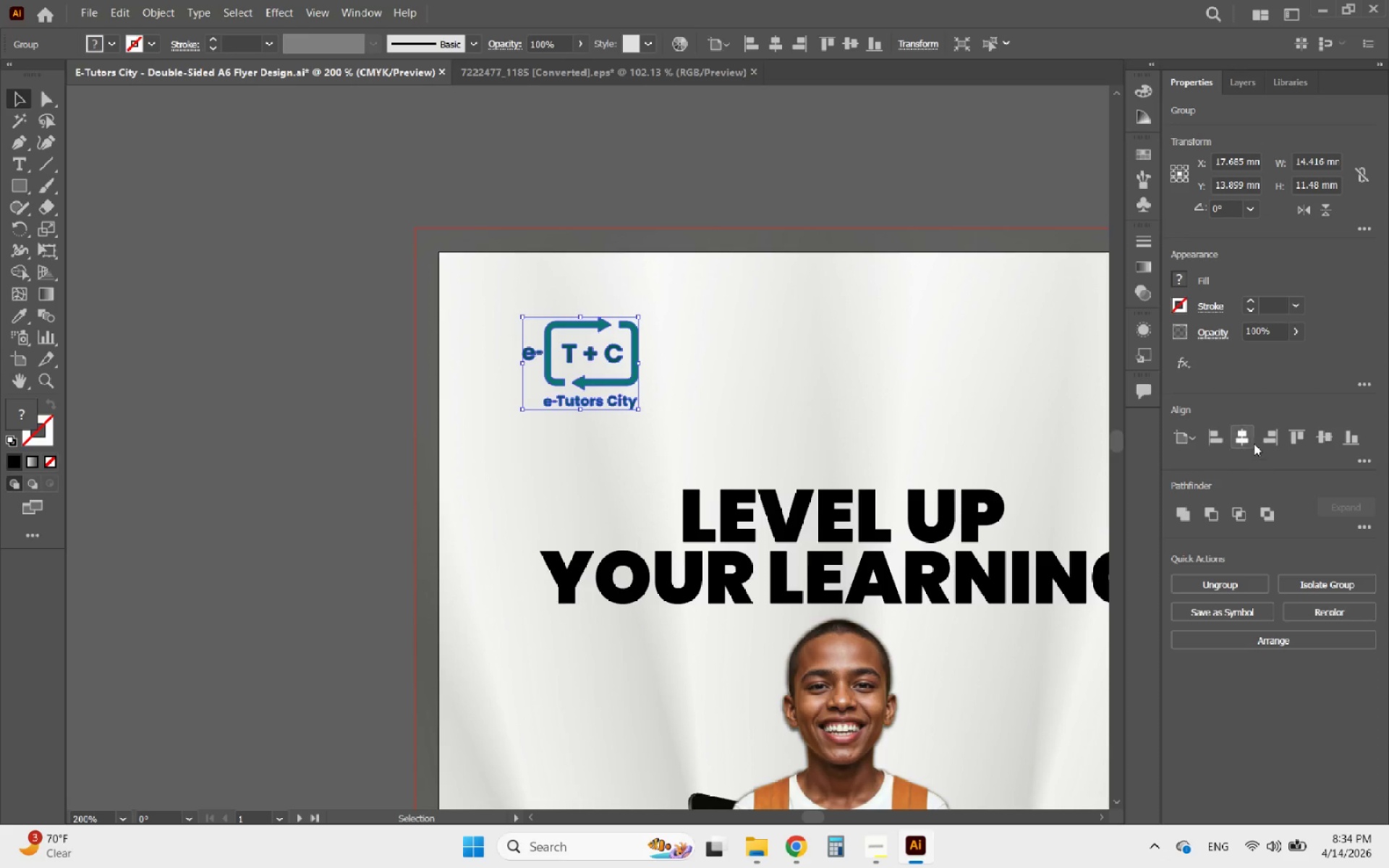 
left_click([1250, 440])
 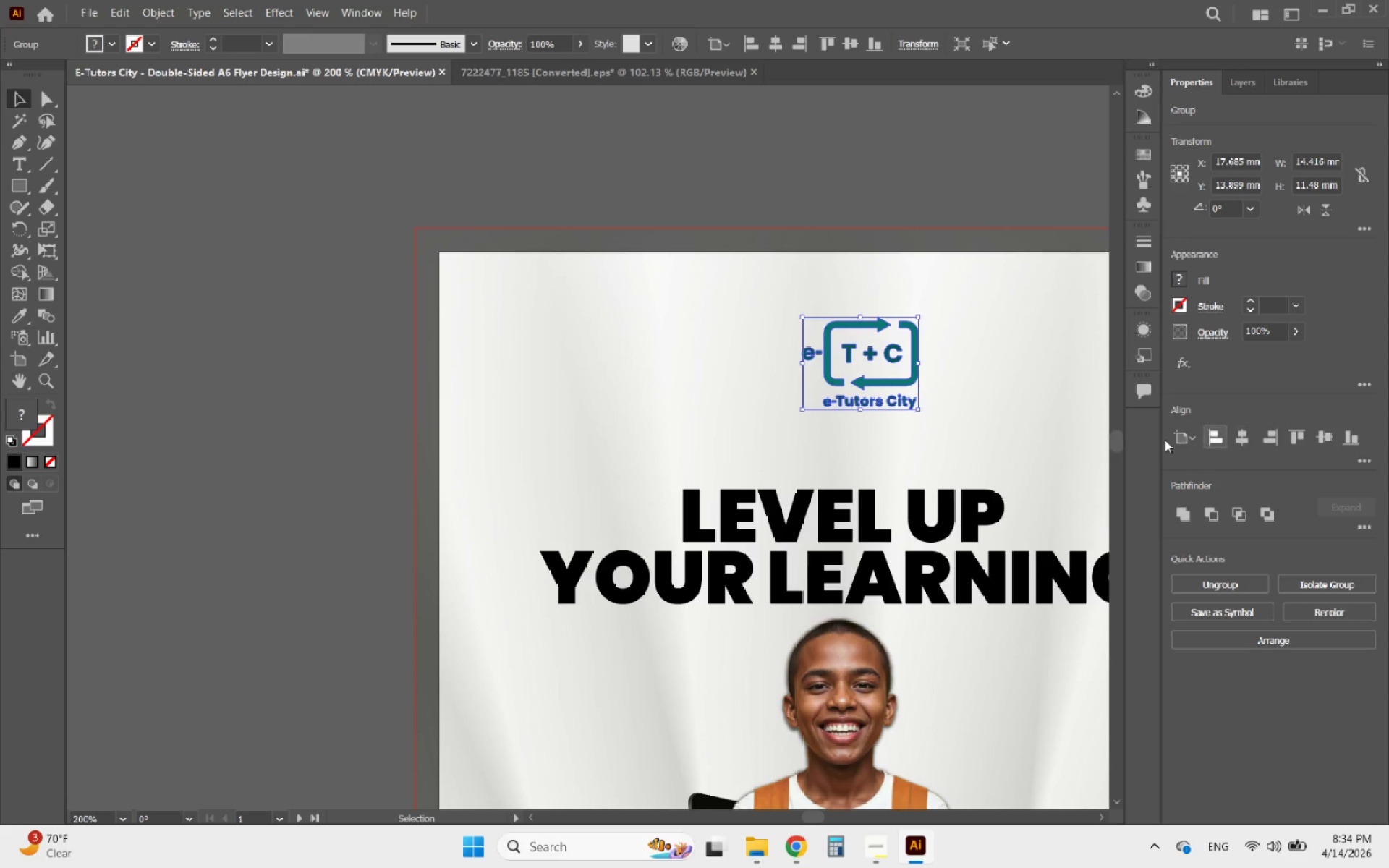 
hold_key(key=AltLeft, duration=0.77)
scroll: coordinate [892, 380], scroll_direction: down, amount: 1.0
 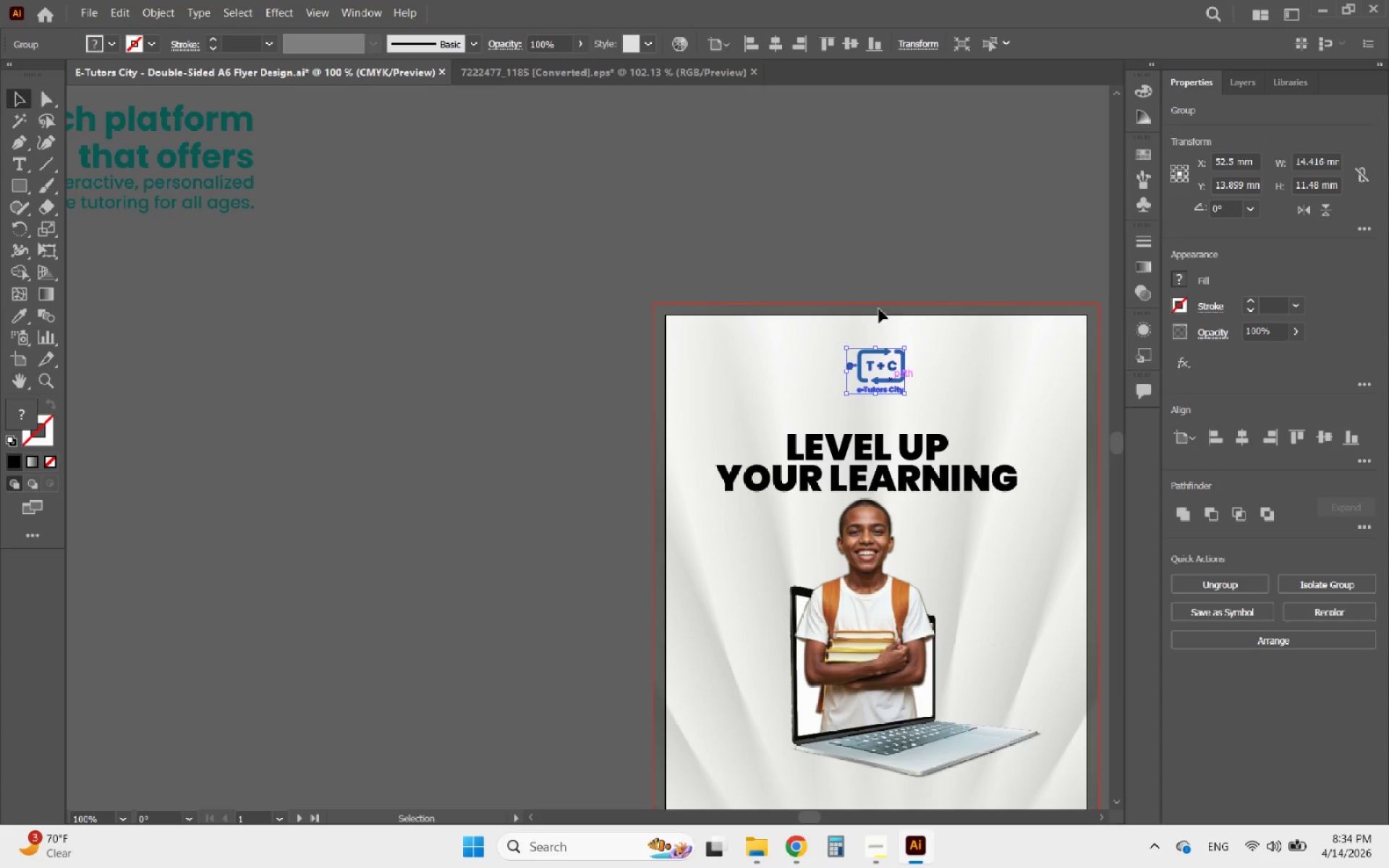 
left_click([849, 226])
 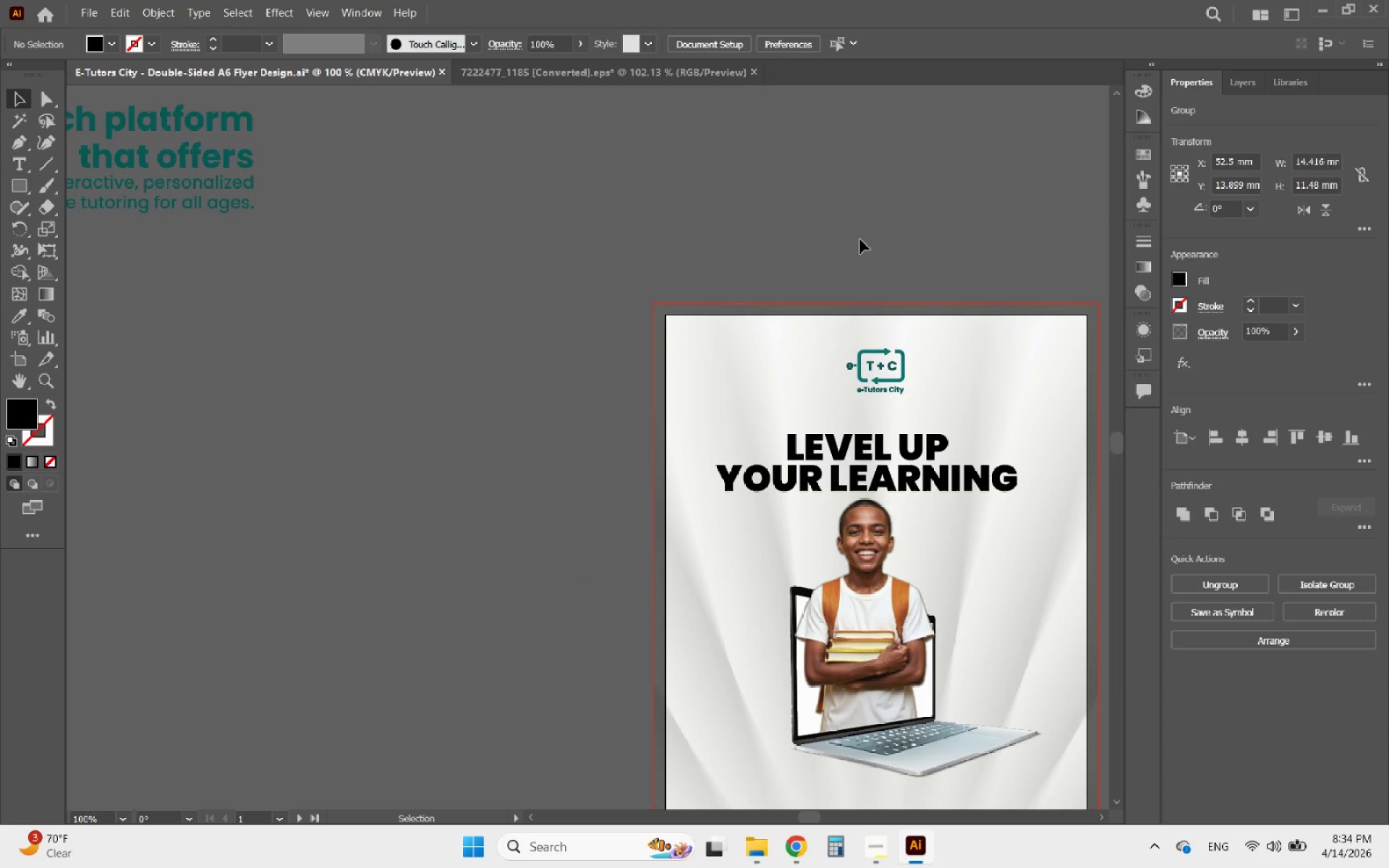 
key(Alt+AltLeft)
 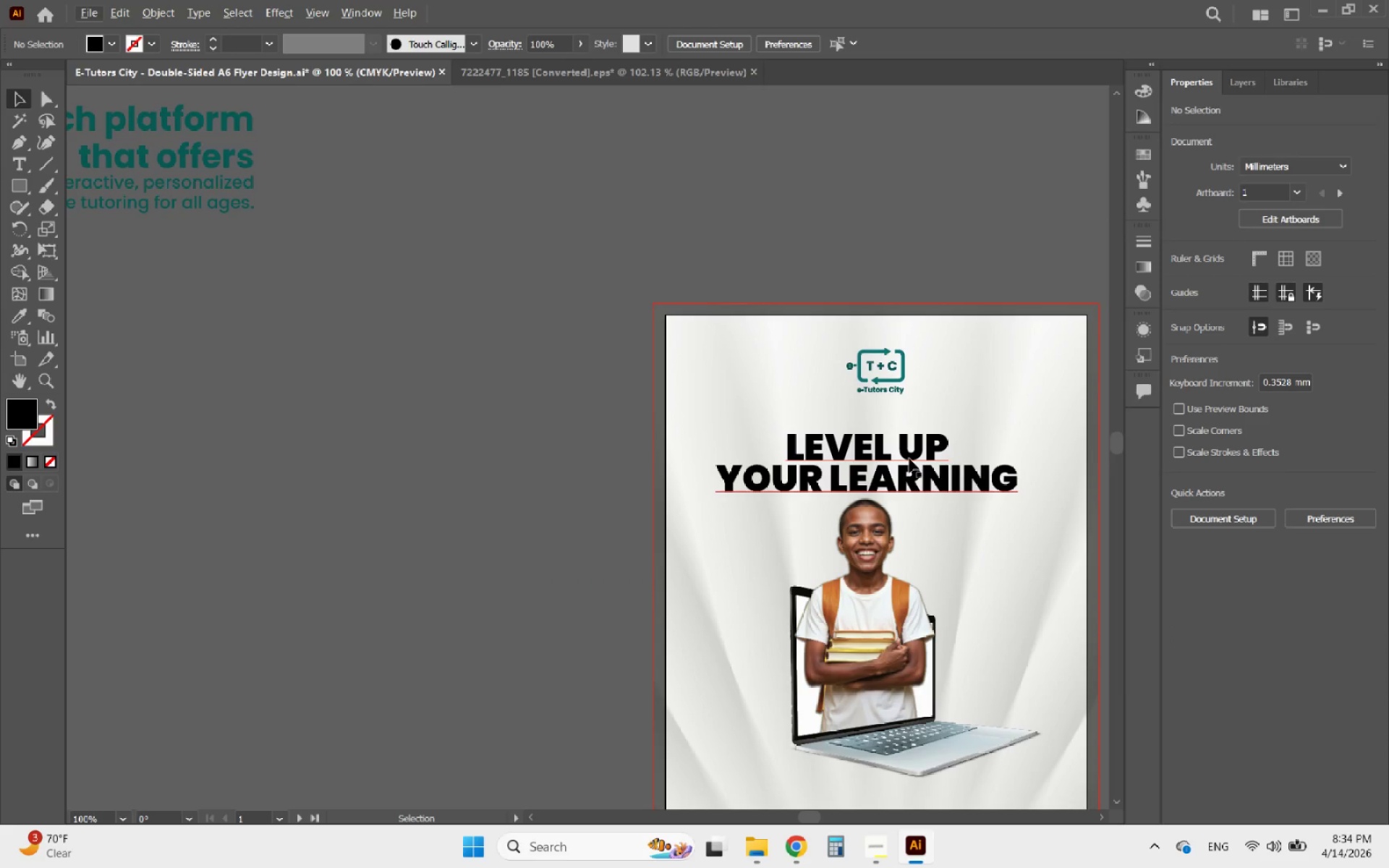 
left_click([909, 459])
 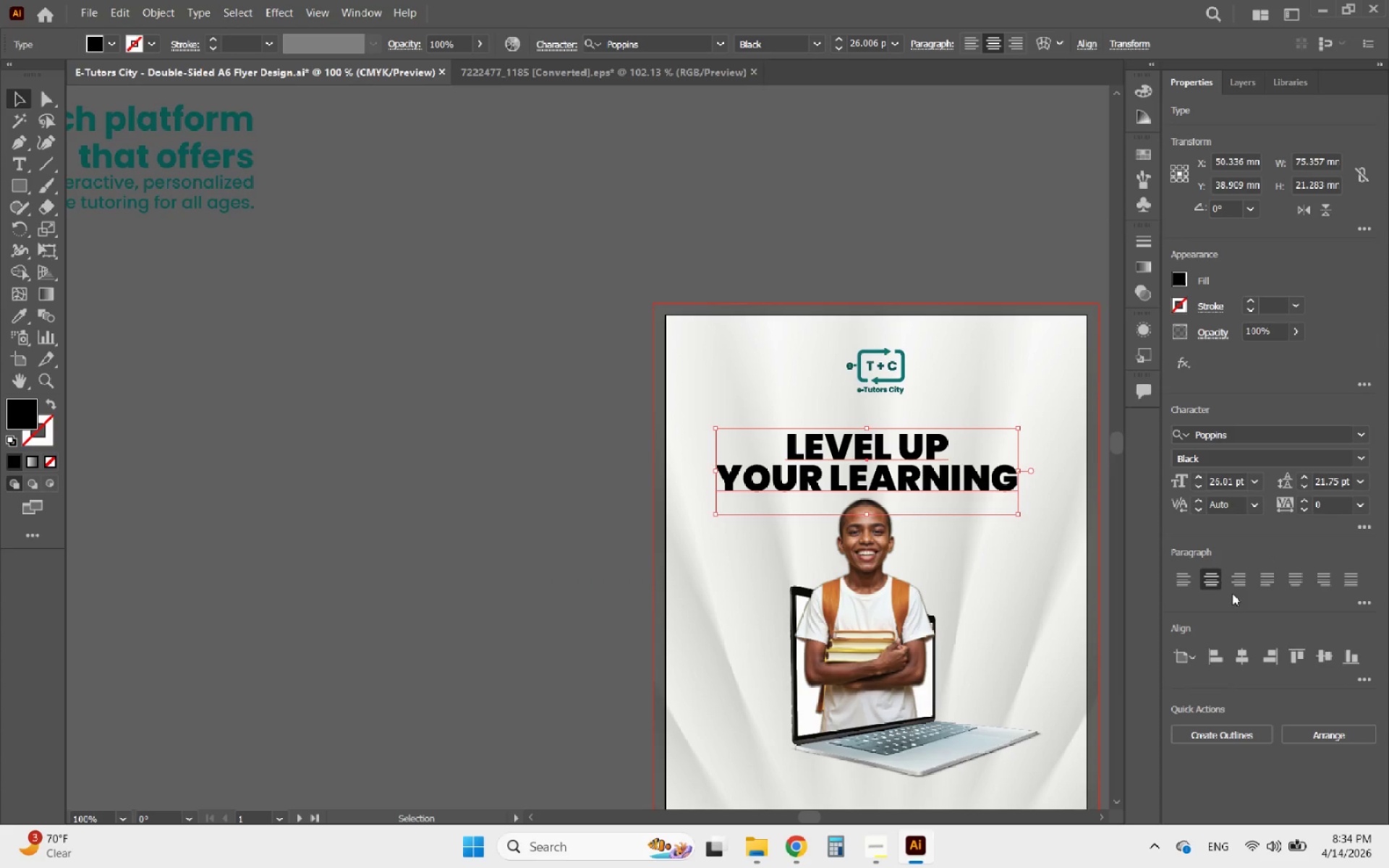 
left_click([1243, 656])
 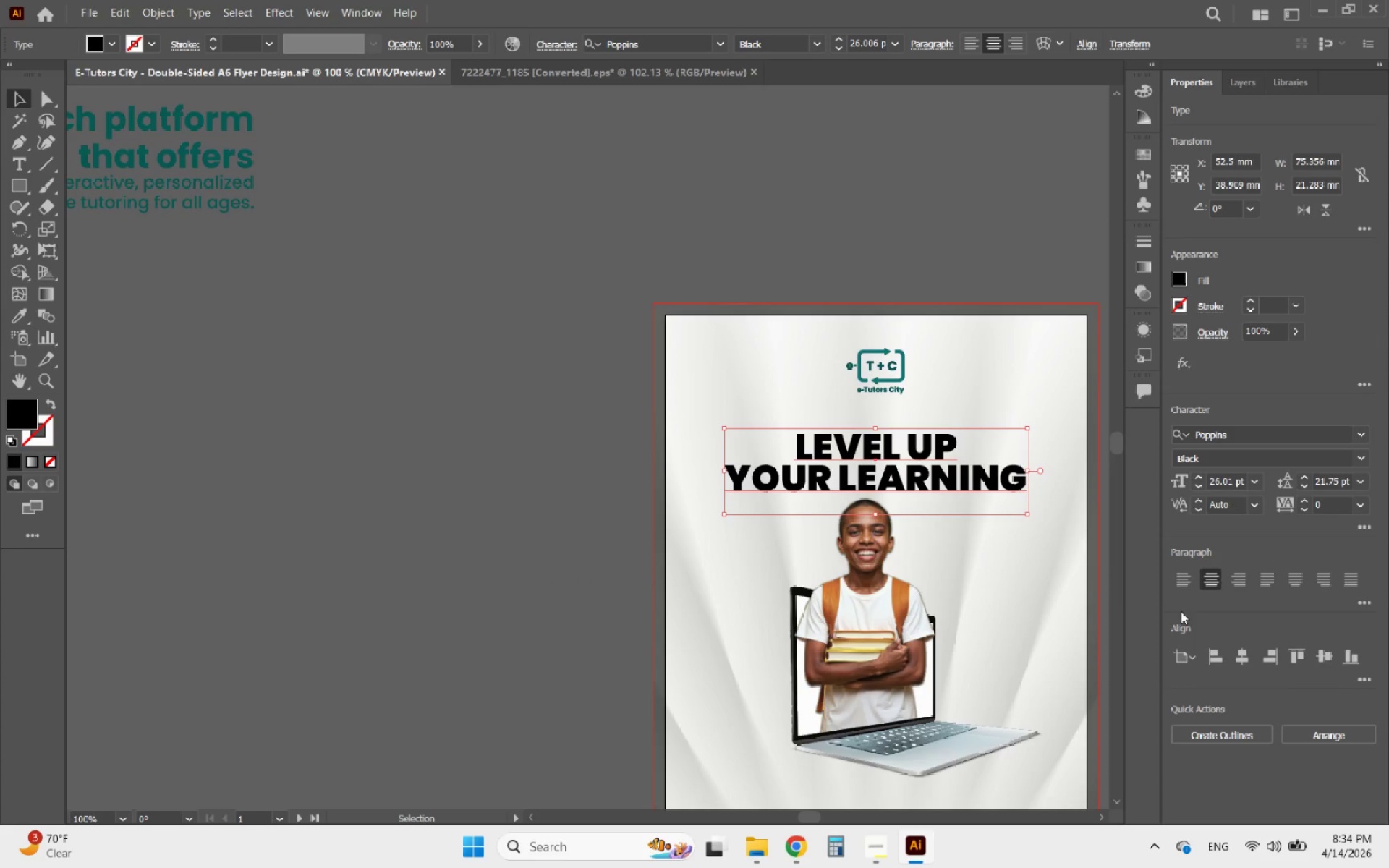 
hold_key(key=AltLeft, duration=0.81)
scroll: coordinate [965, 452], scroll_direction: up, amount: 1.0
 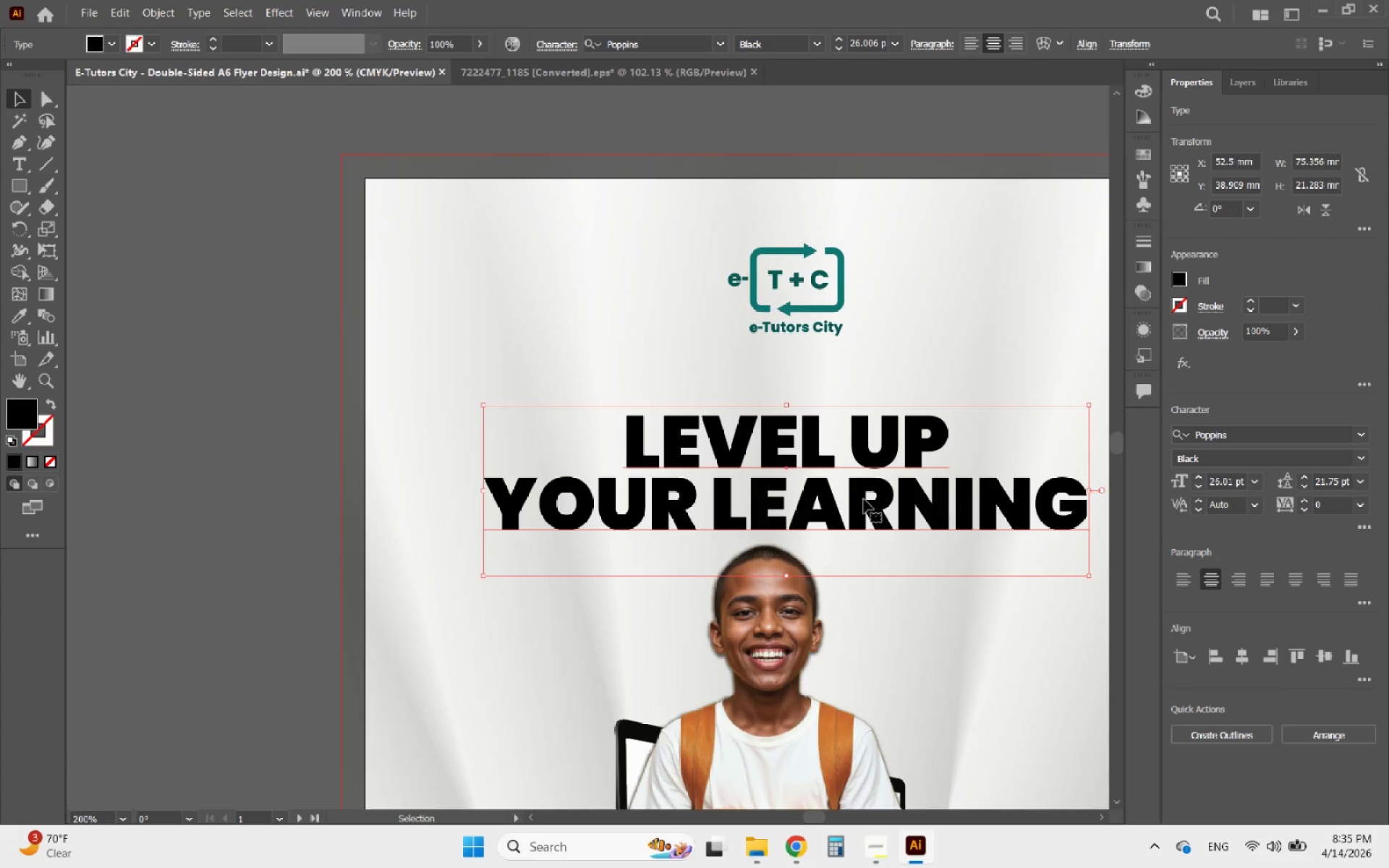 
hold_key(key=AltLeft, duration=1.0)
scroll: coordinate [834, 498], scroll_direction: none, amount: 0.0
 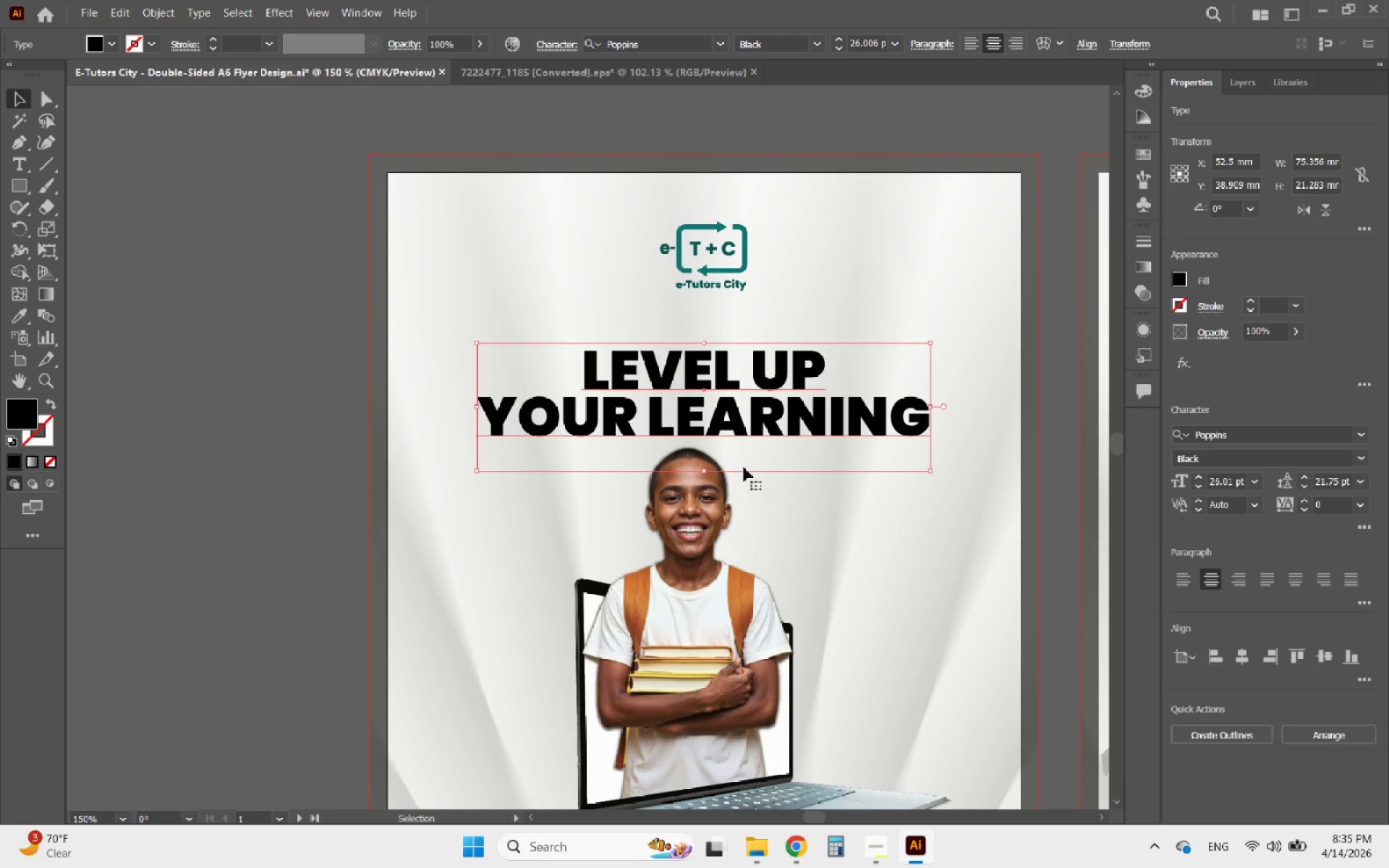 
hold_key(key=ShiftLeft, duration=2.86)
left_click_drag(start_coordinate=[704, 475], to_coordinate=[676, 488])
 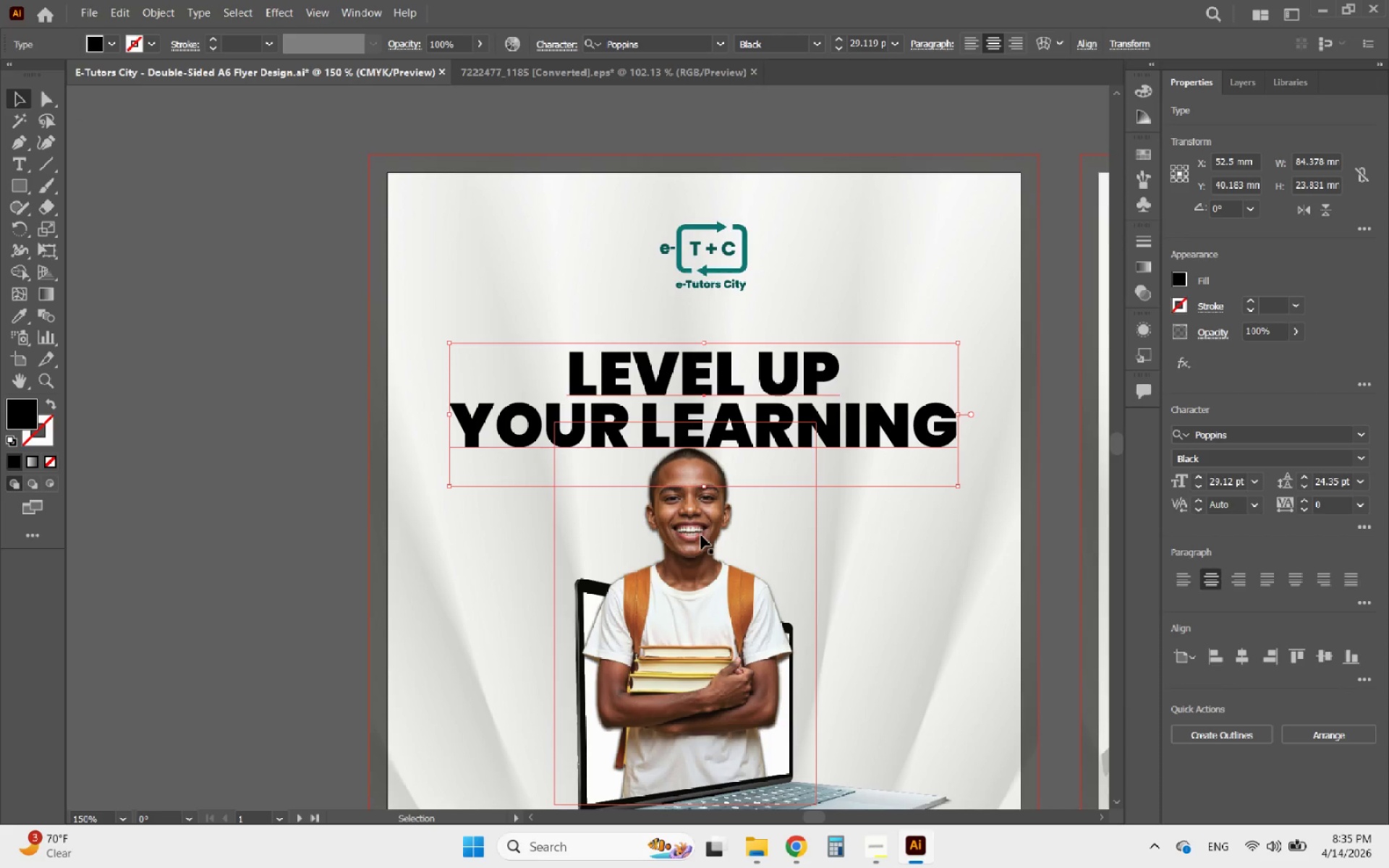 
left_click([701, 535])
 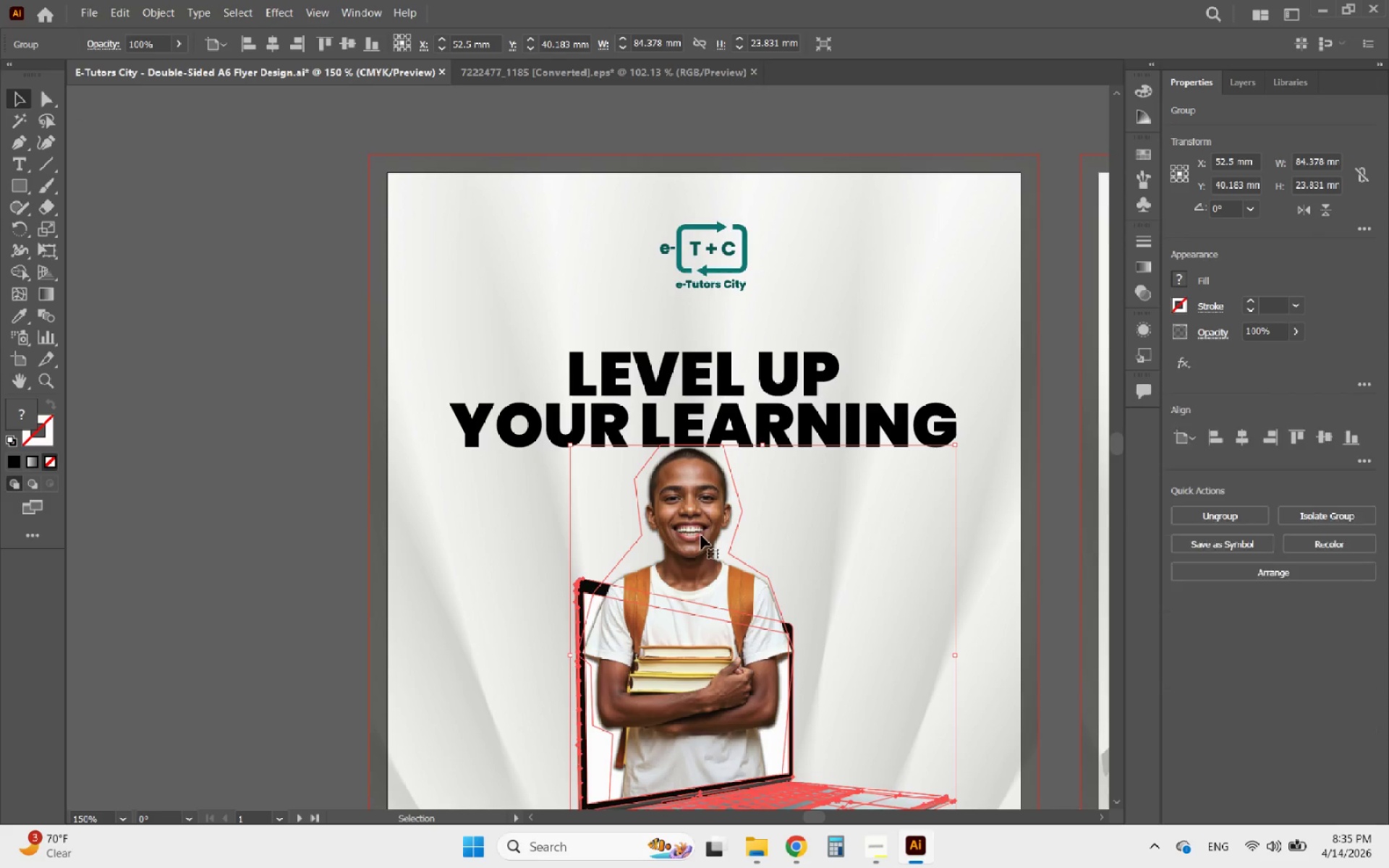 
hold_key(key=ShiftLeft, duration=3.16)
left_click_drag(start_coordinate=[762, 446], to_coordinate=[758, 424])
 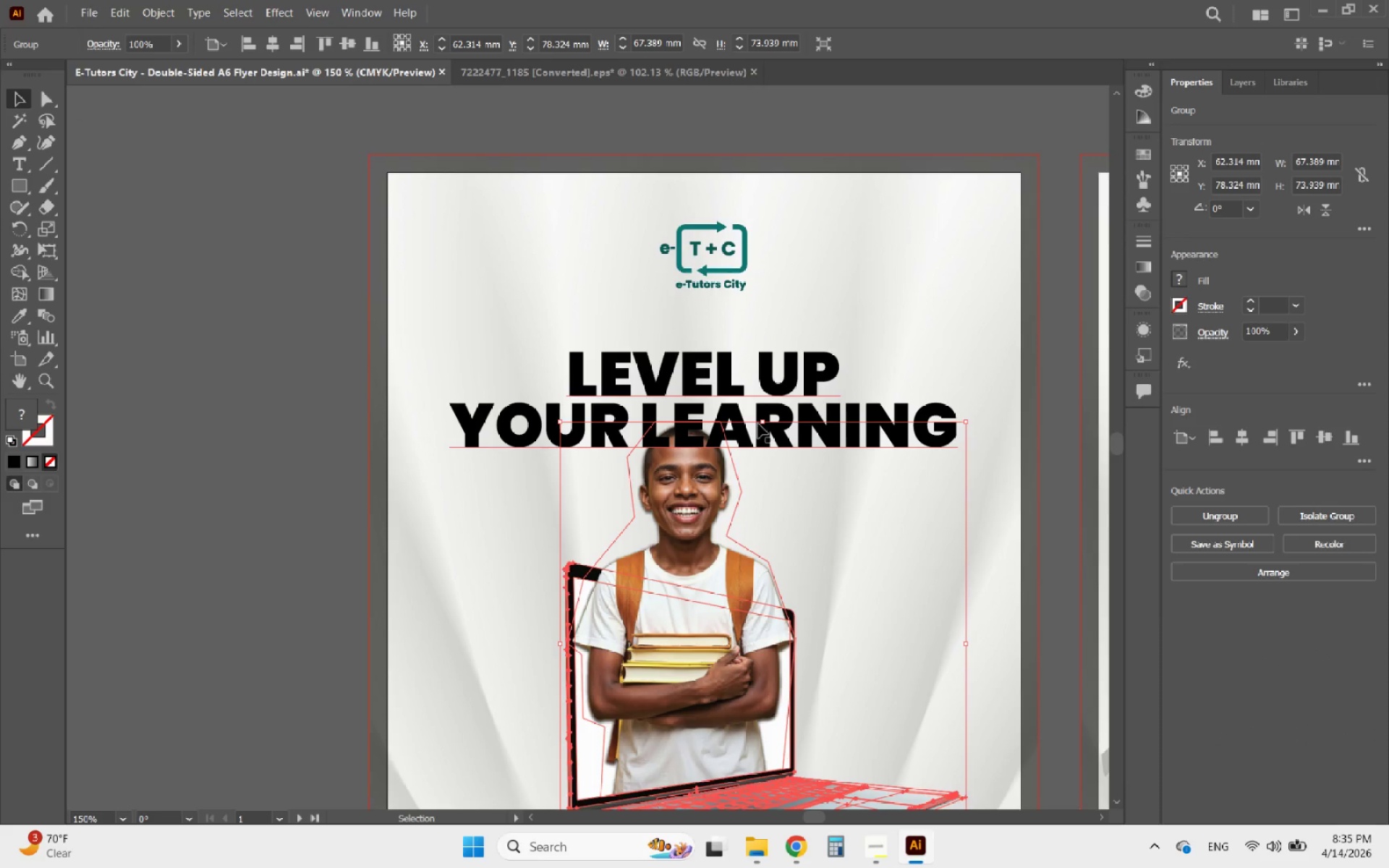 
hold_key(key=AltLeft, duration=1.42)
scroll: coordinate [758, 424], scroll_direction: down, amount: 1.0
 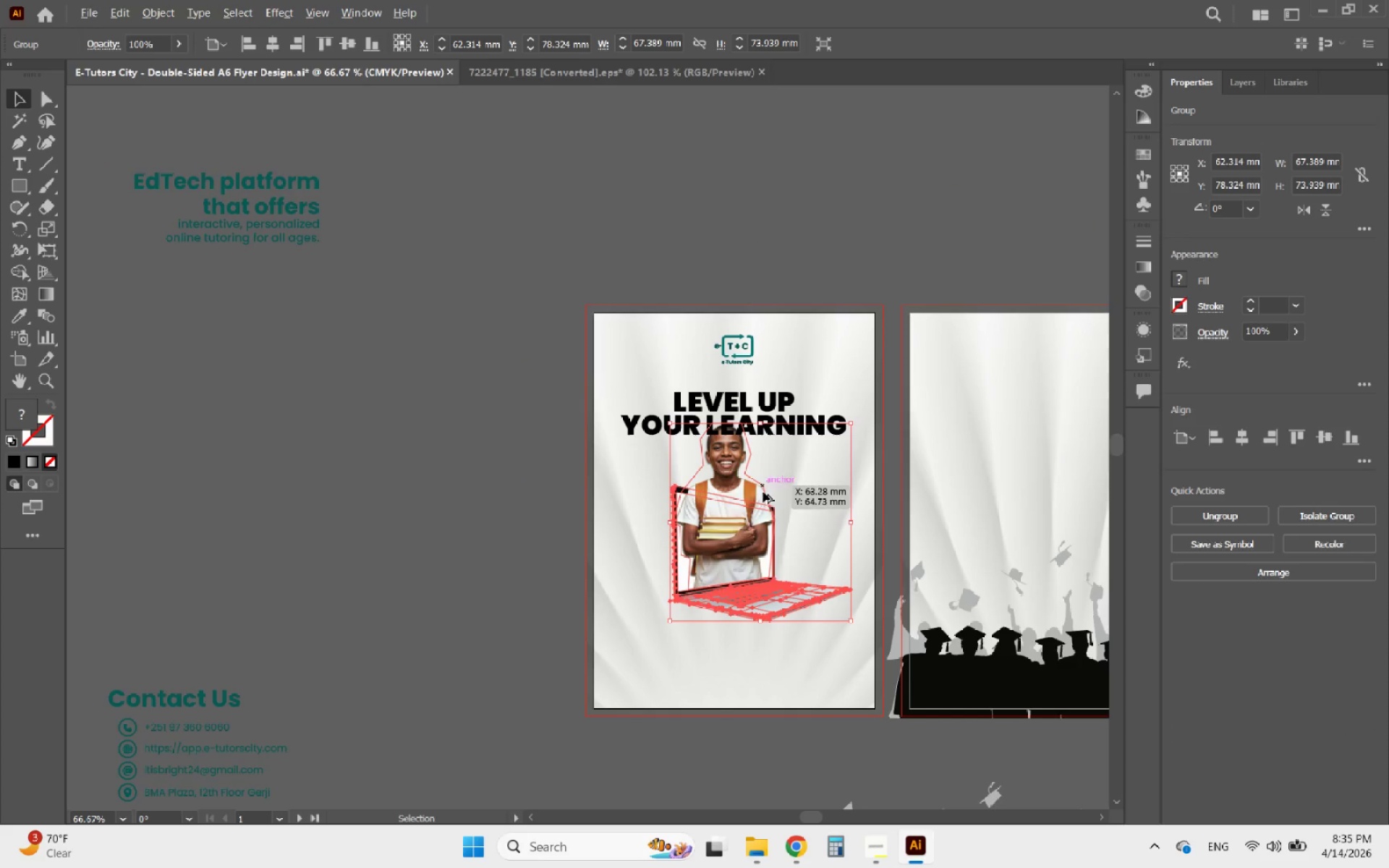 
scroll: coordinate [763, 534], scroll_direction: up, amount: 1.0
 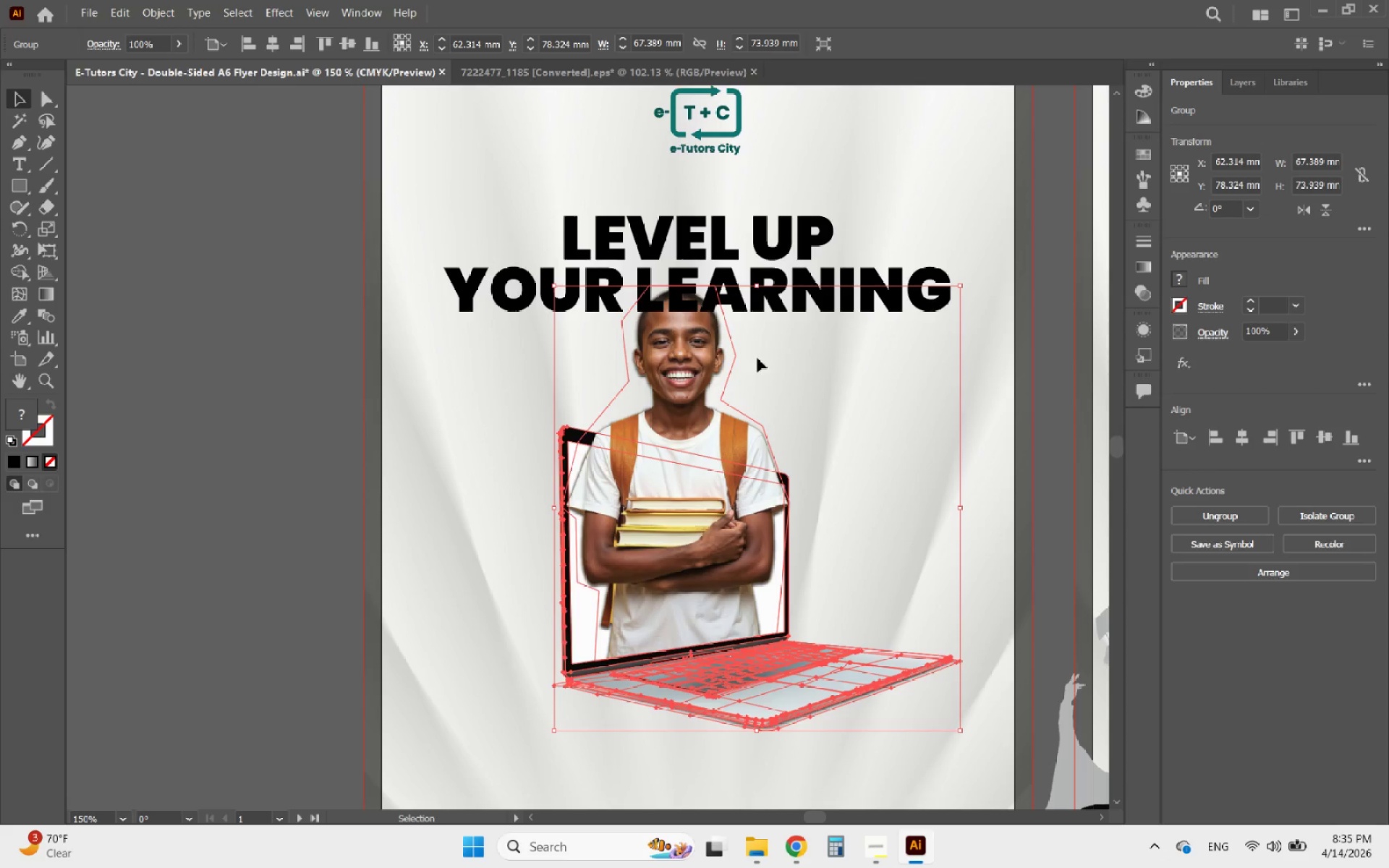 
left_click([754, 265])
 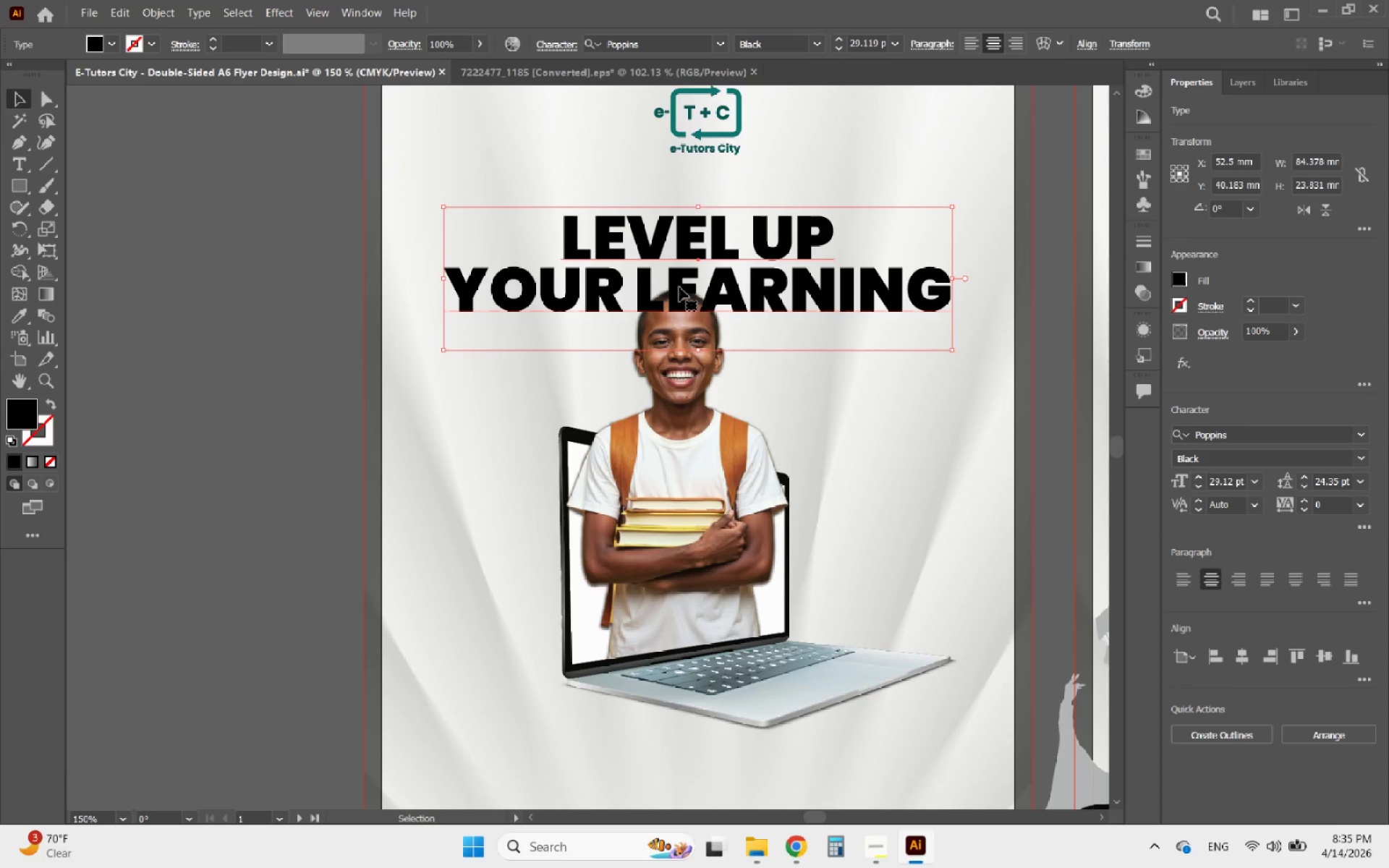 
wait(7.11)
 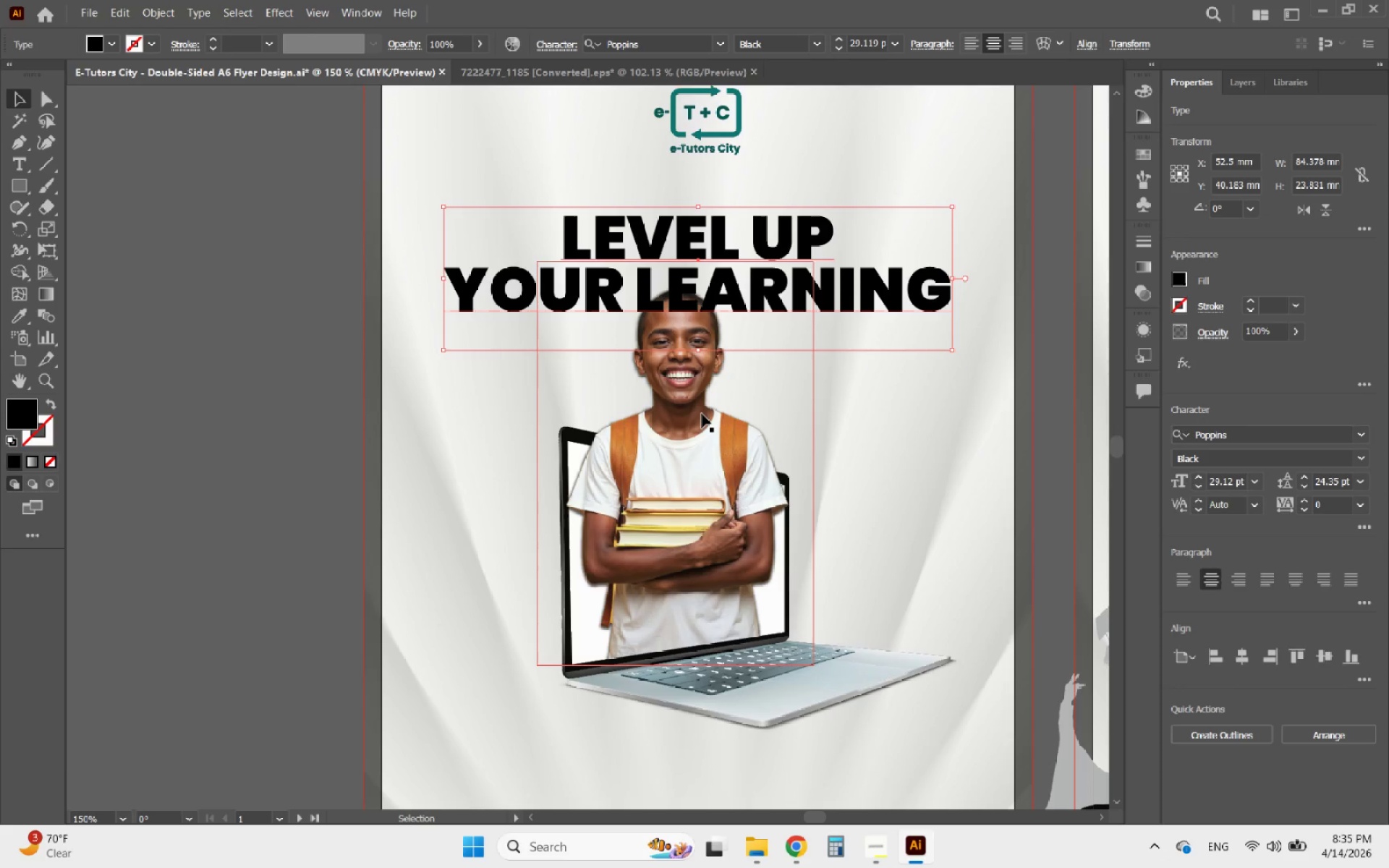 
left_click([710, 419])
 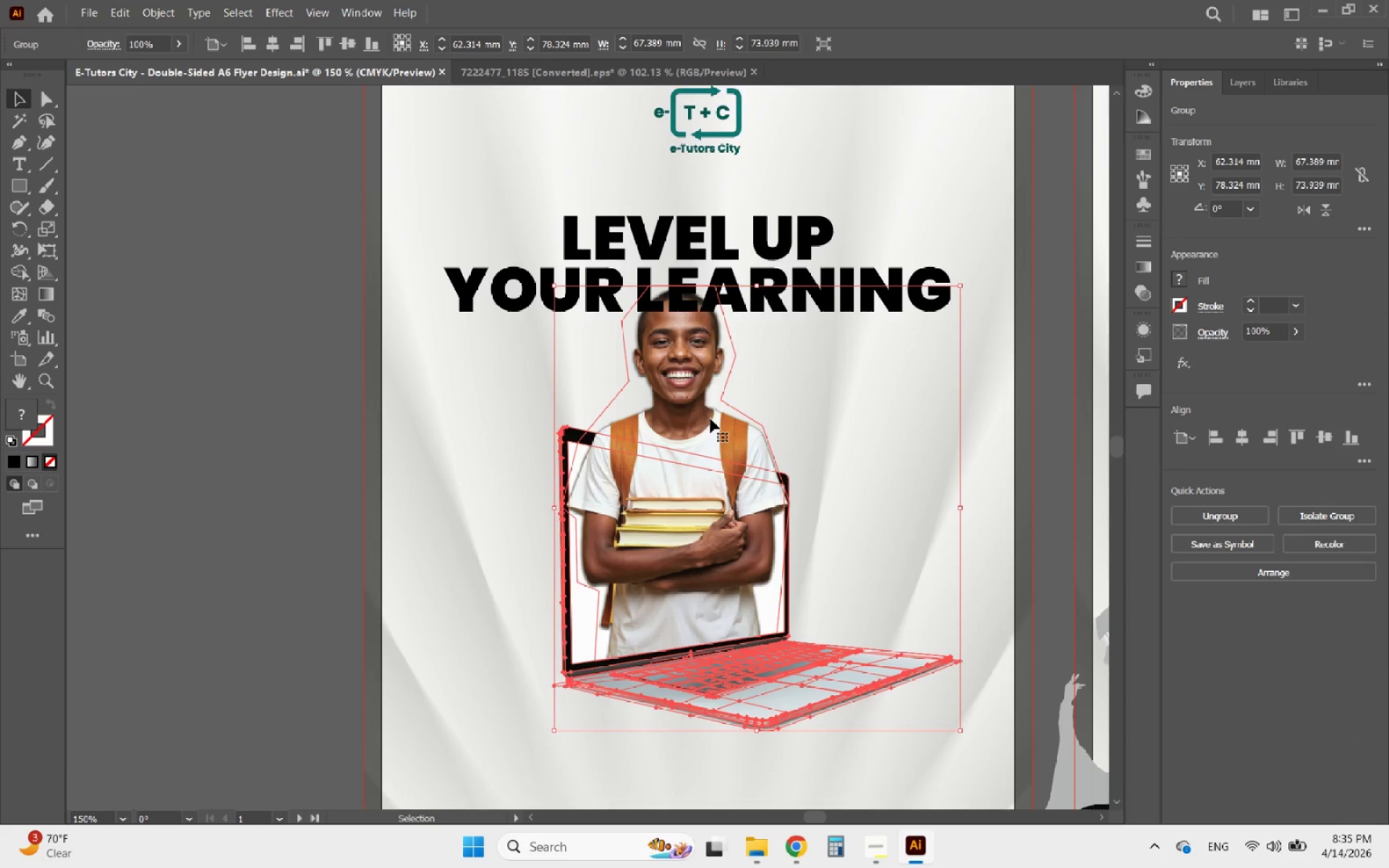 
scroll: coordinate [710, 419], scroll_direction: down, amount: 2.0
 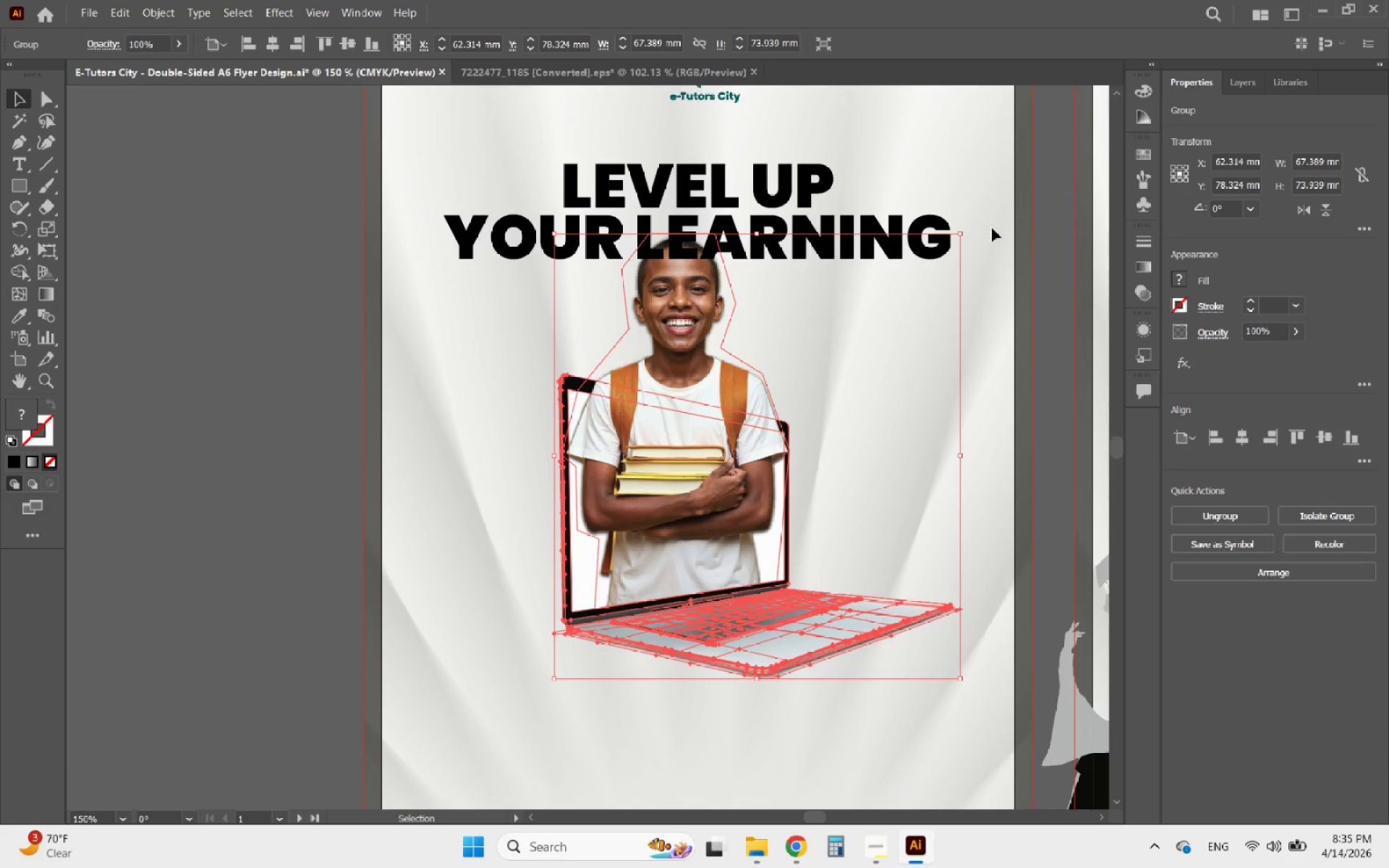 
hold_key(key=AltLeft, duration=1.49)
scroll: coordinate [653, 536], scroll_direction: down, amount: 2.0
 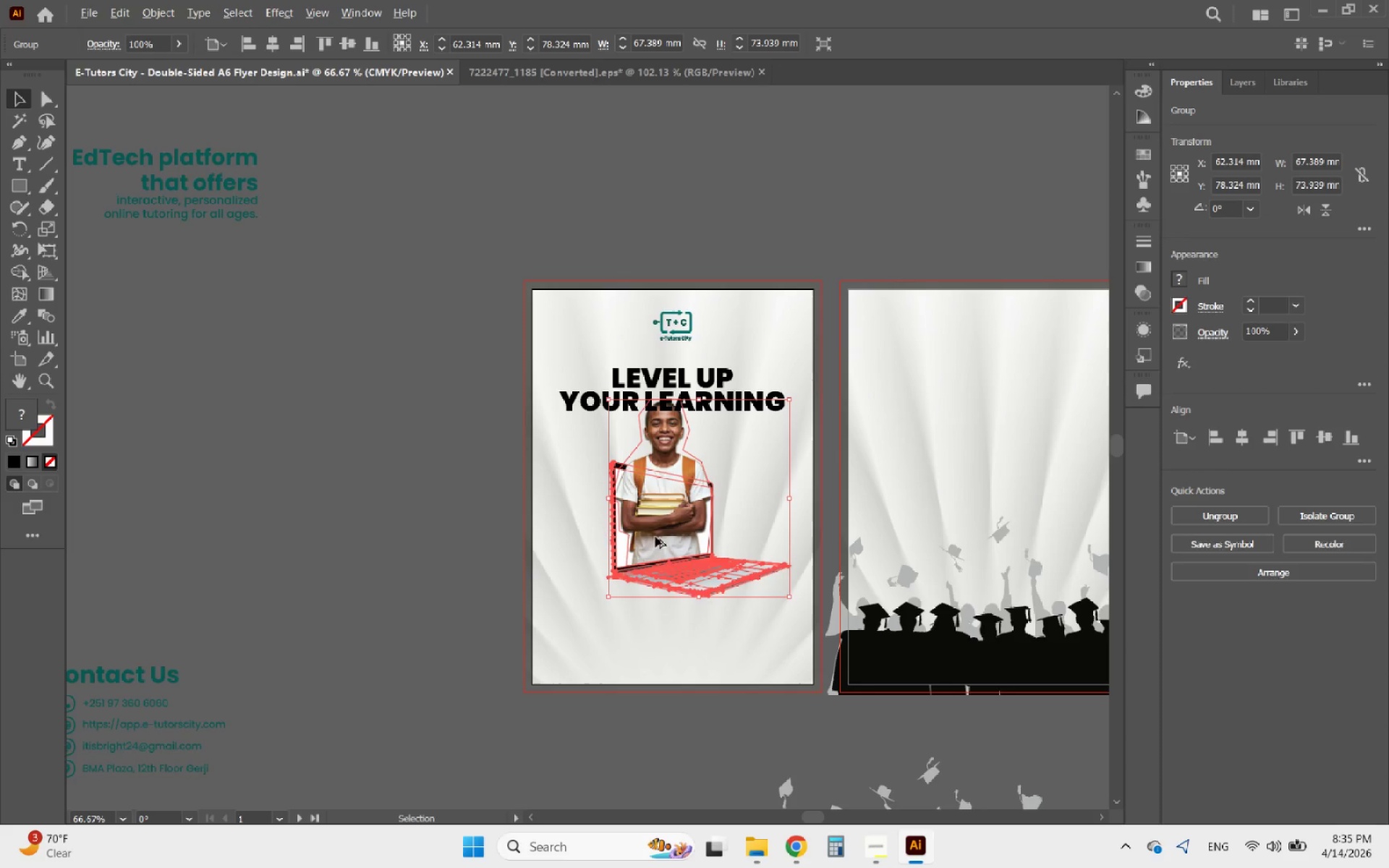 
scroll: coordinate [660, 528], scroll_direction: up, amount: 1.0
 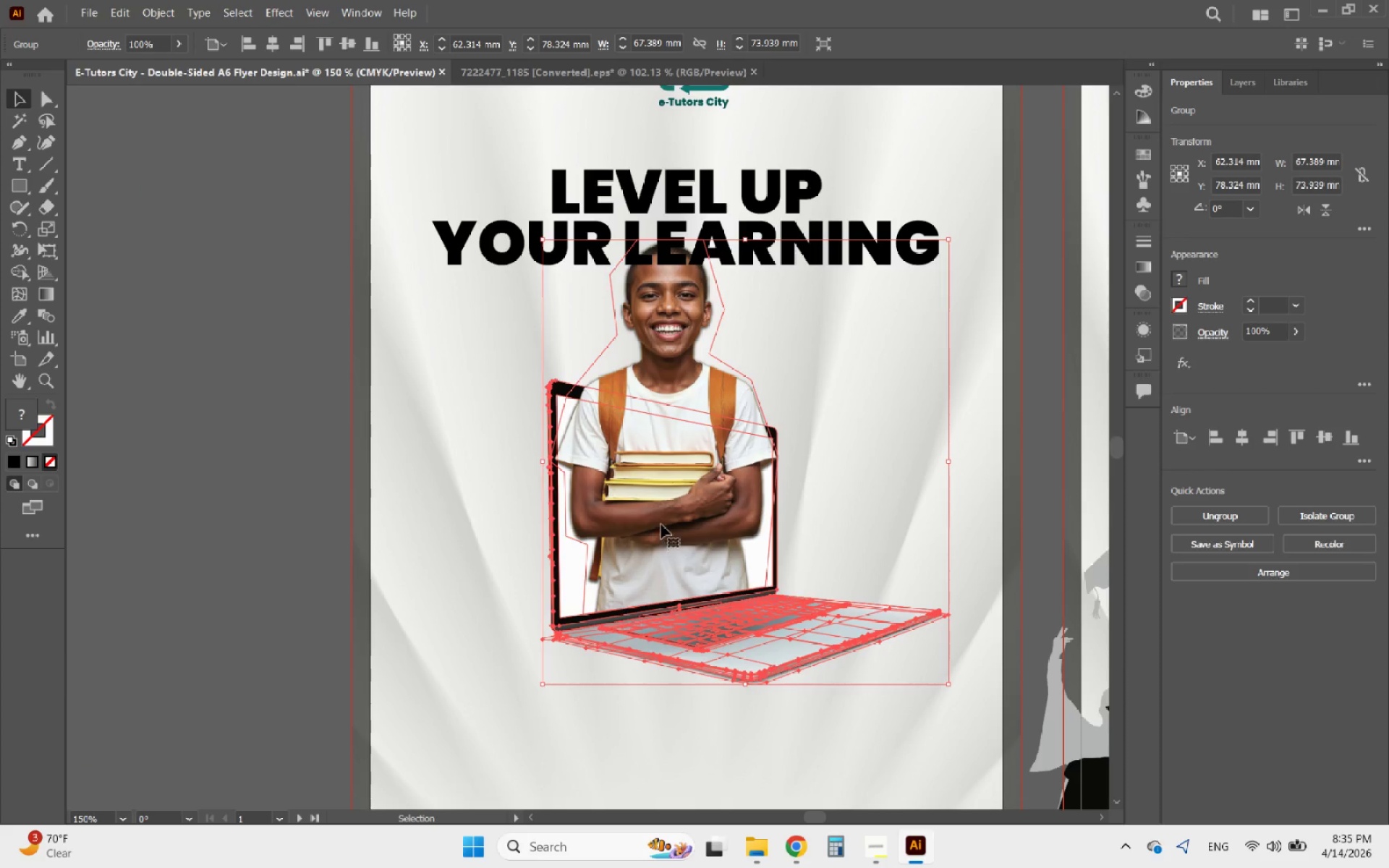 
hold_key(key=AltLeft, duration=0.44)
scroll: coordinate [683, 459], scroll_direction: none, amount: 0.0
 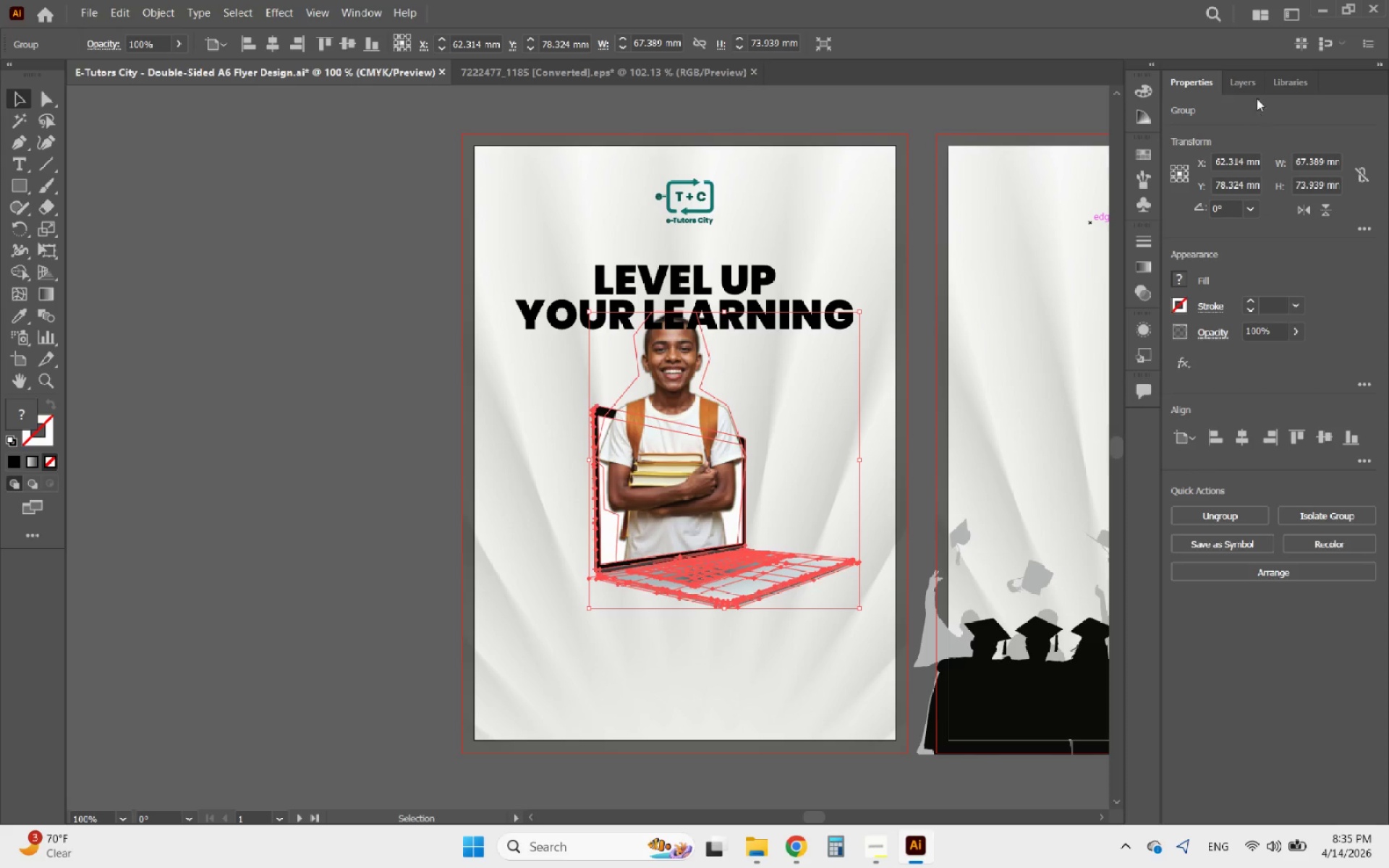 
left_click([1255, 88])
 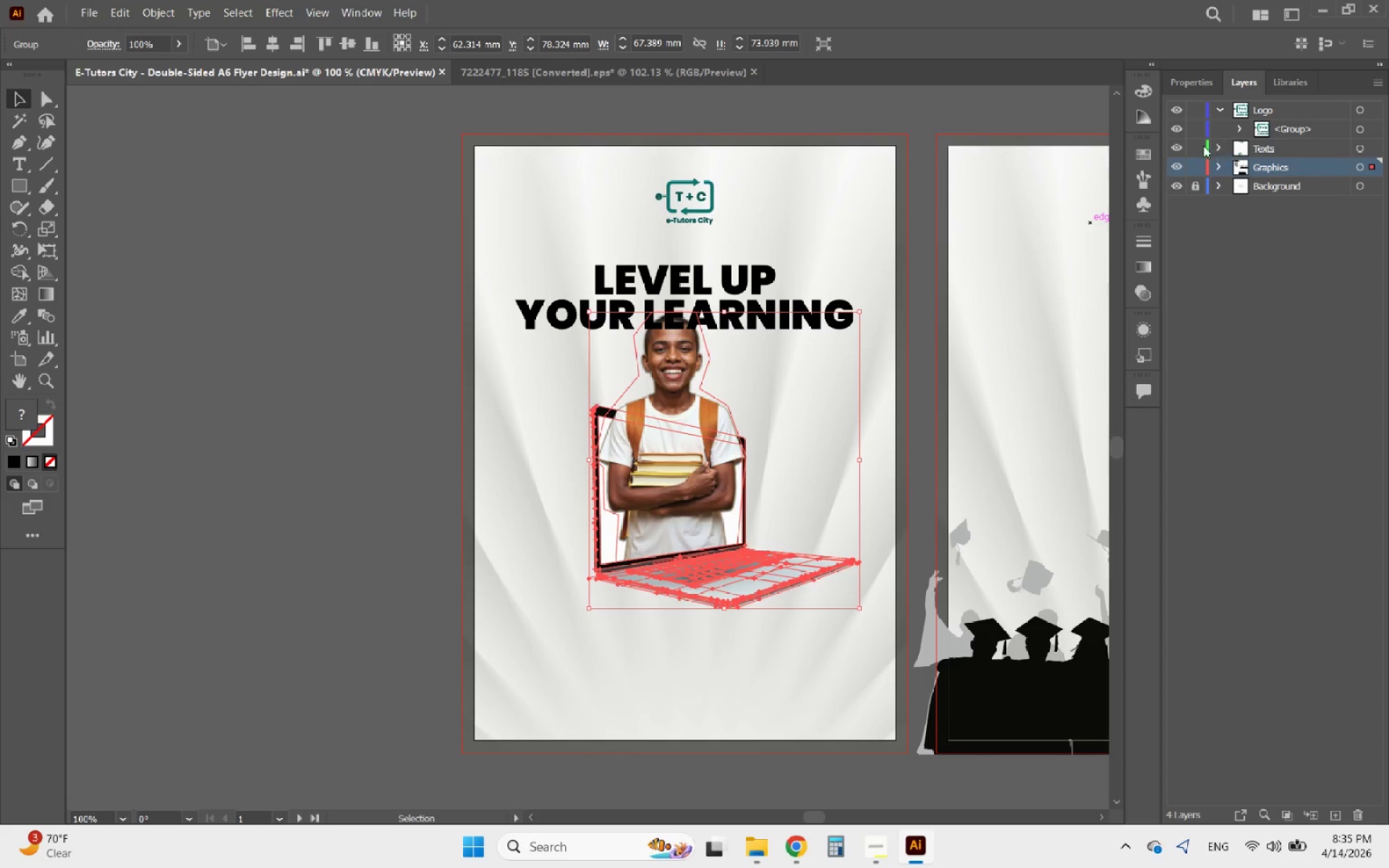 
left_click_drag(start_coordinate=[1193, 145], to_coordinate=[1200, 148])
 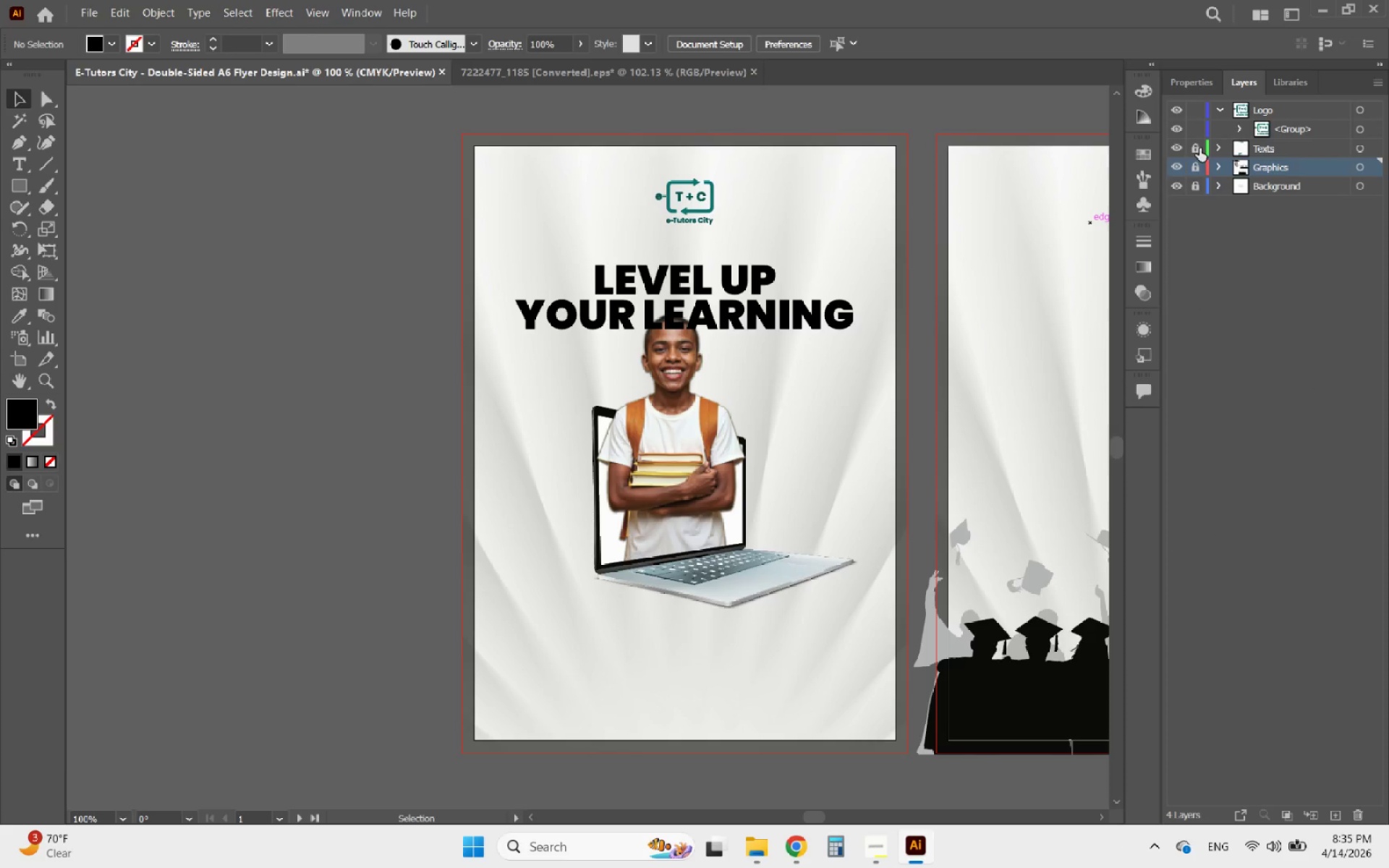 
left_click([1199, 148])
 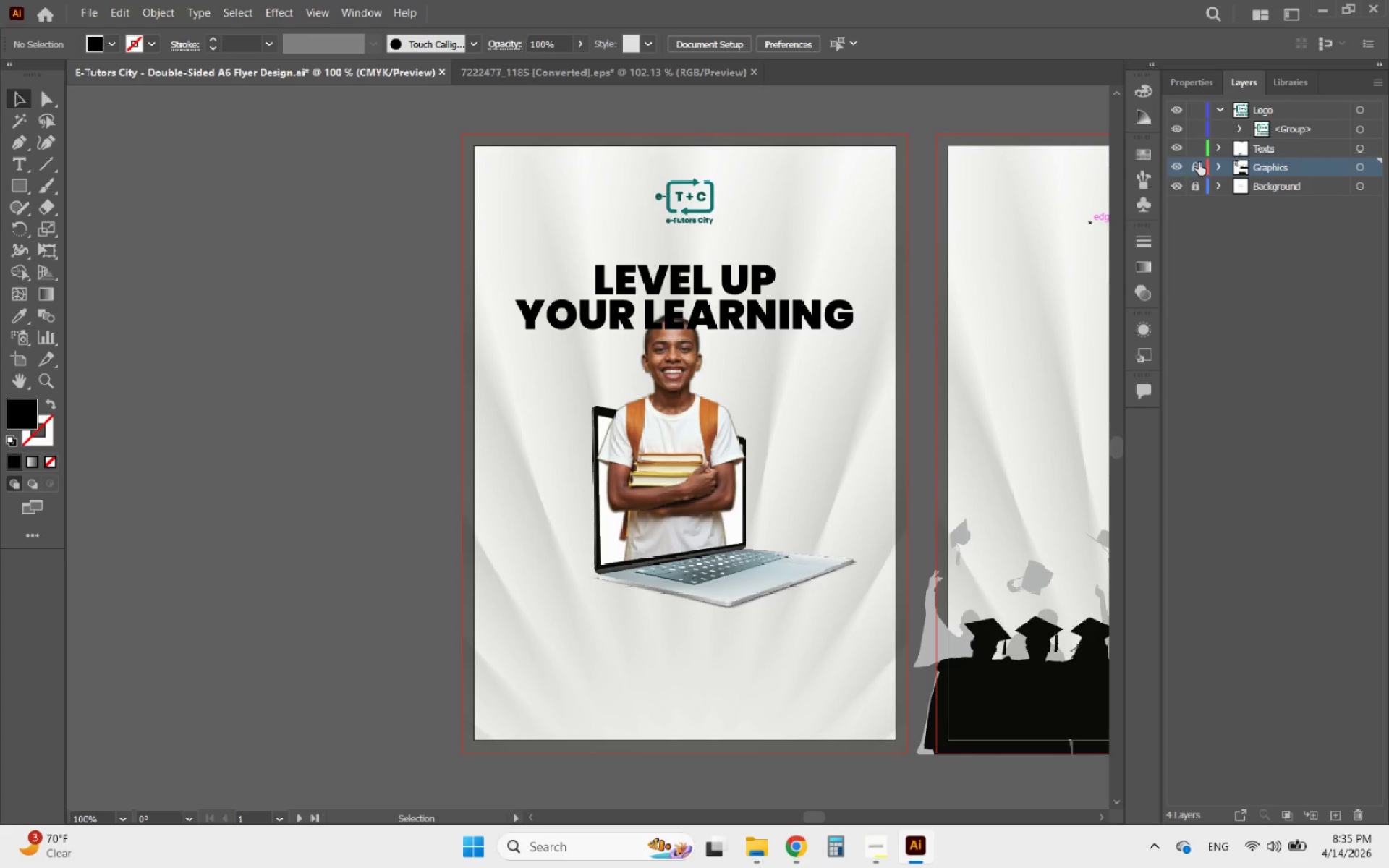 
double_click([1199, 162])
 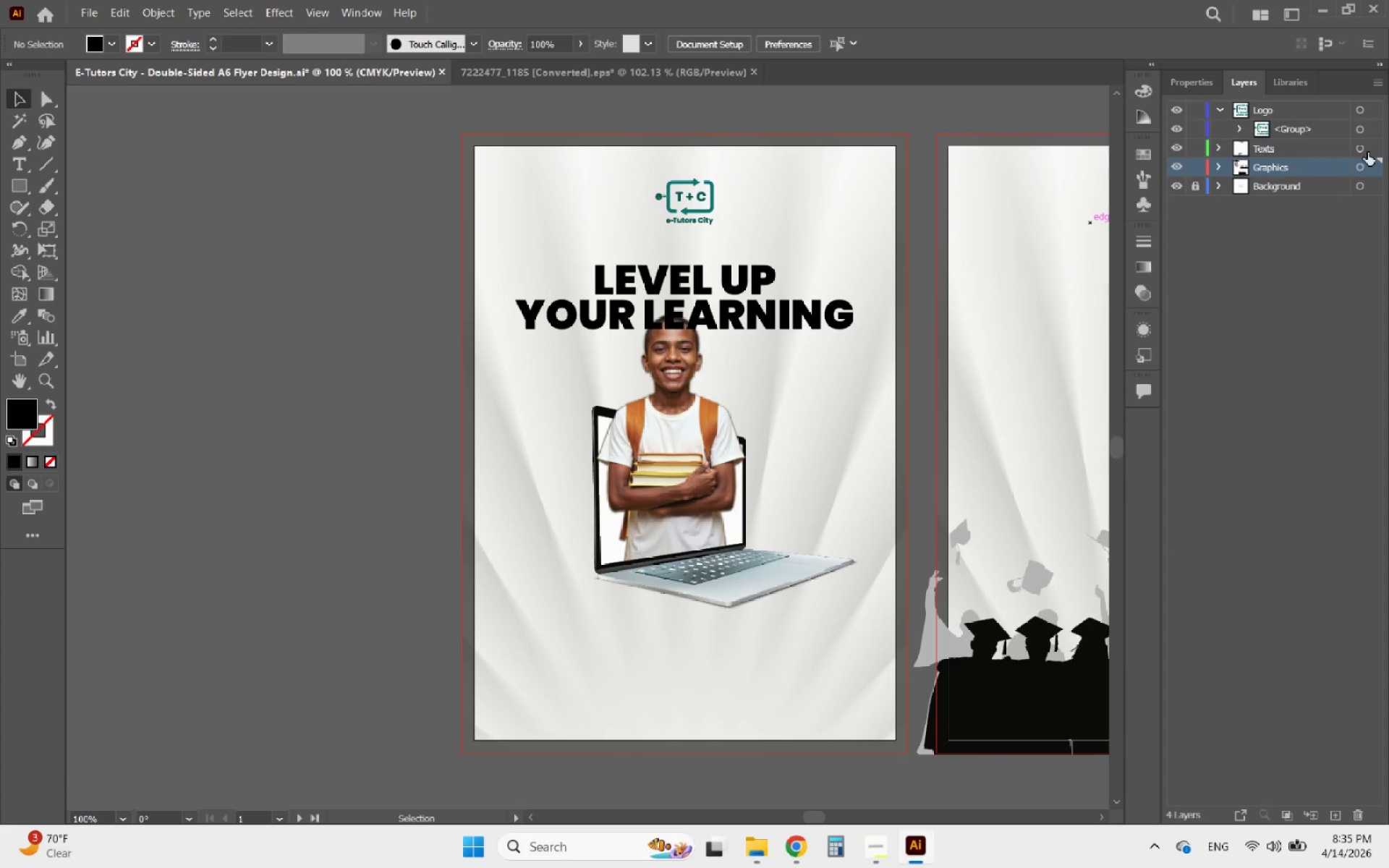 
left_click([1372, 145])
 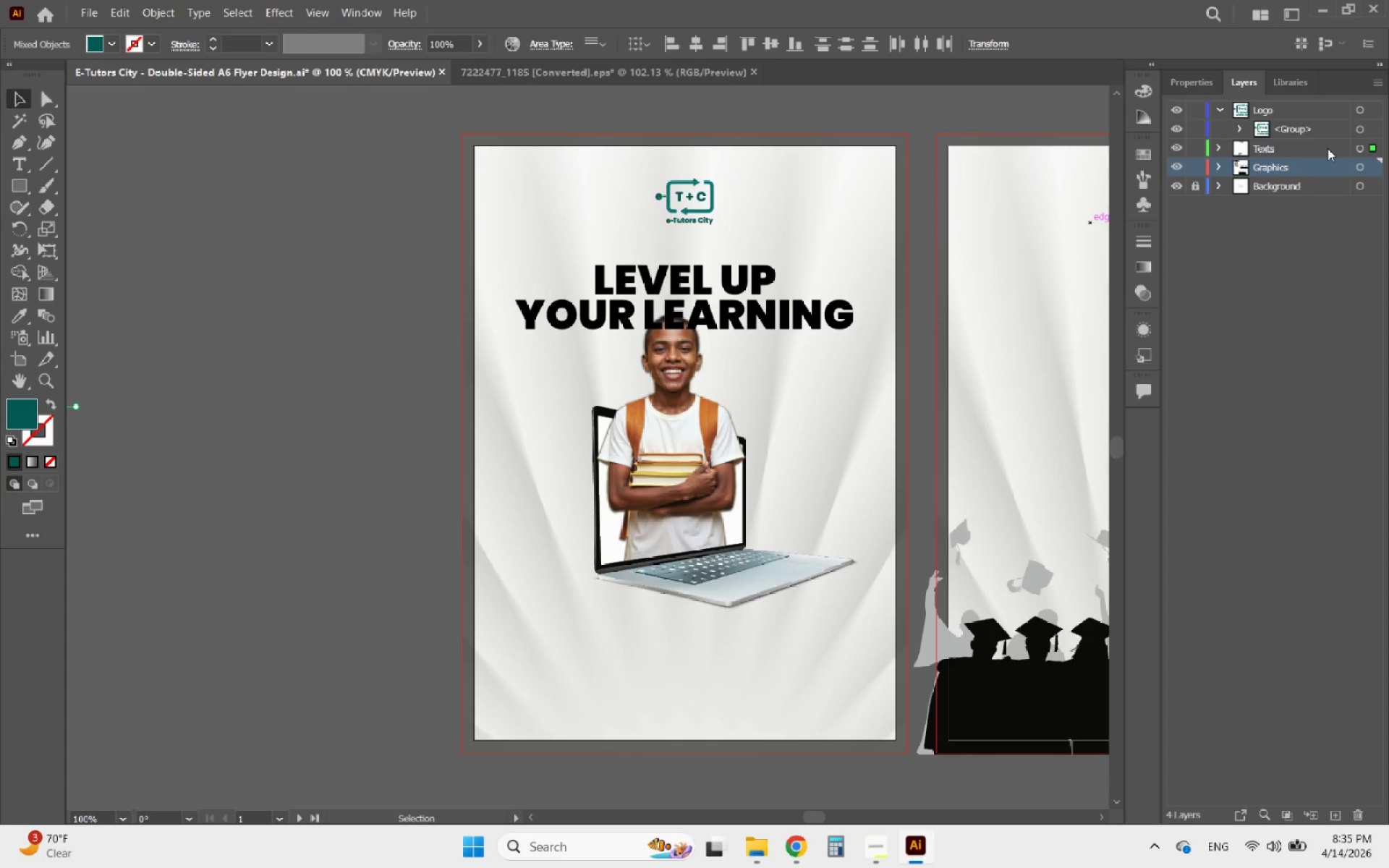 
left_click_drag(start_coordinate=[1328, 148], to_coordinate=[1289, 171])
 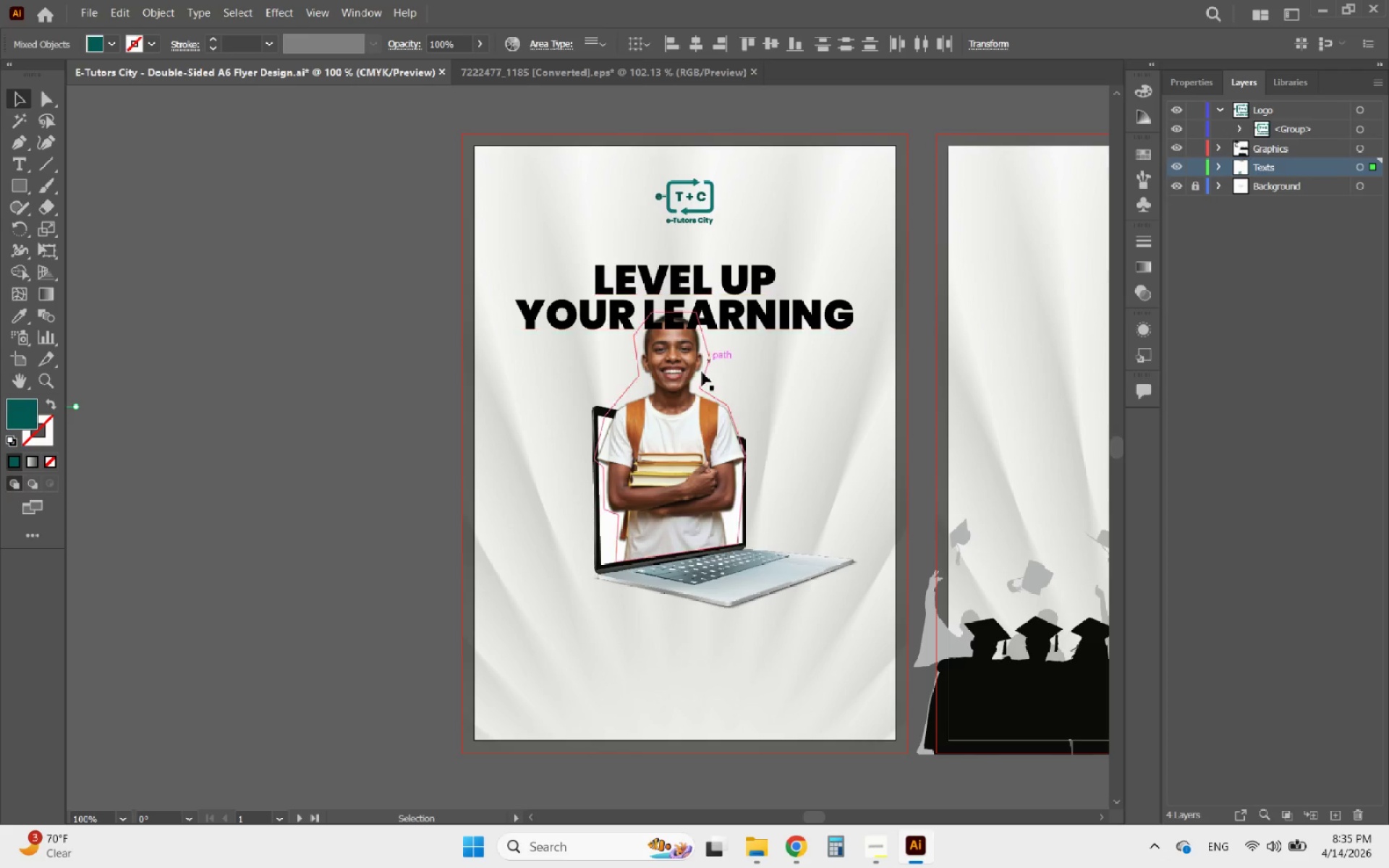 
left_click([699, 376])
 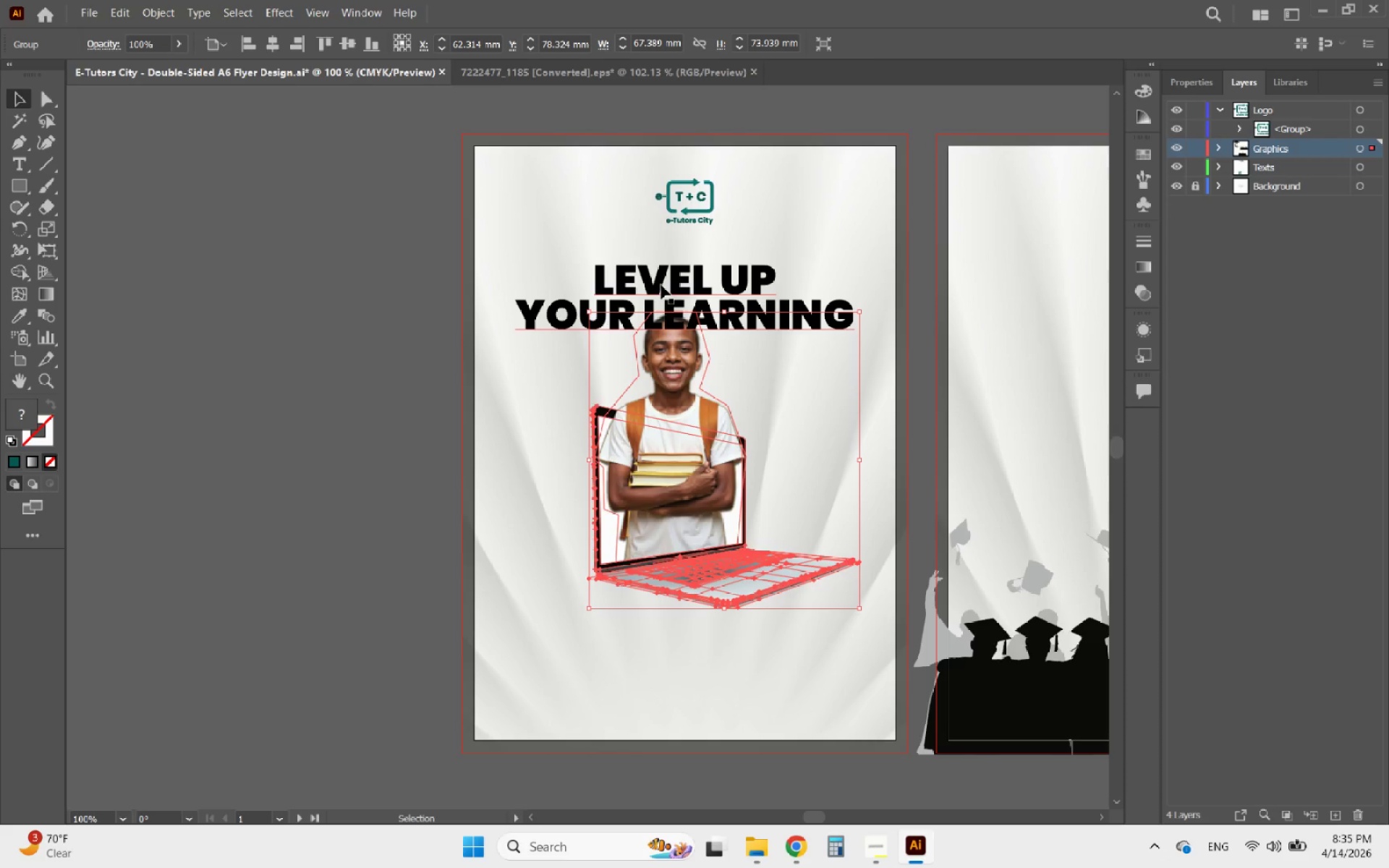 
wait(5.34)
 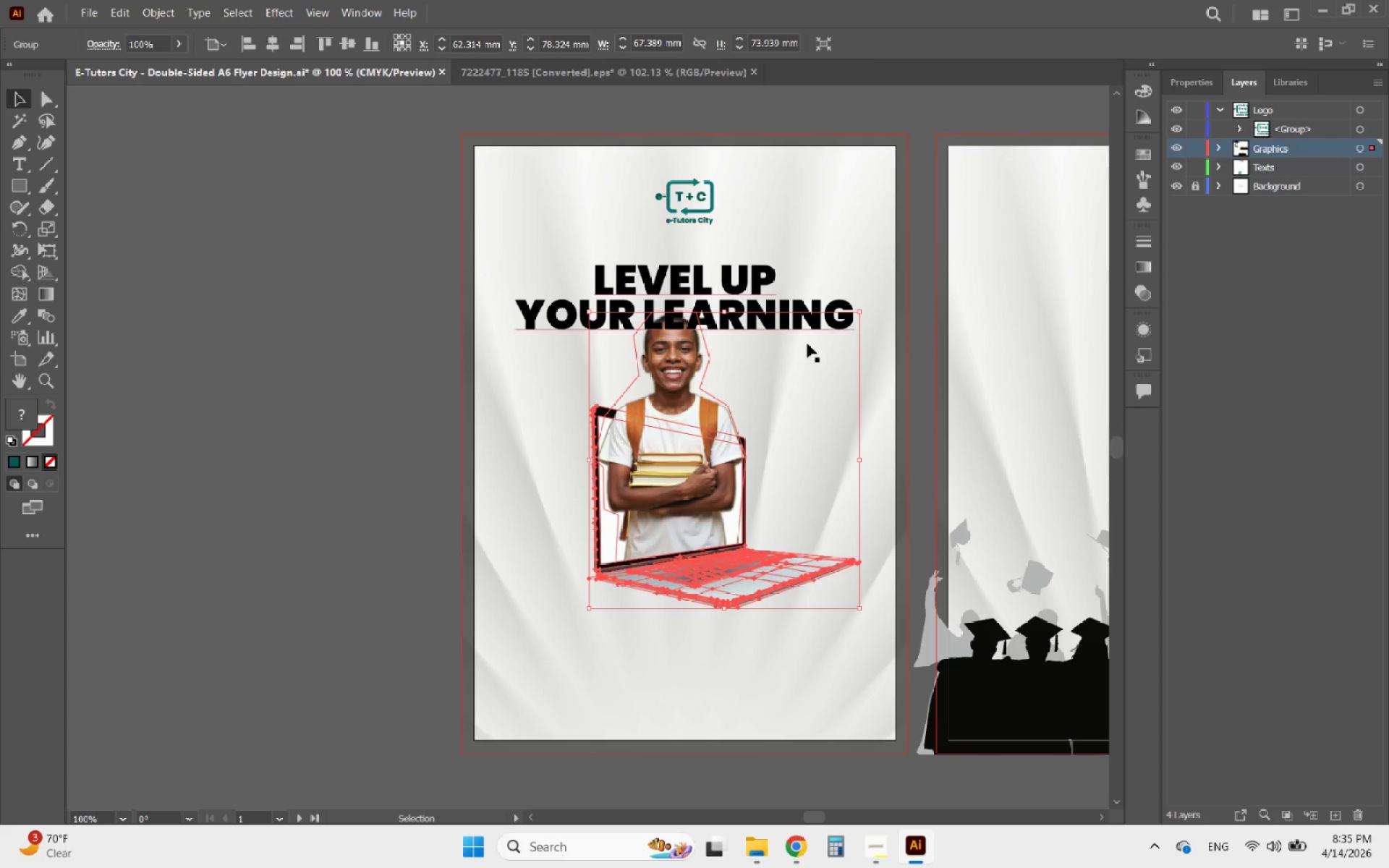 
left_click([661, 285])
 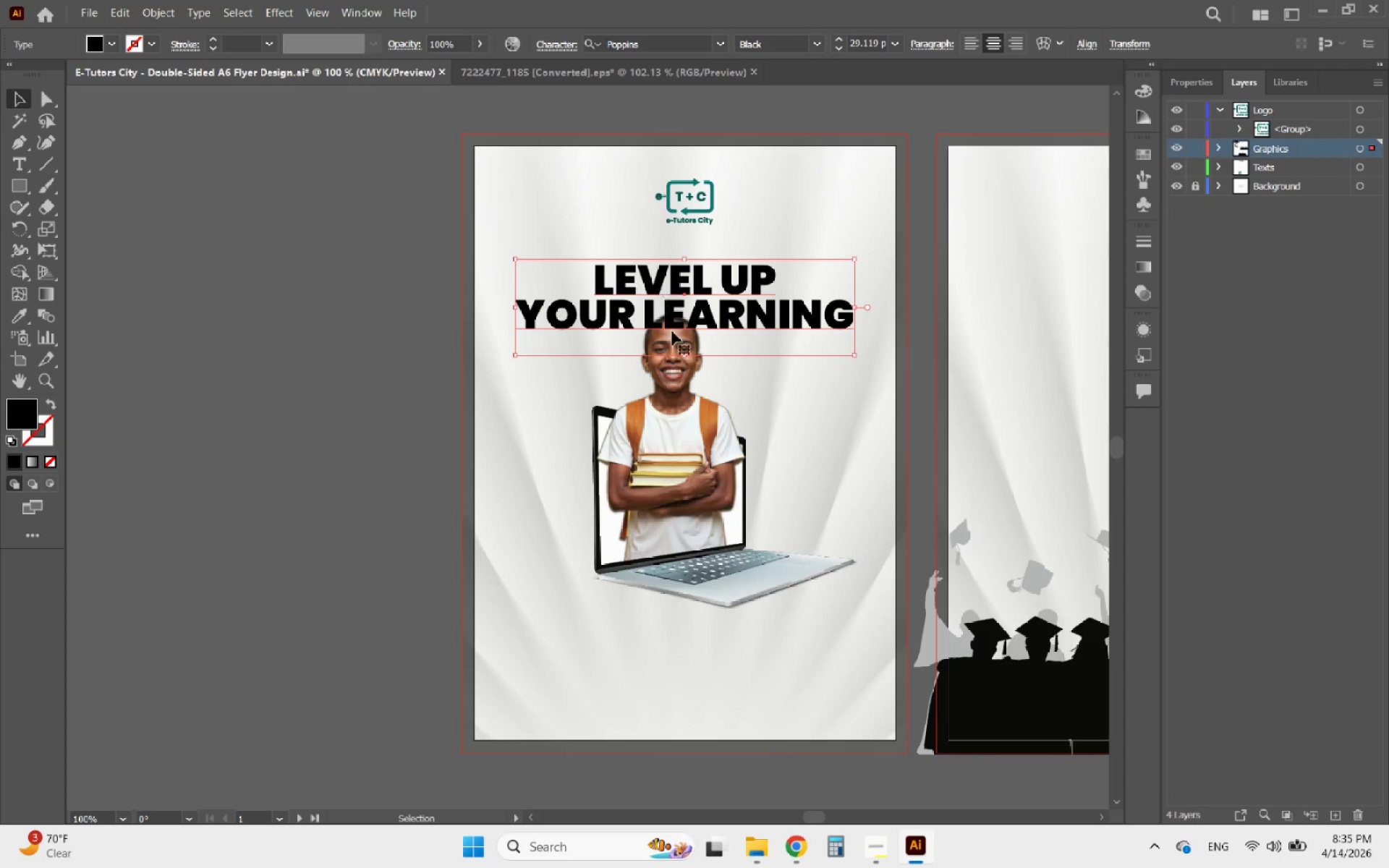 
left_click([668, 395])
 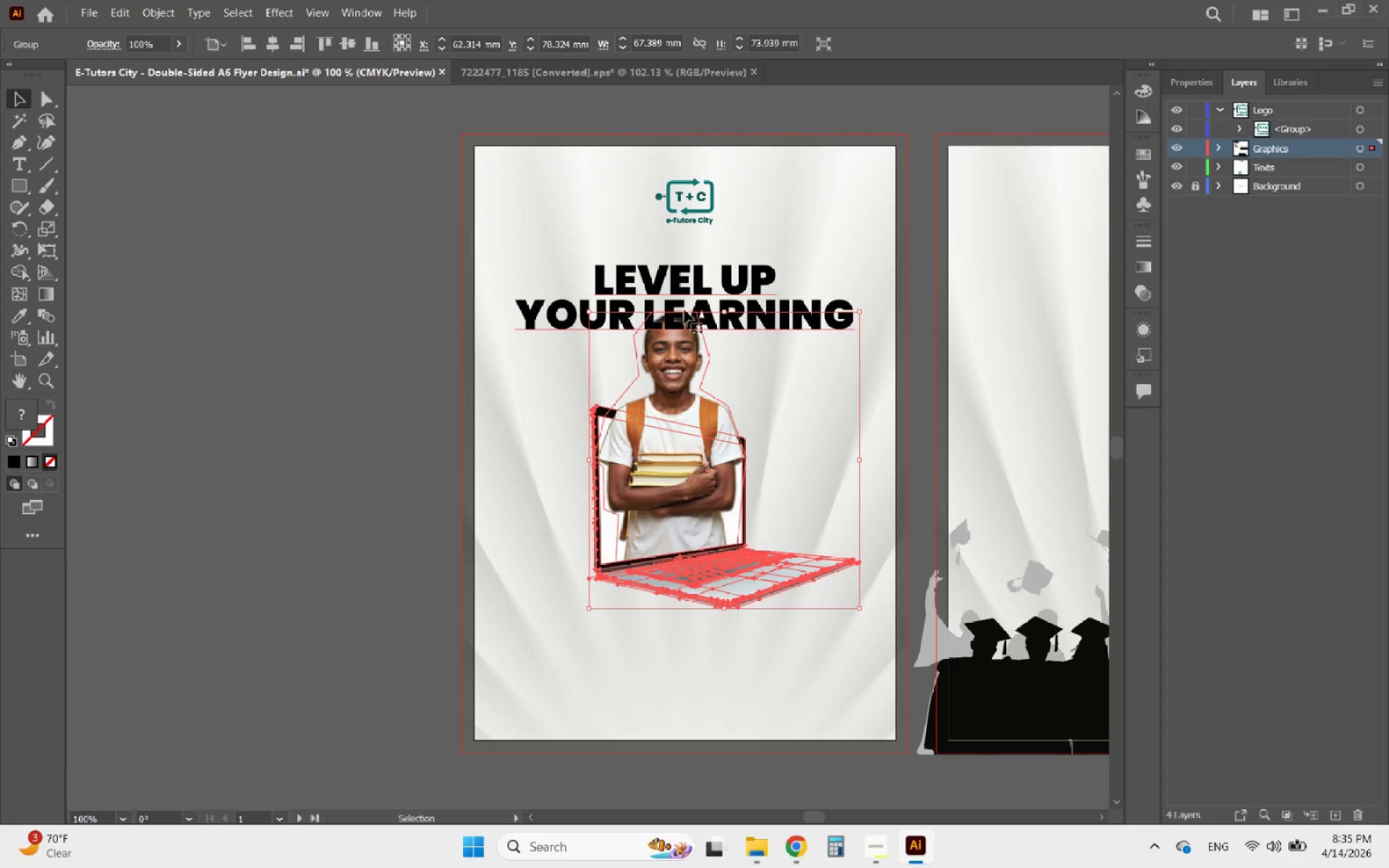 
left_click([679, 279])
 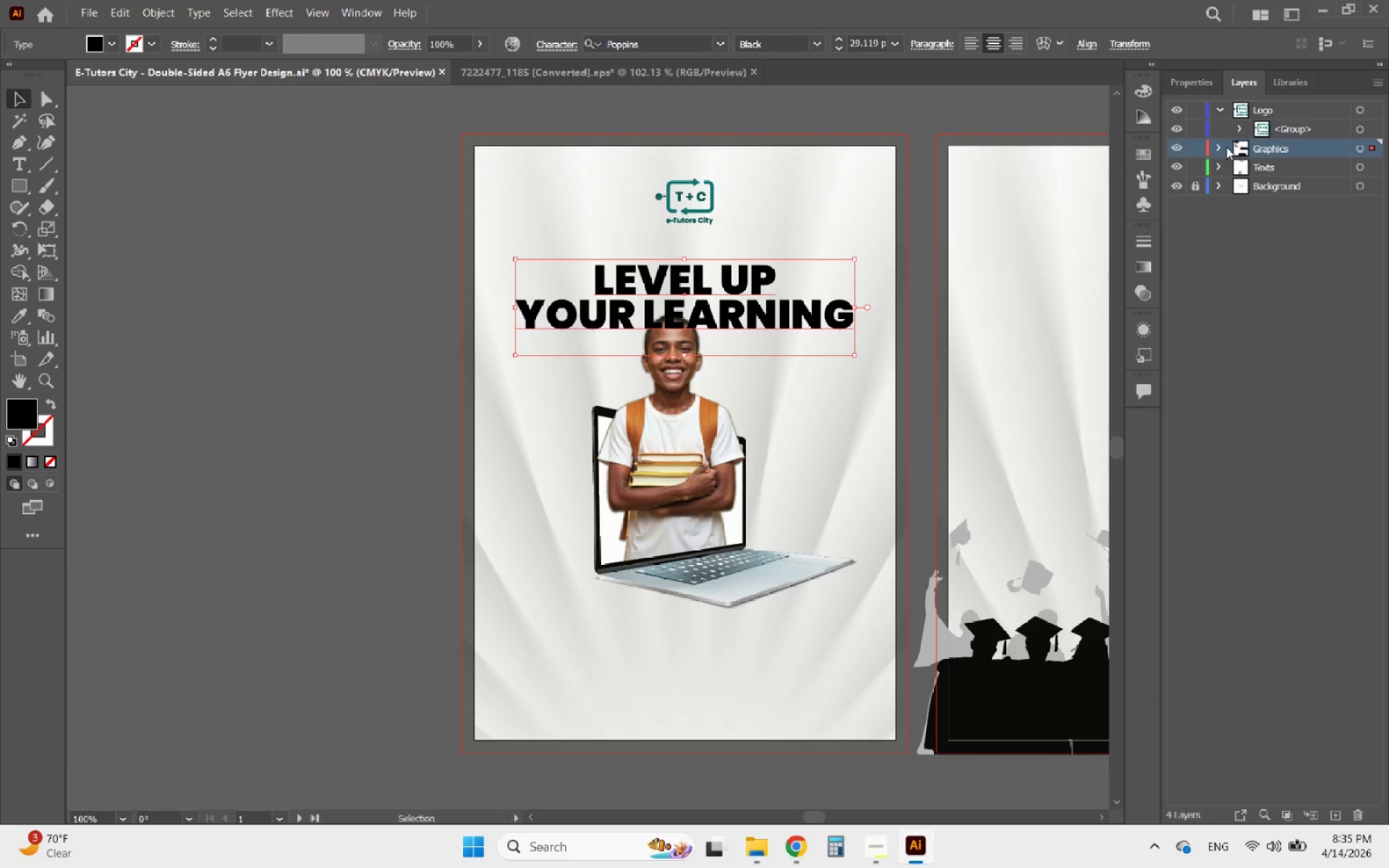 
left_click([1218, 145])
 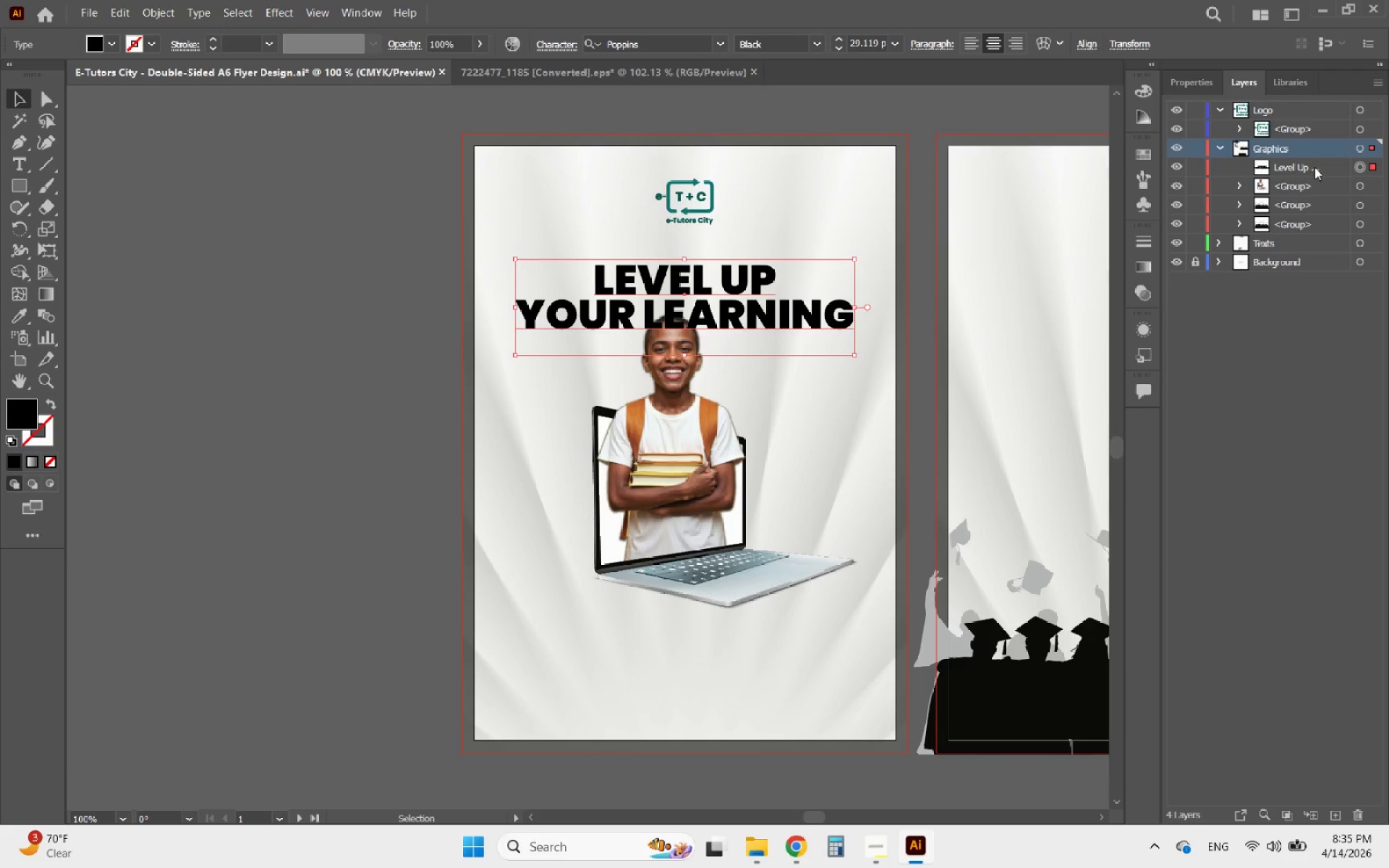 
left_click_drag(start_coordinate=[1316, 166], to_coordinate=[1267, 240])
 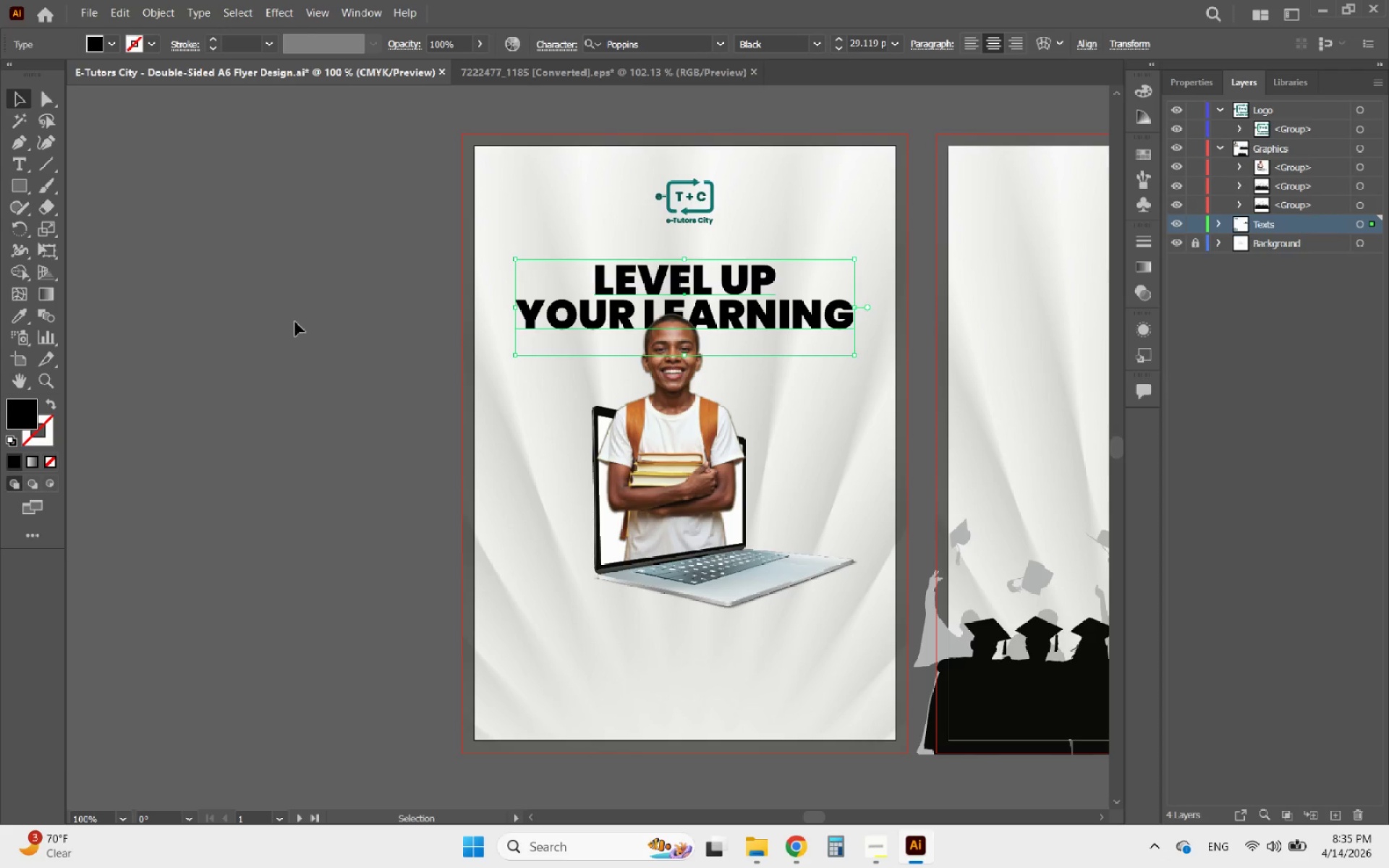 
left_click([310, 294])
 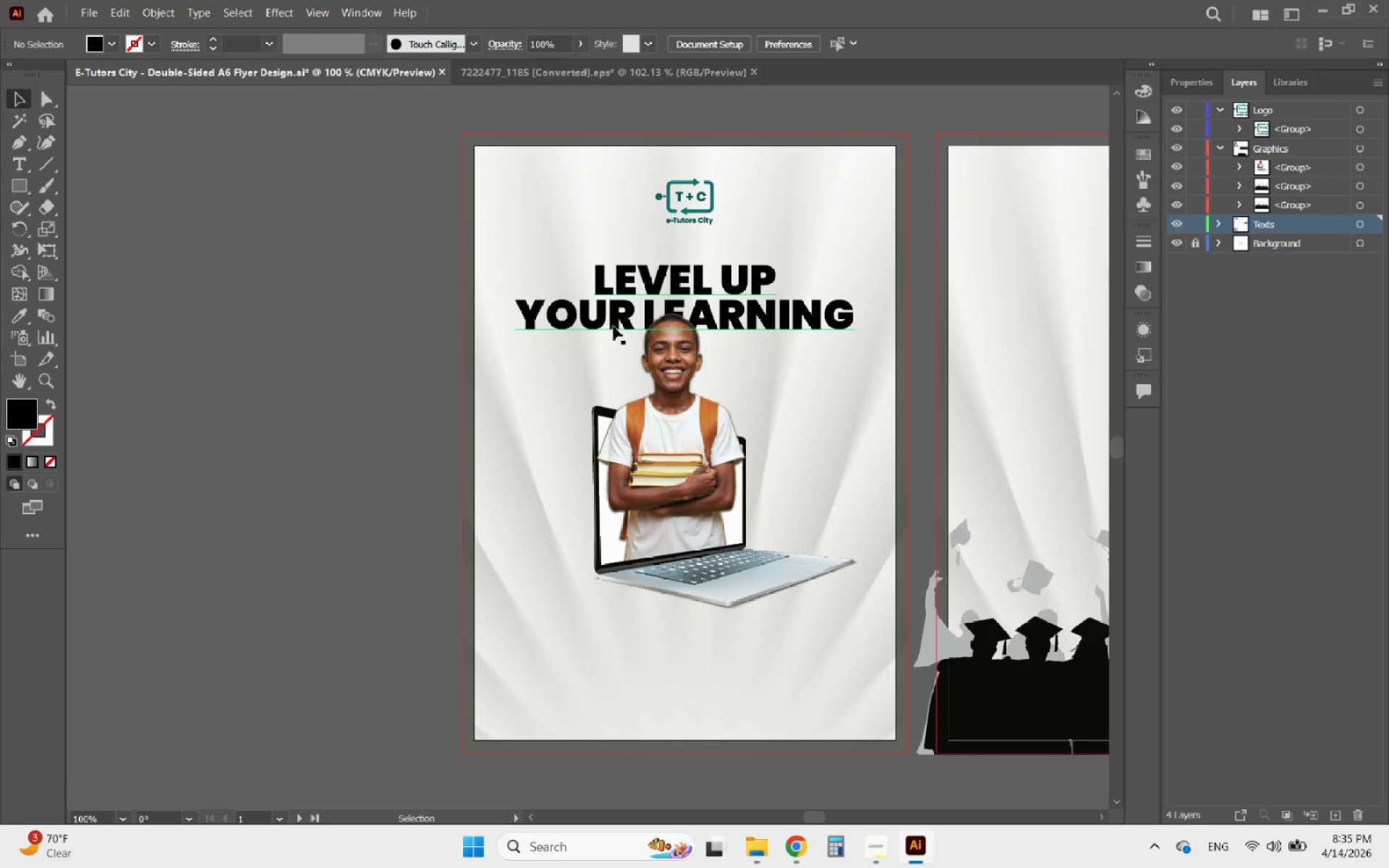 
hold_key(key=AltLeft, duration=0.58)
scroll: coordinate [728, 294], scroll_direction: up, amount: 1.0
 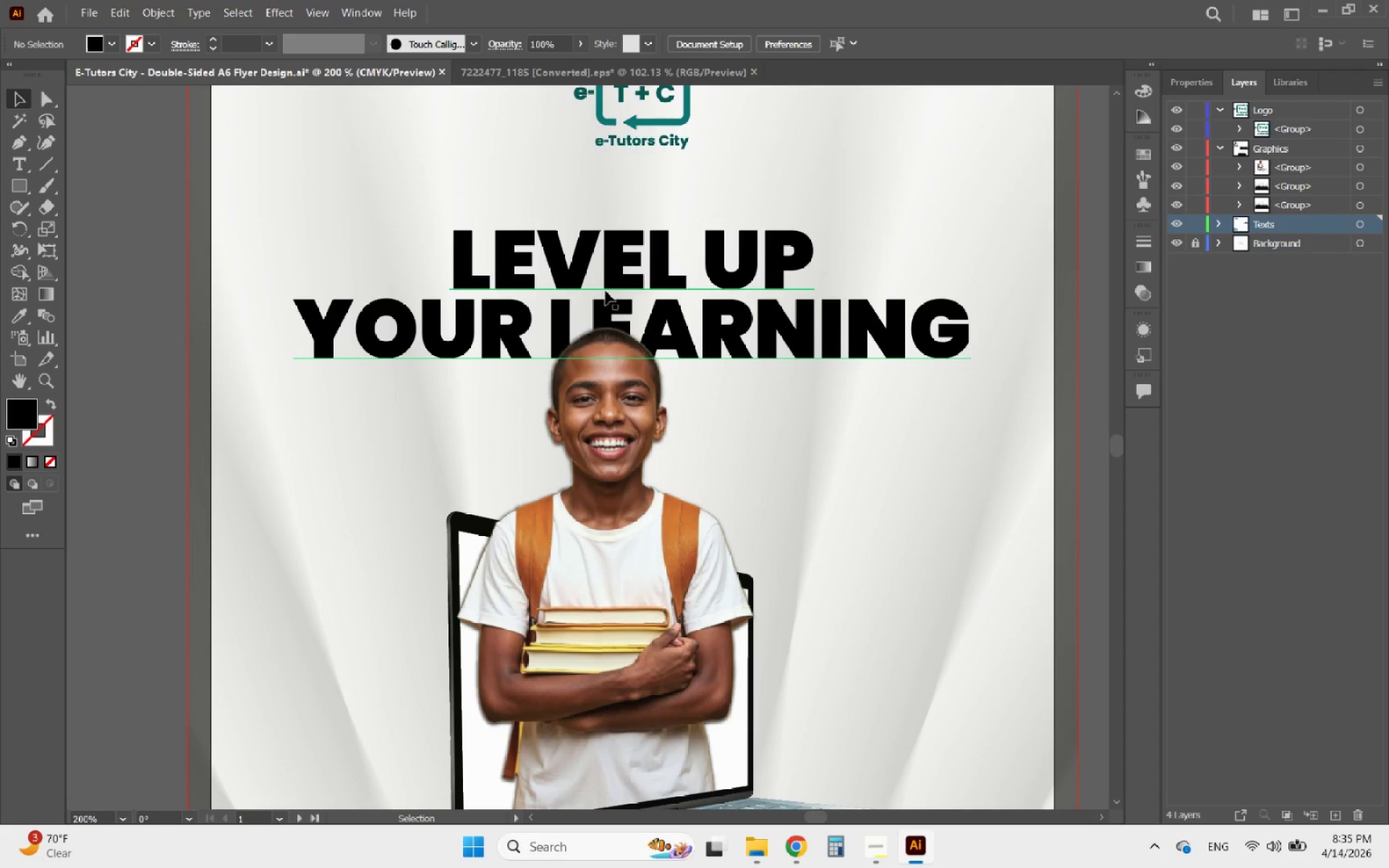 
left_click([606, 287])
 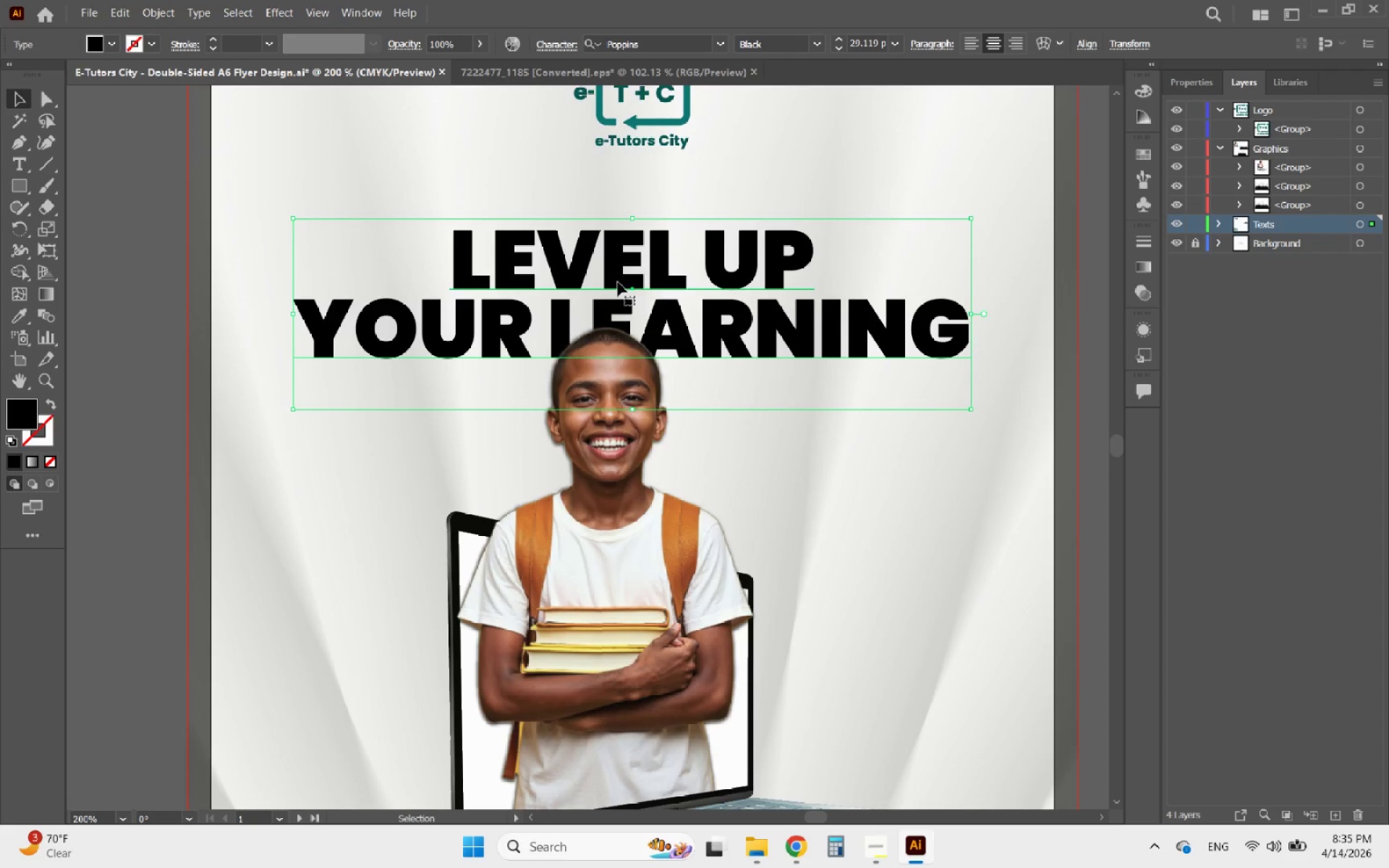 
left_click_drag(start_coordinate=[618, 282], to_coordinate=[607, 273])
 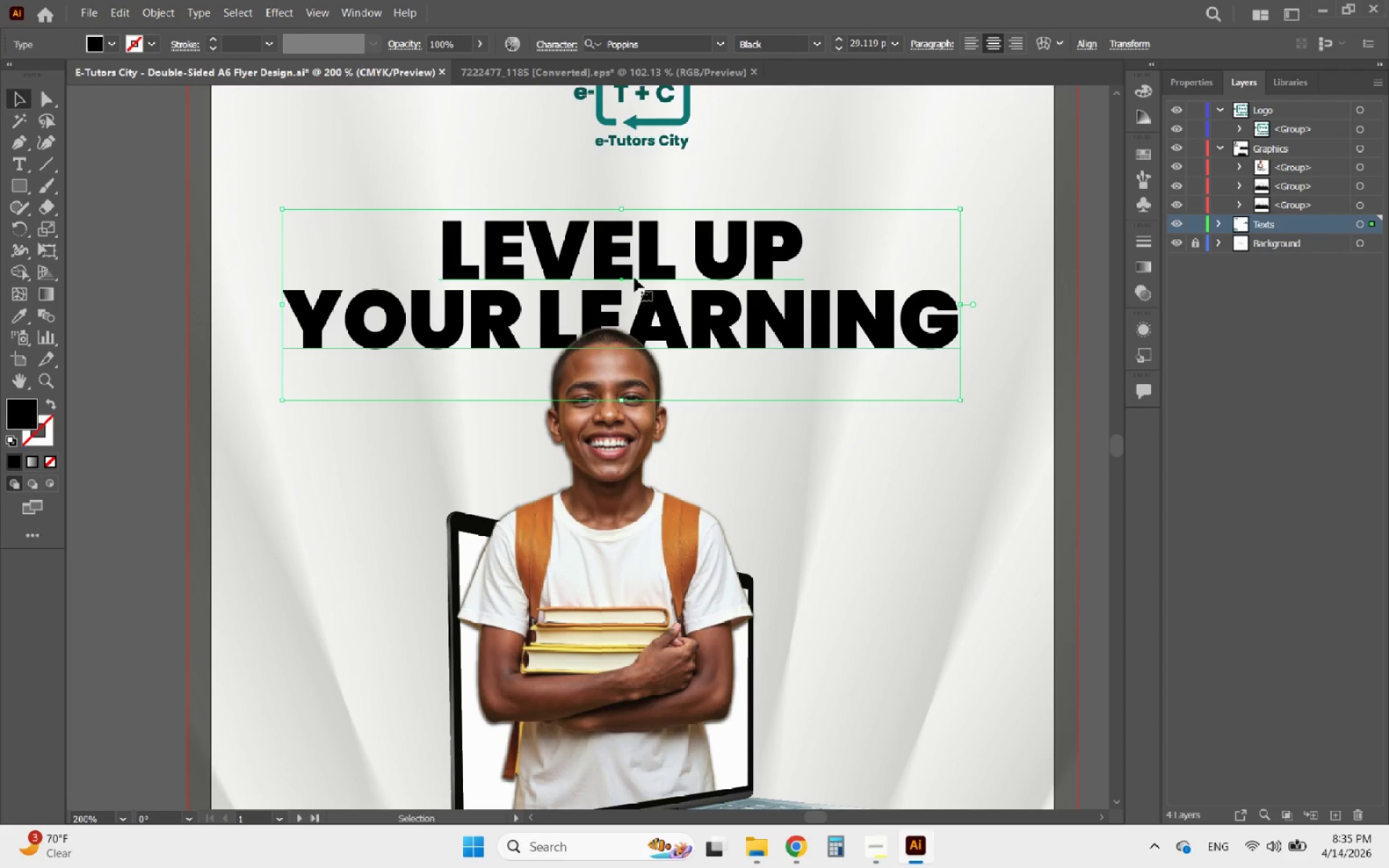 
hold_key(key=AltLeft, duration=1.25)
scroll: coordinate [642, 290], scroll_direction: down, amount: 1.0
 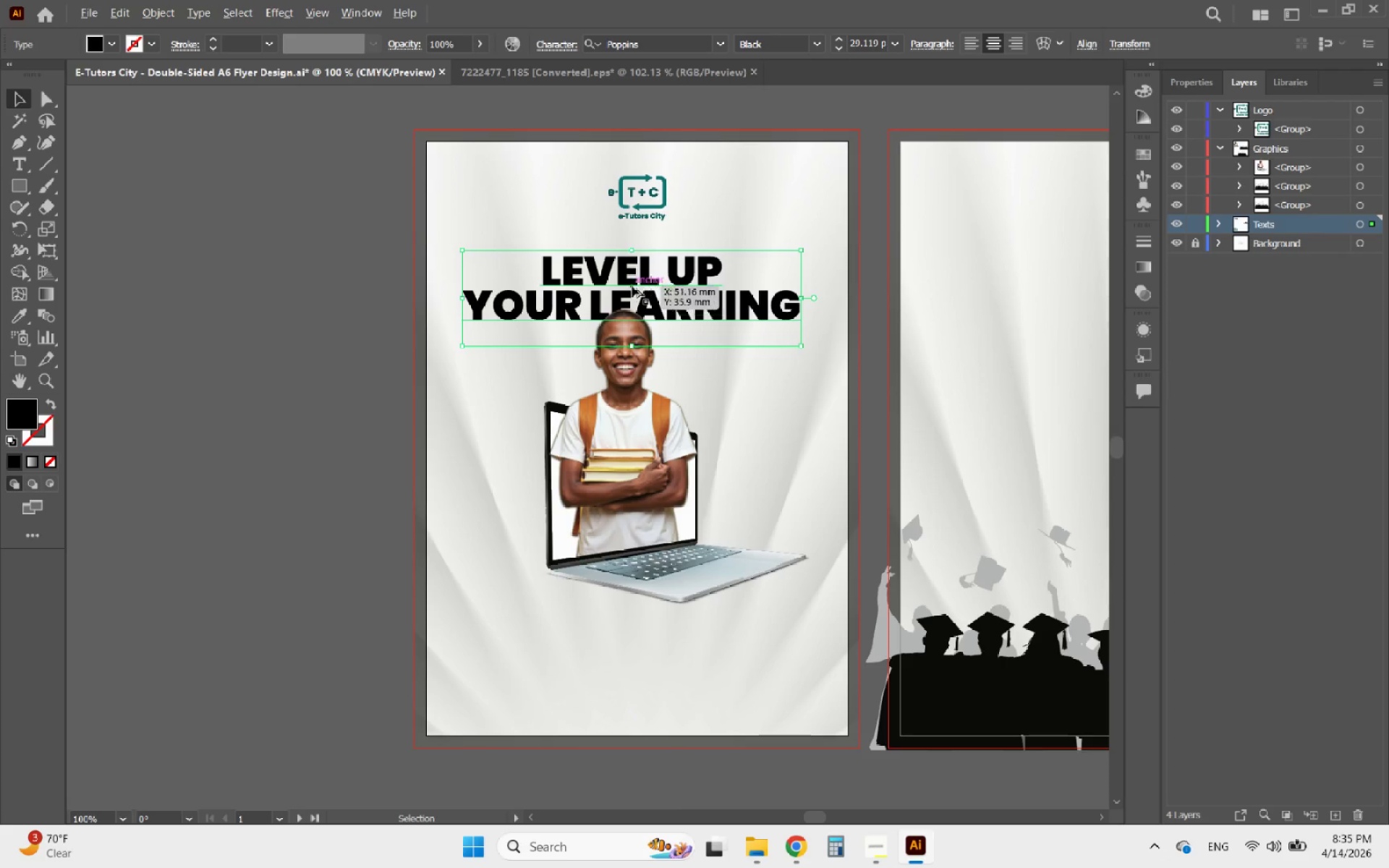 
left_click([631, 286])
 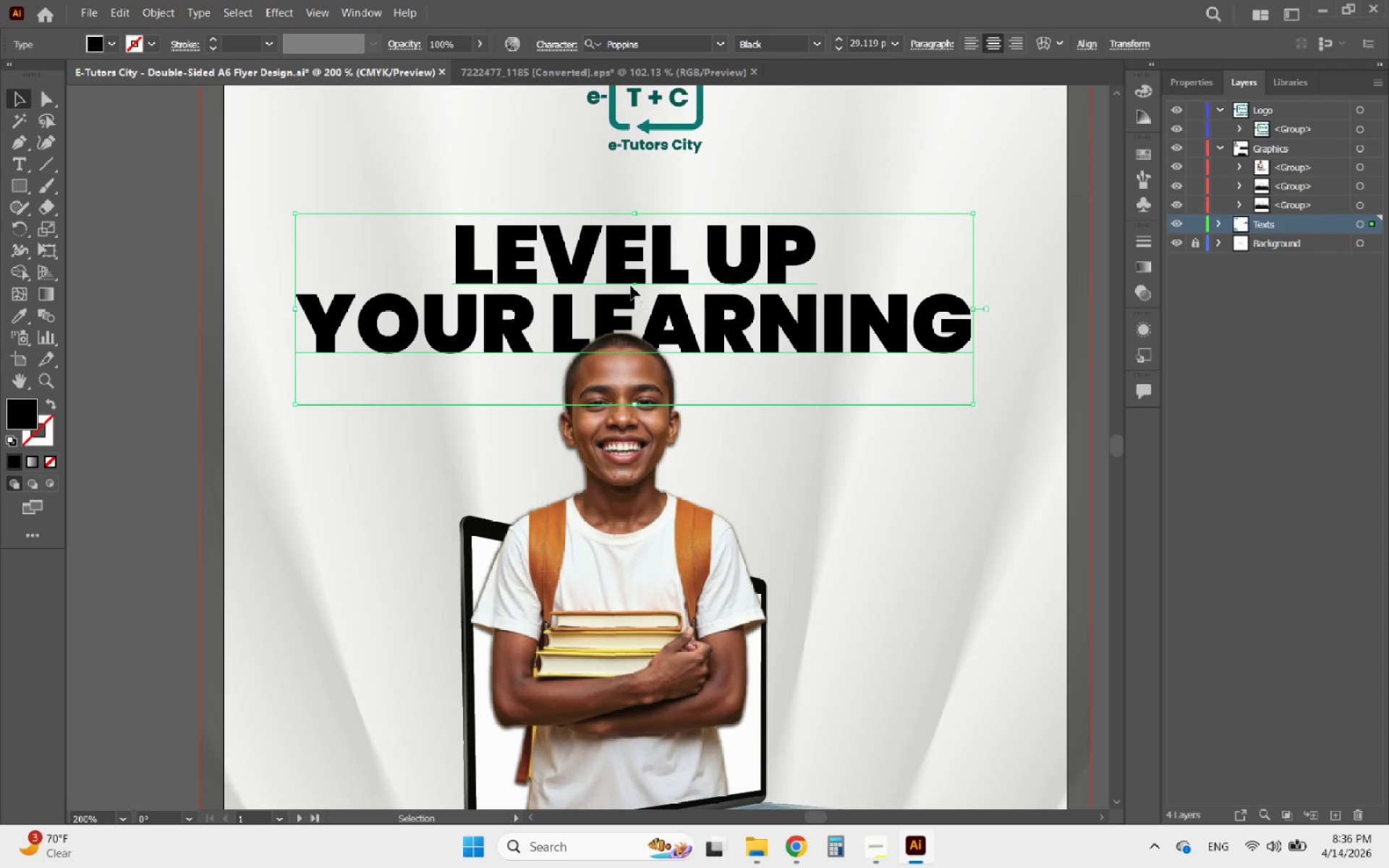 
scroll: coordinate [632, 286], scroll_direction: up, amount: 1.0
 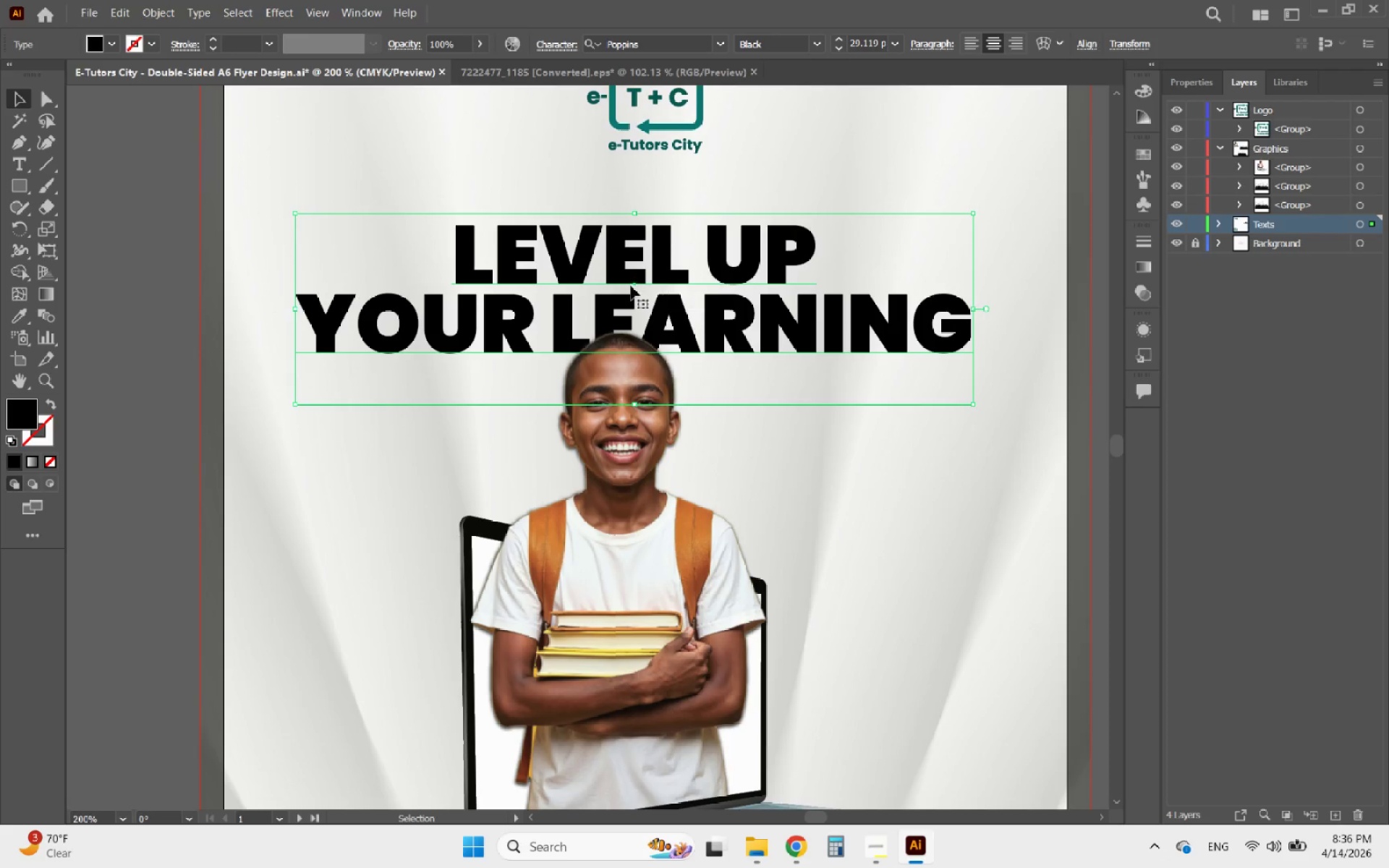 
double_click([631, 286])
 